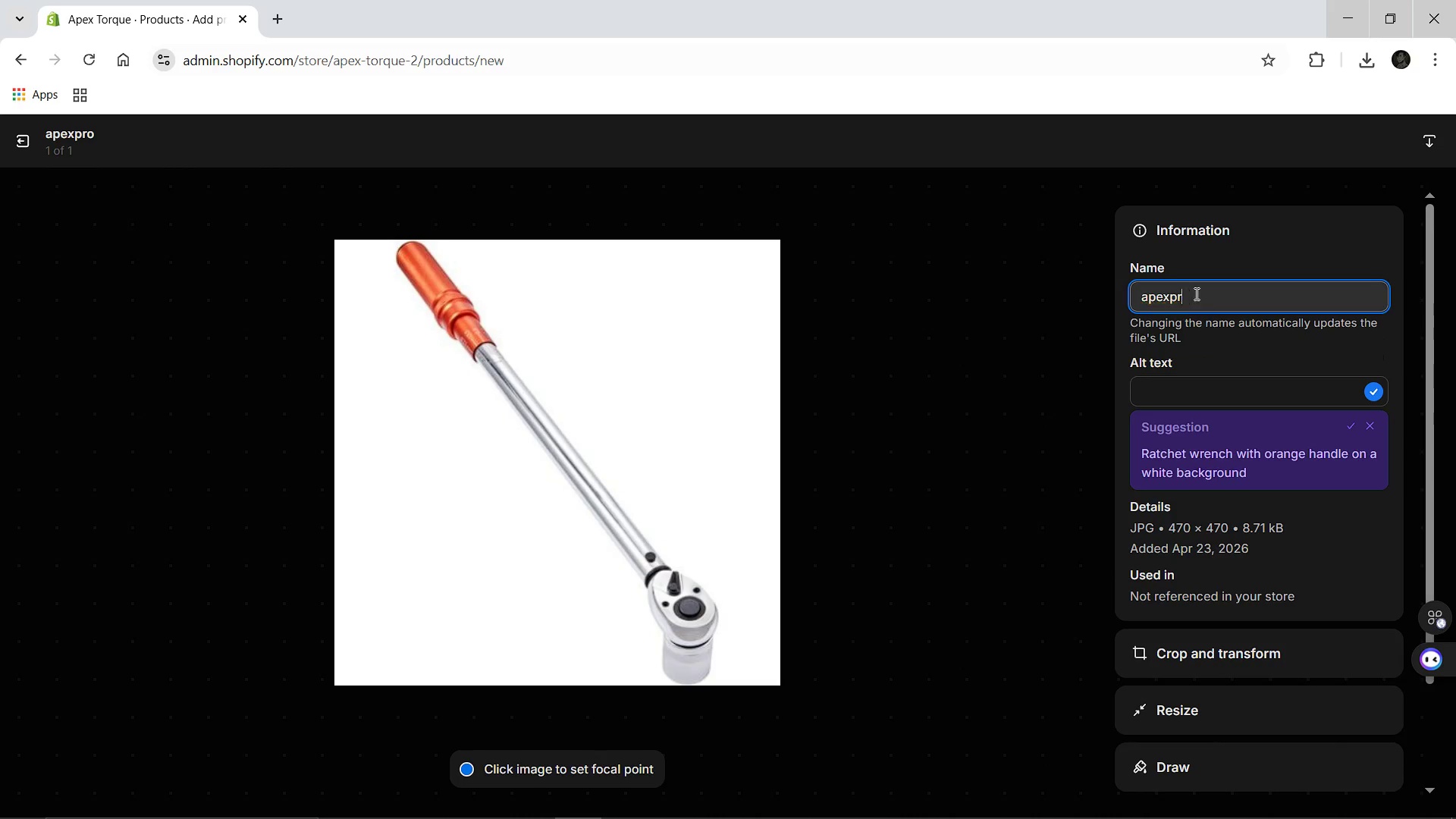 
hold_key(key=Backspace, duration=1.51)
 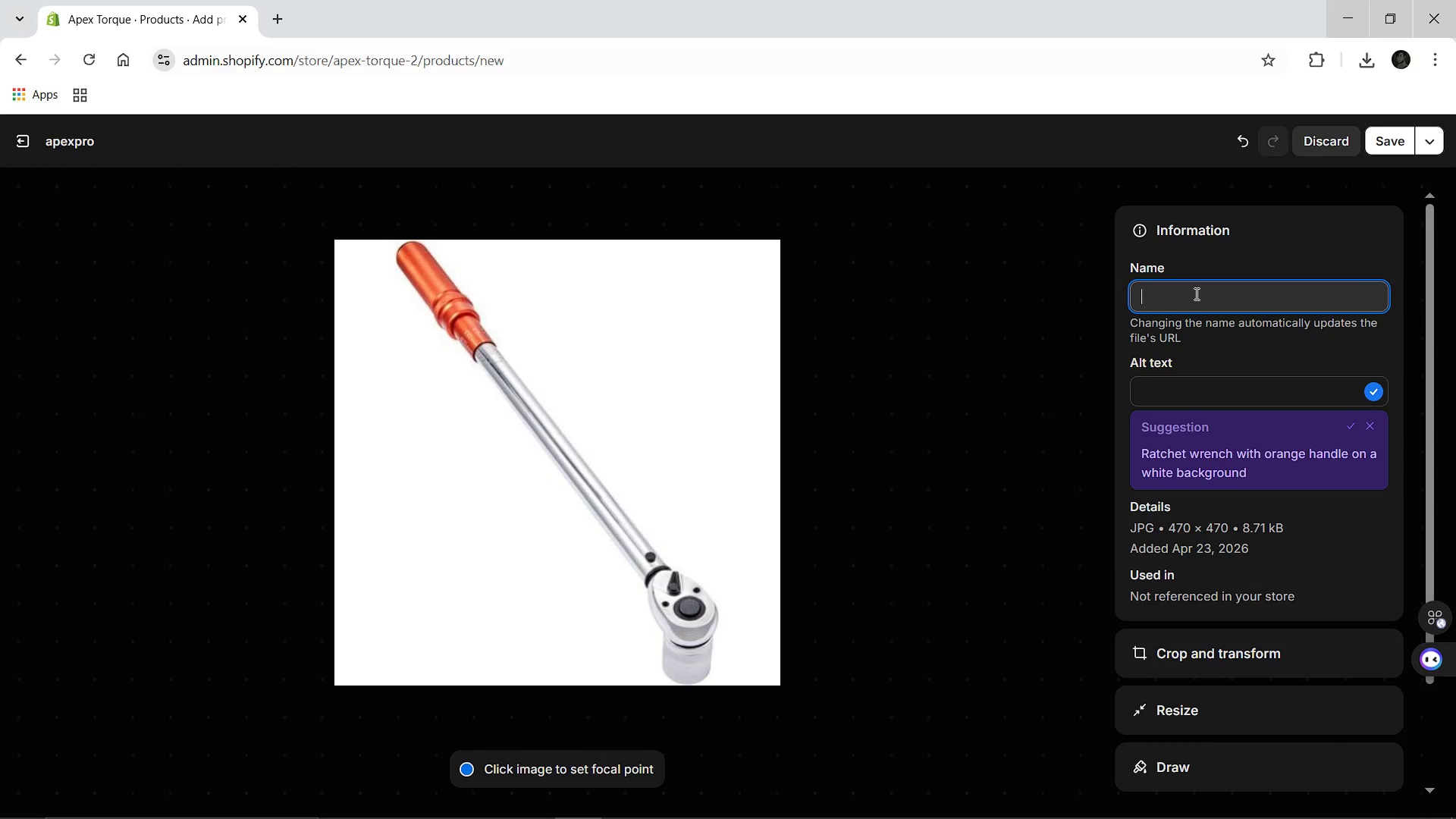 
hold_key(key=ShiftLeft, duration=0.8)
 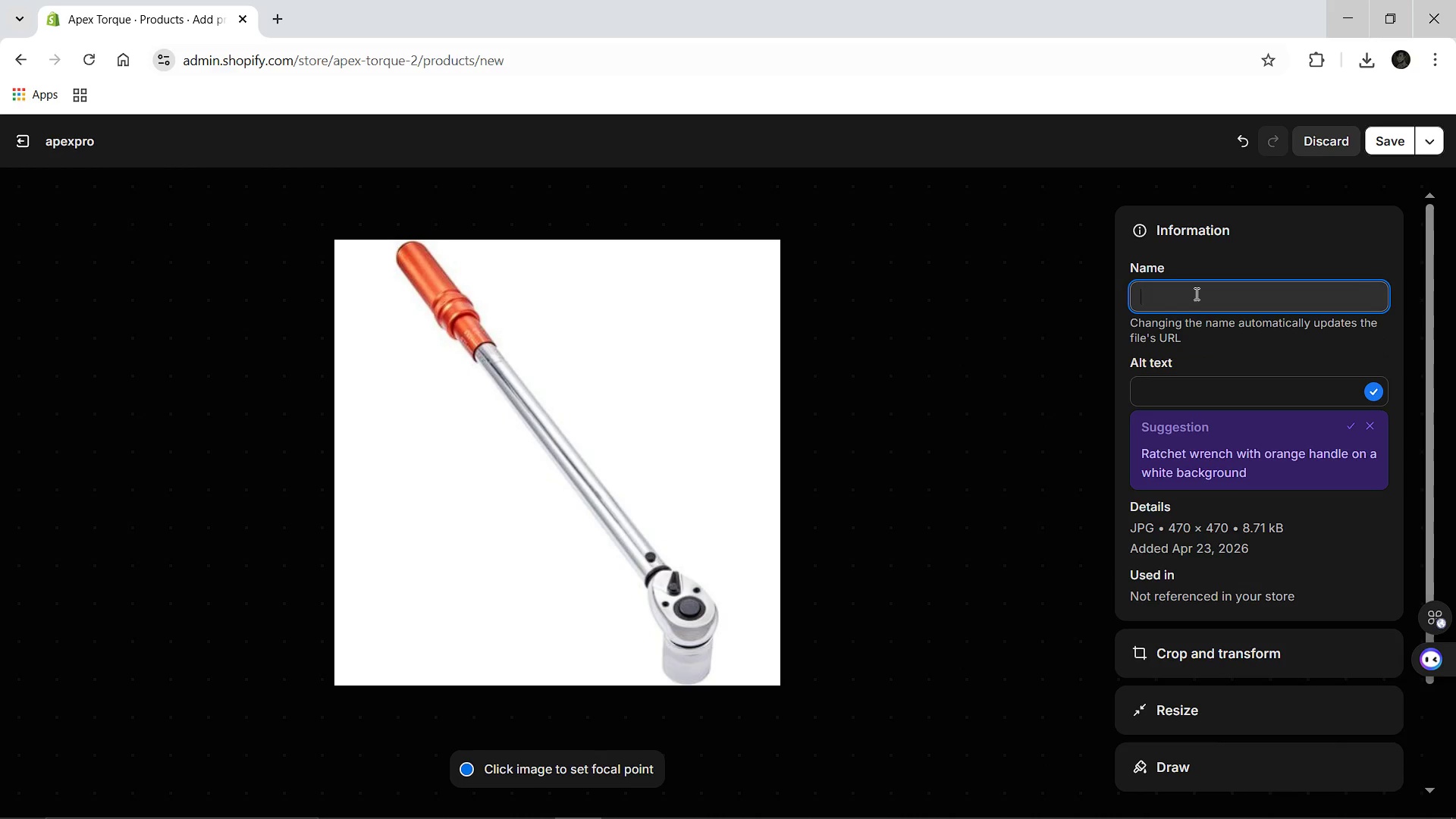 
hold_key(key=ShiftLeft, duration=0.64)
 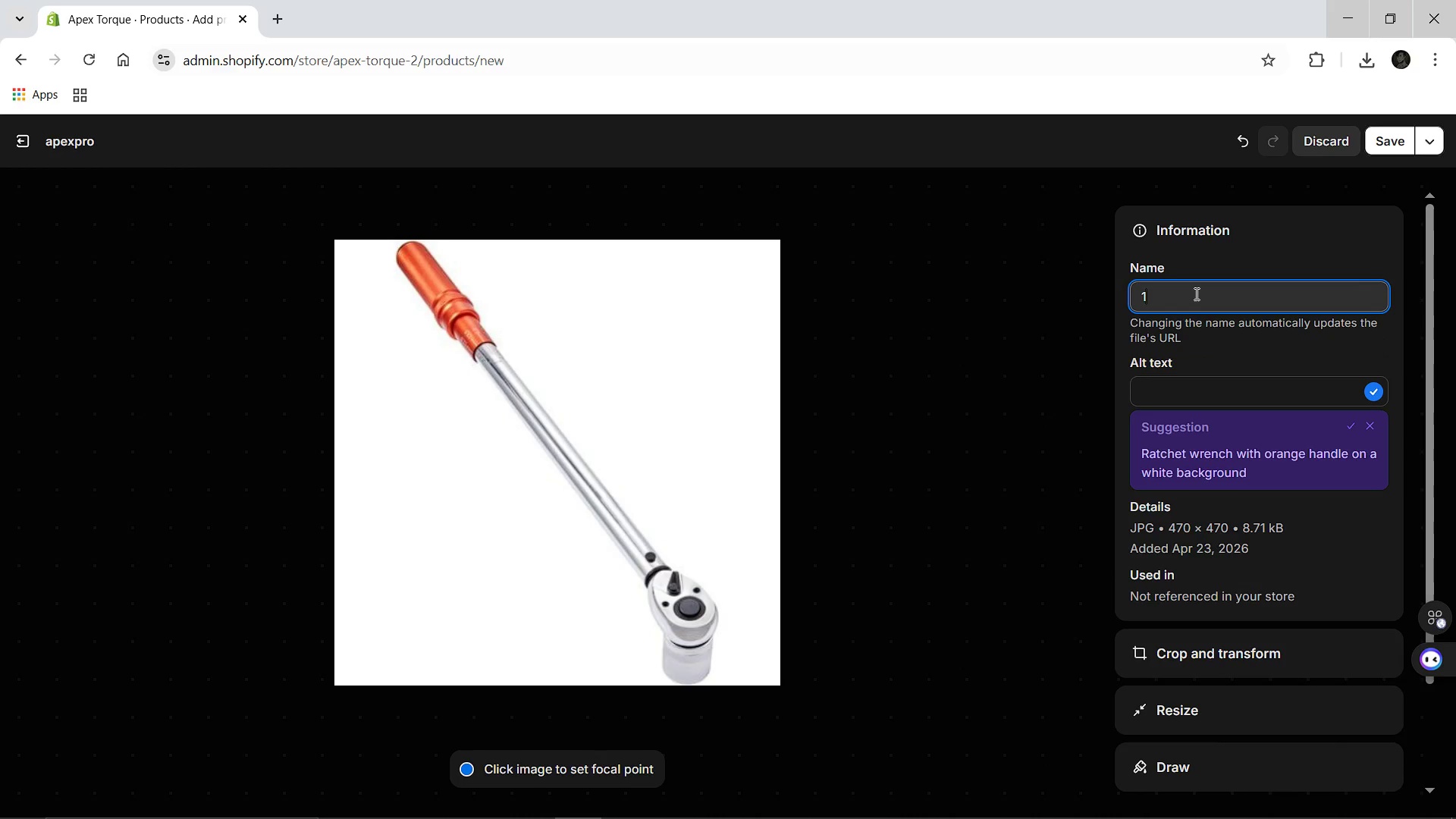 
hold_key(key=ShiftLeft, duration=0.42)
 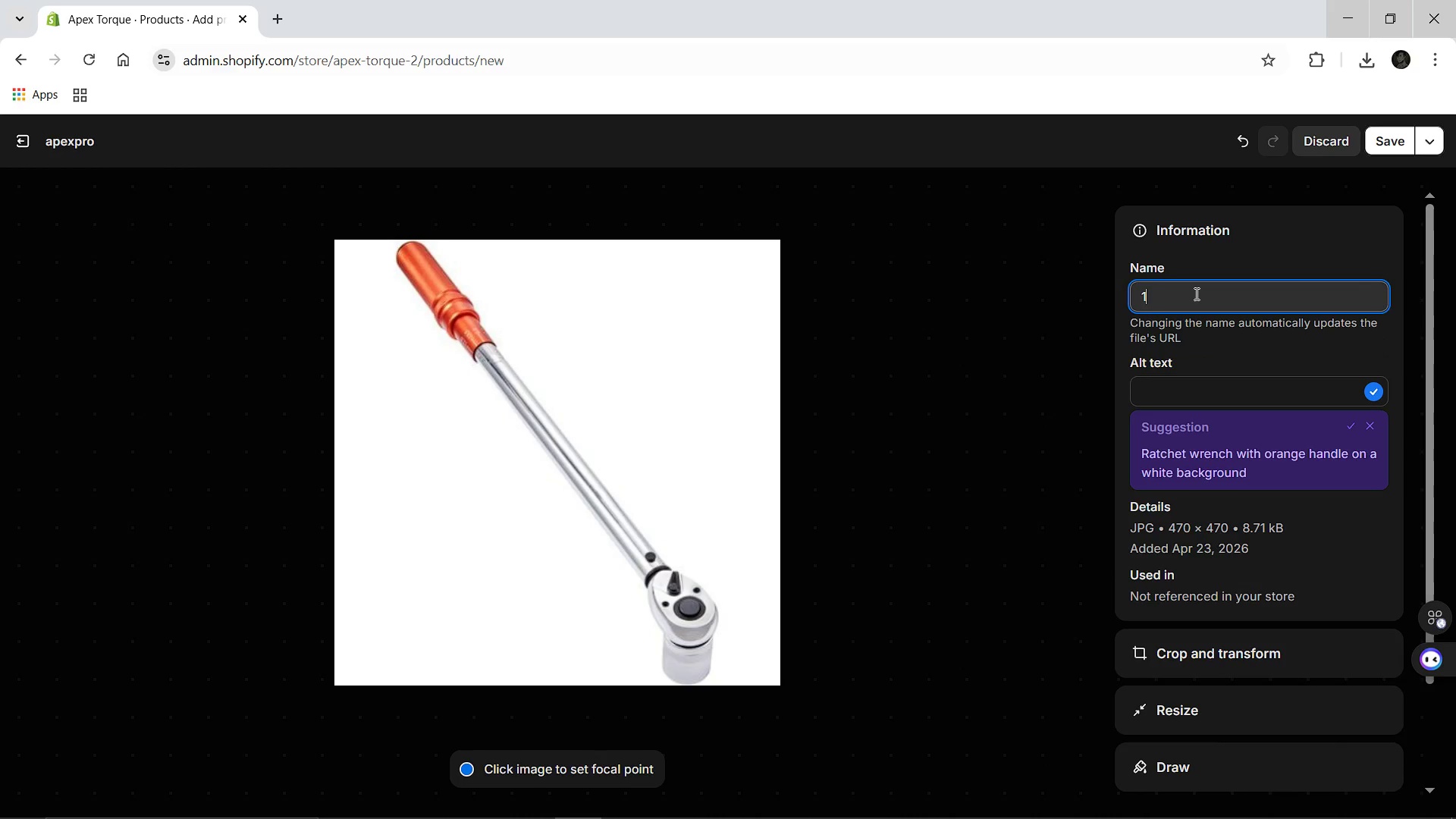 
type(1-inch )
key(Backspace)
type(-drive-pneumatic=torquw)
 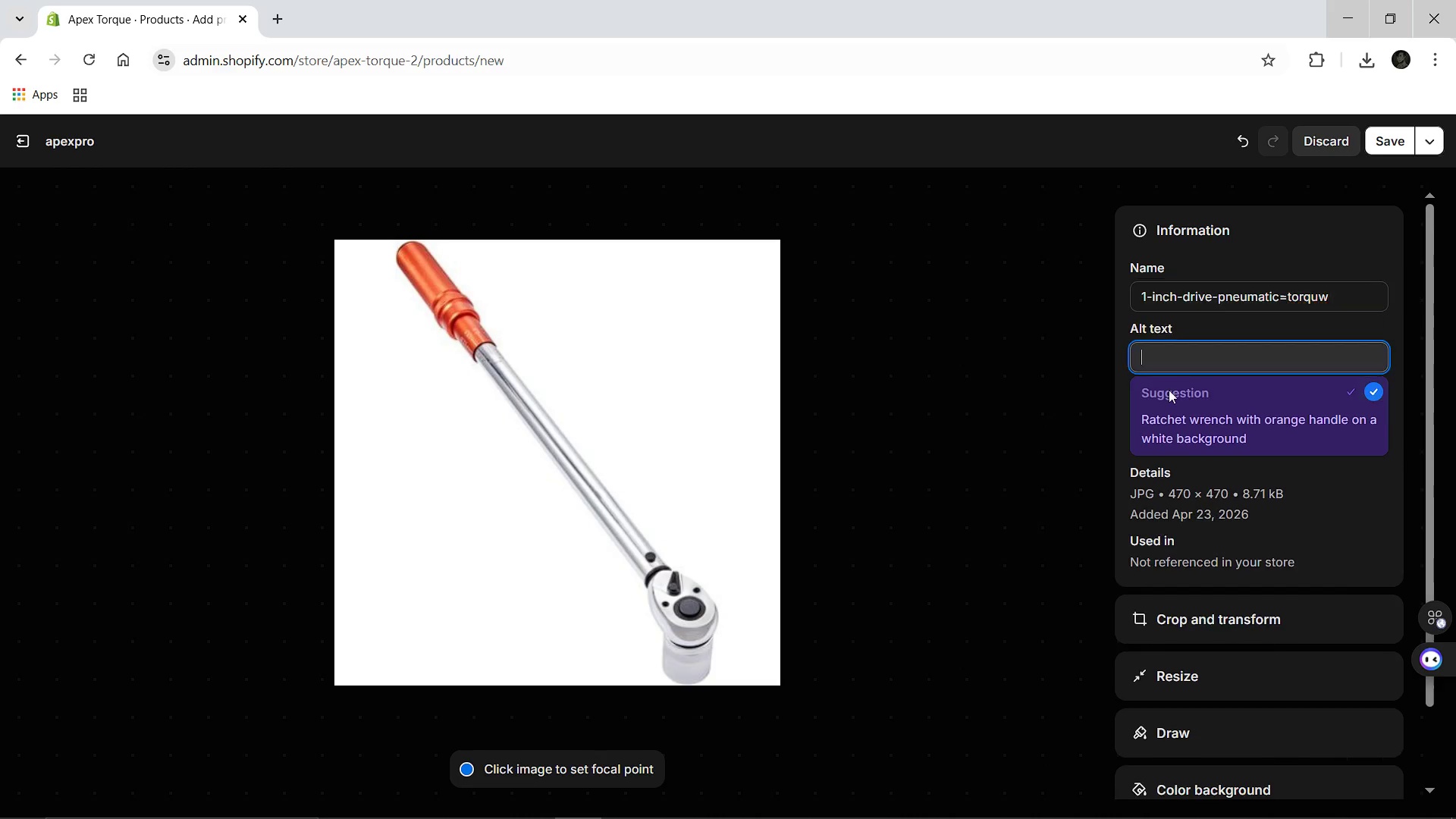 
left_click([1169, 390])
 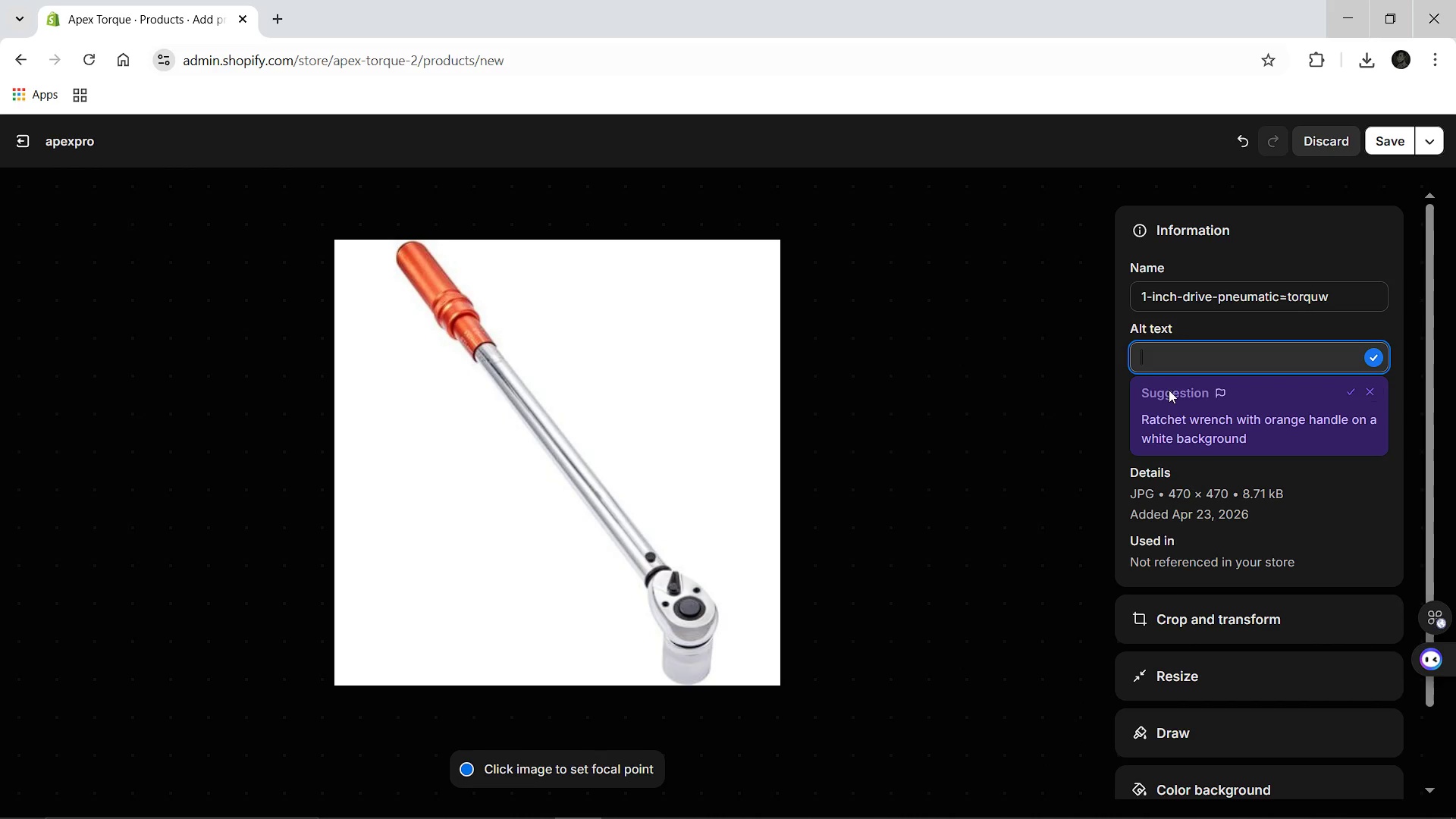 
hold_key(key=ShiftLeft, duration=1.5)
 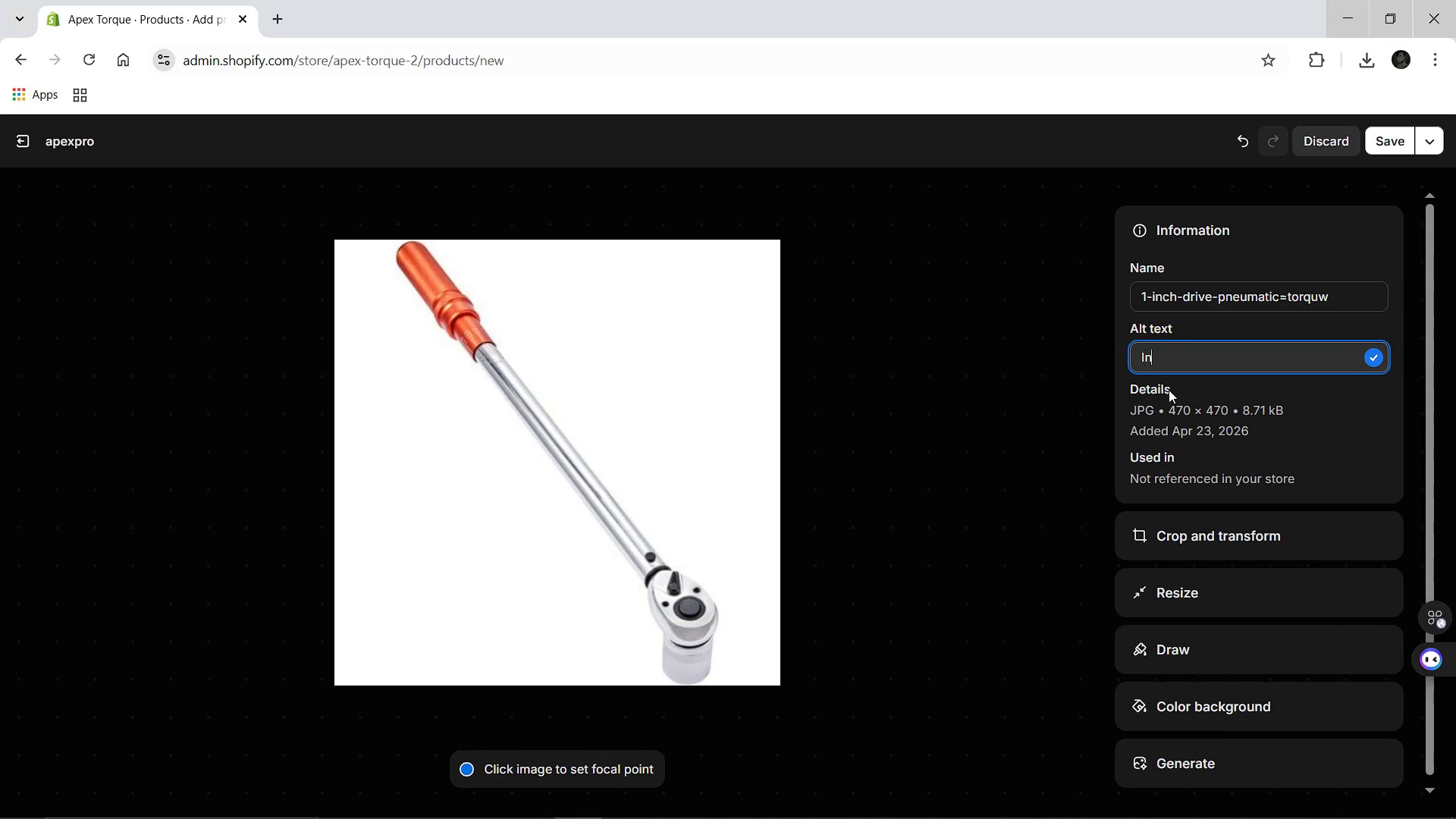 
type(Industrial 1=)
key(Backspace)
type(-inch drive pneumatic torque multiplier for truck repair.)
 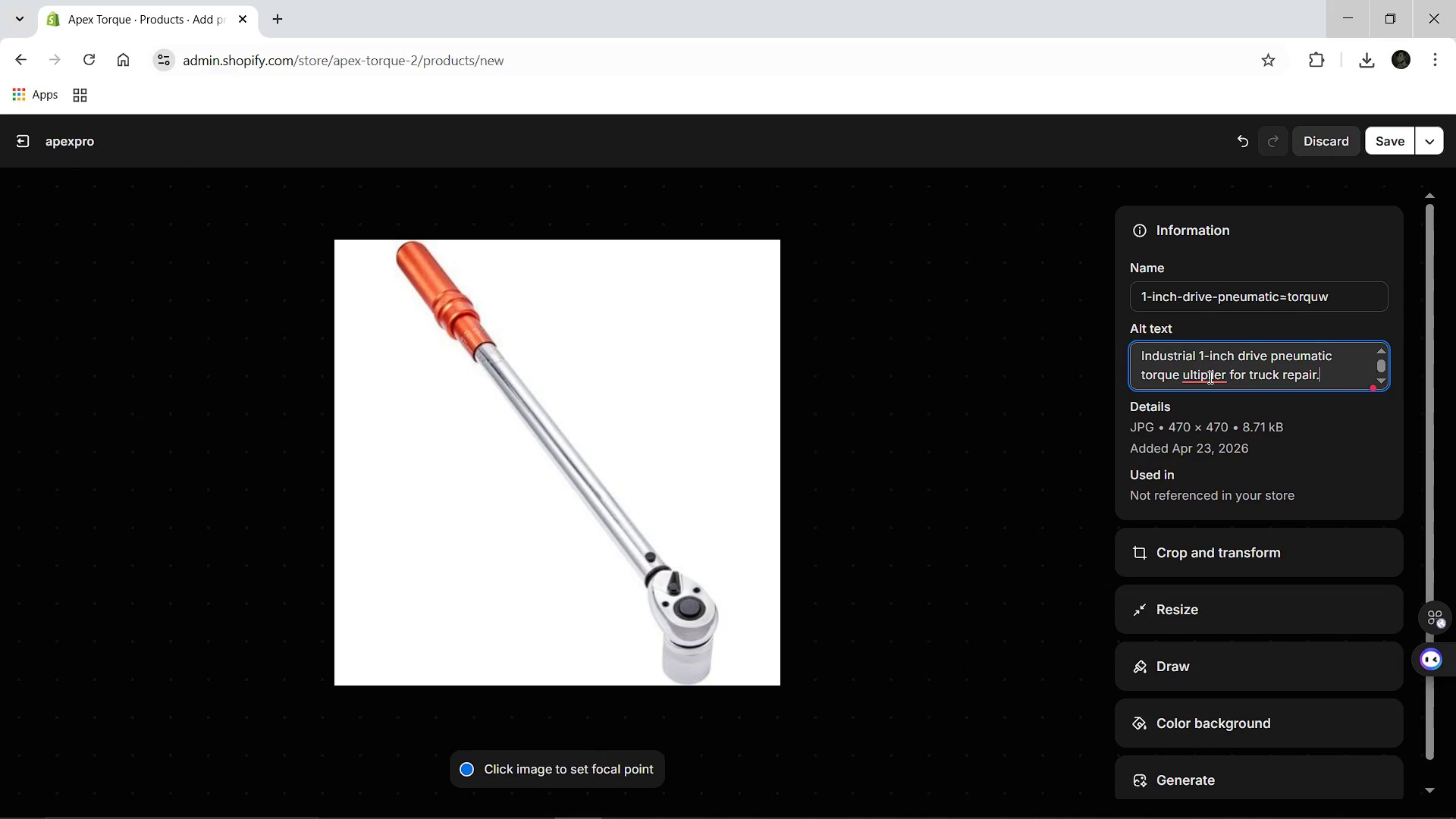 
left_click([1209, 377])
 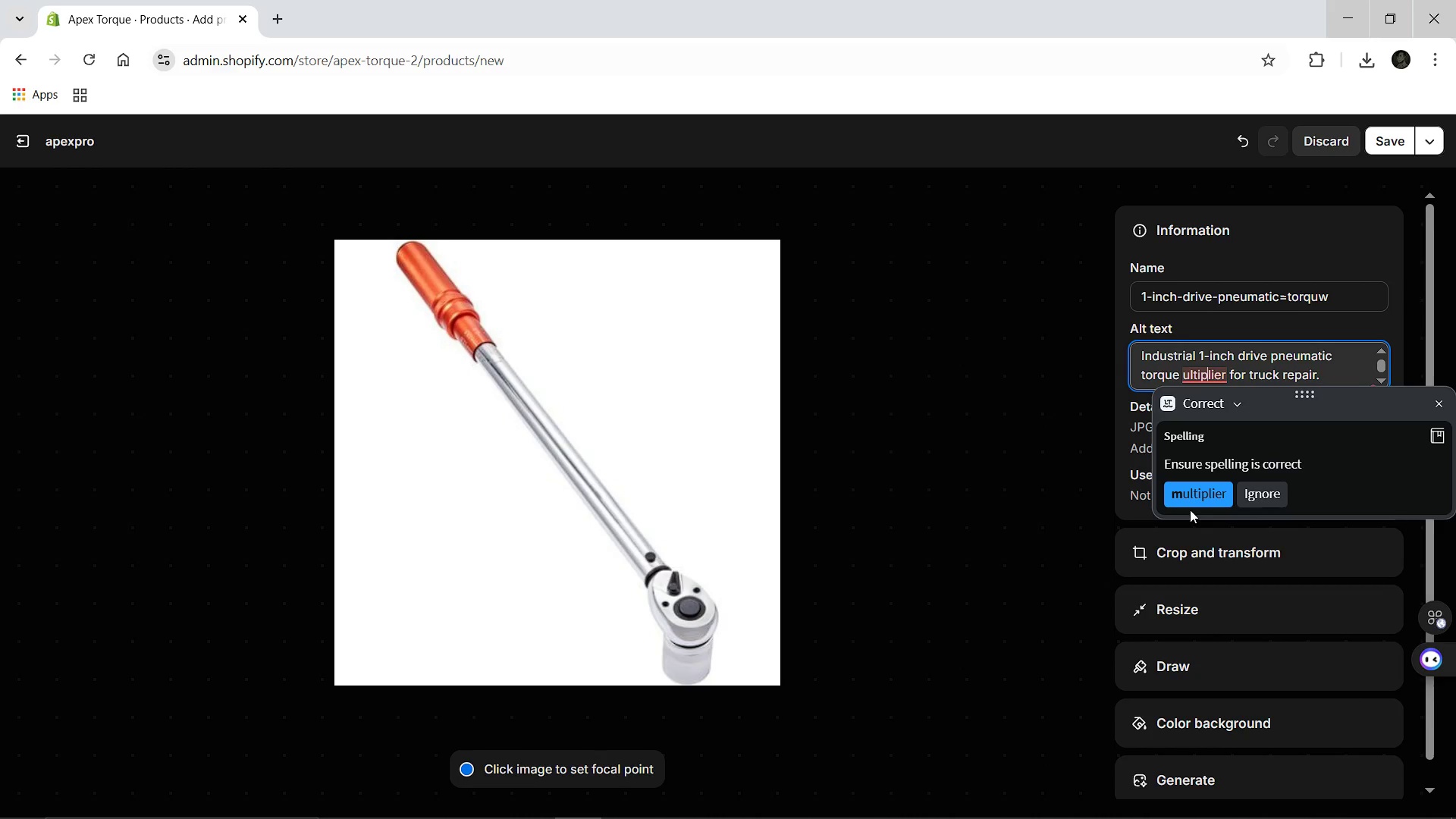 
left_click([1190, 510])
 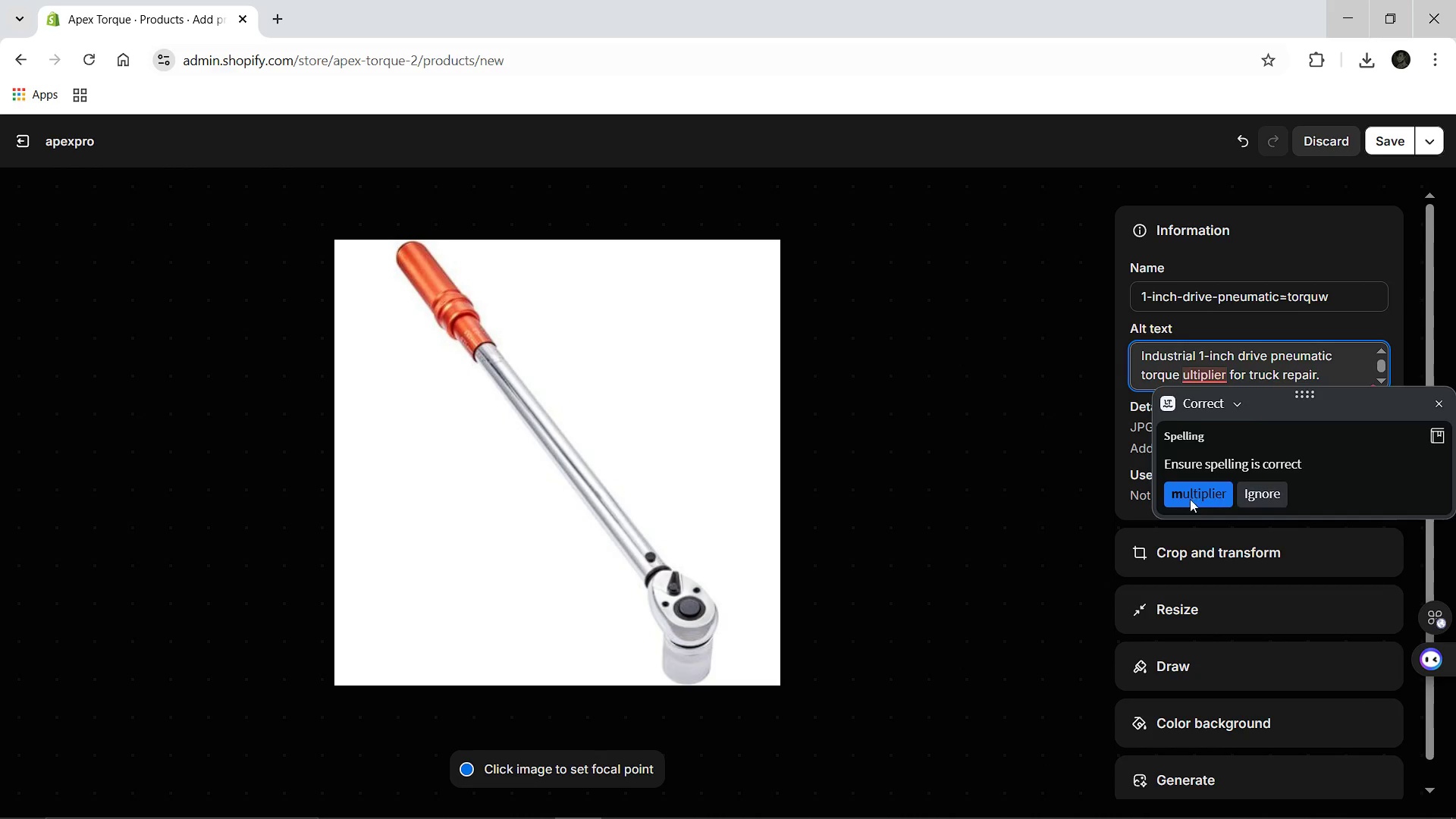 
left_click([1190, 499])
 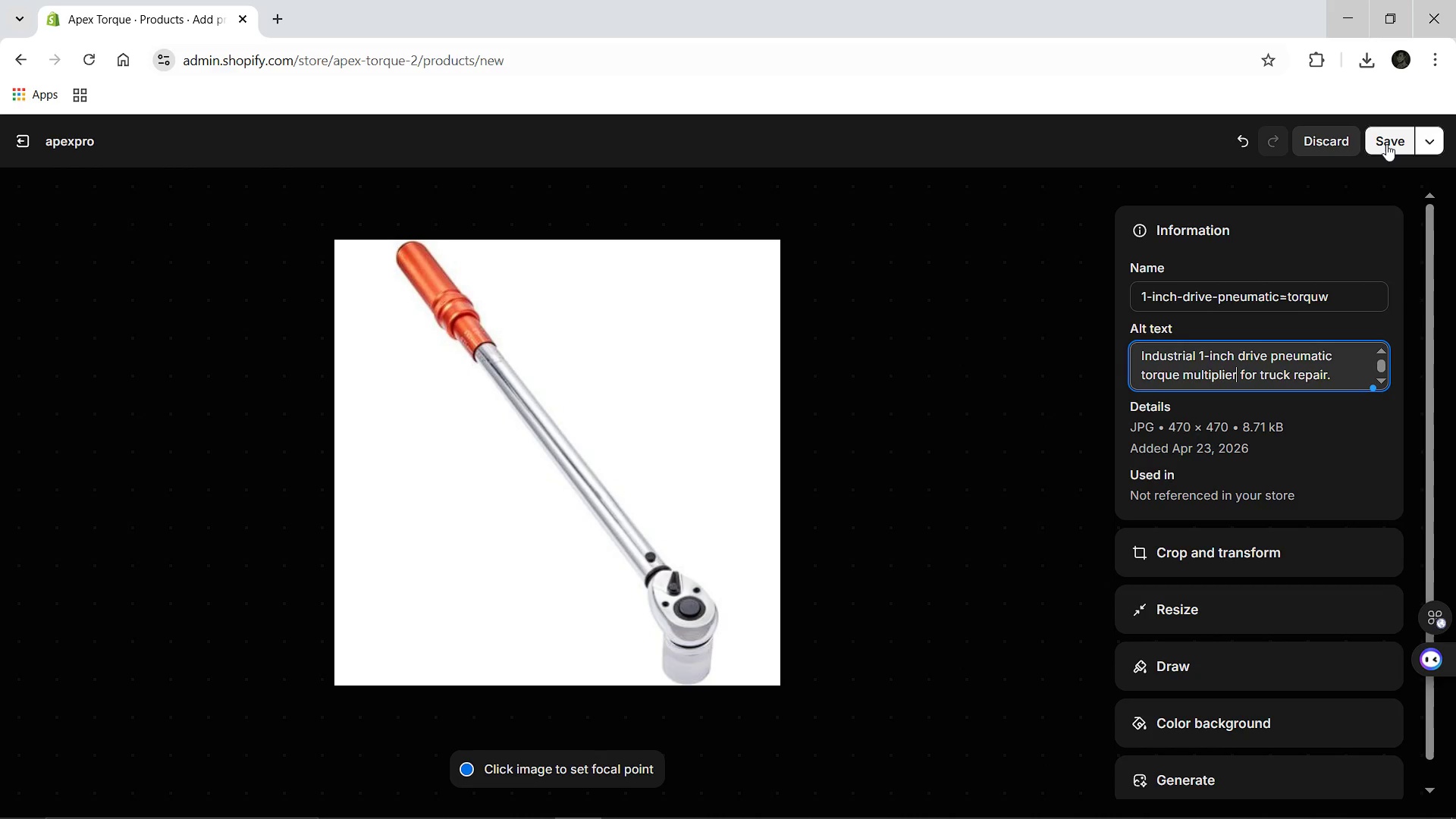 
left_click([1386, 144])
 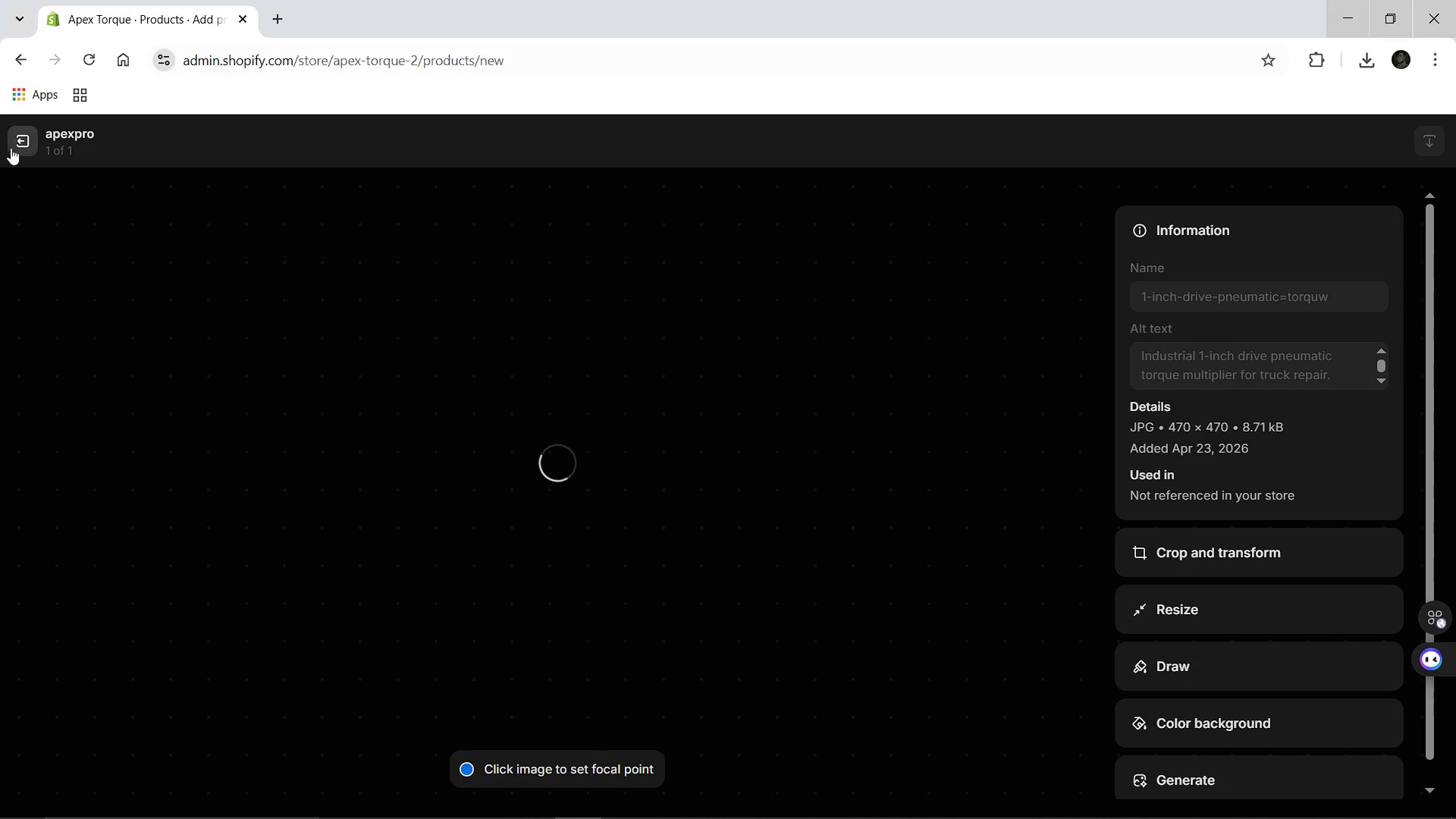 
wait(5.03)
 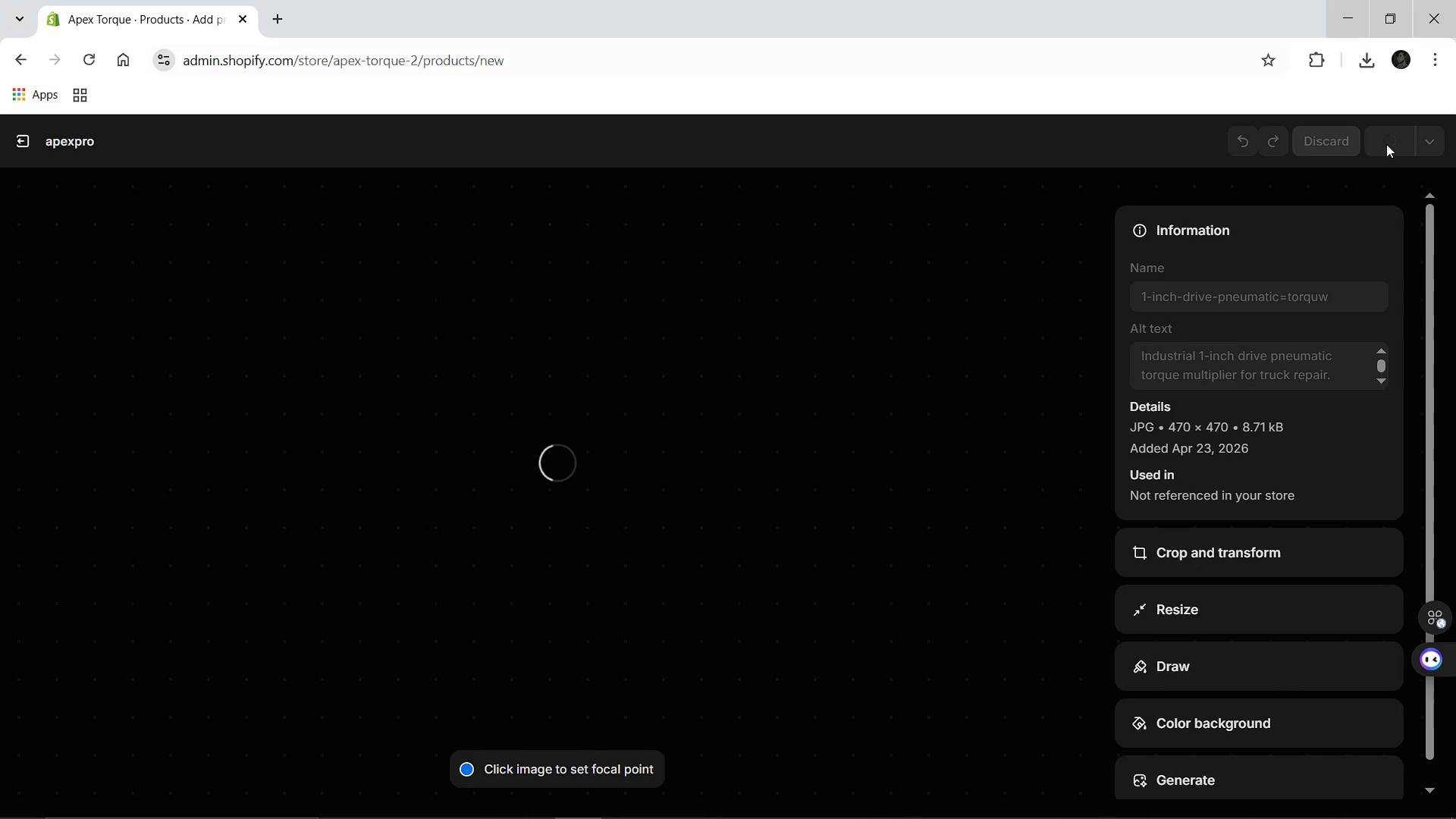 
left_click([14, 145])
 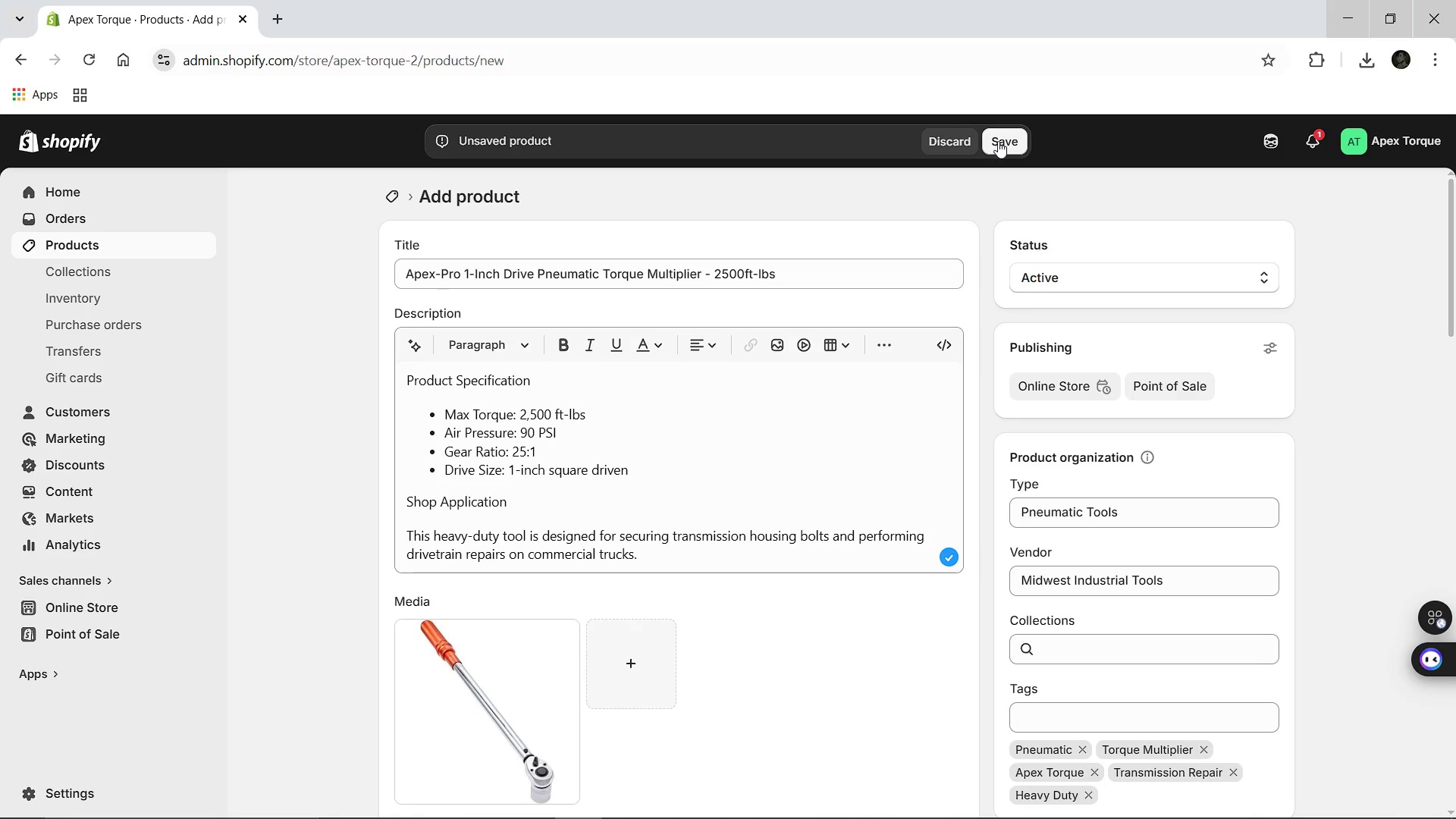 
left_click([998, 141])
 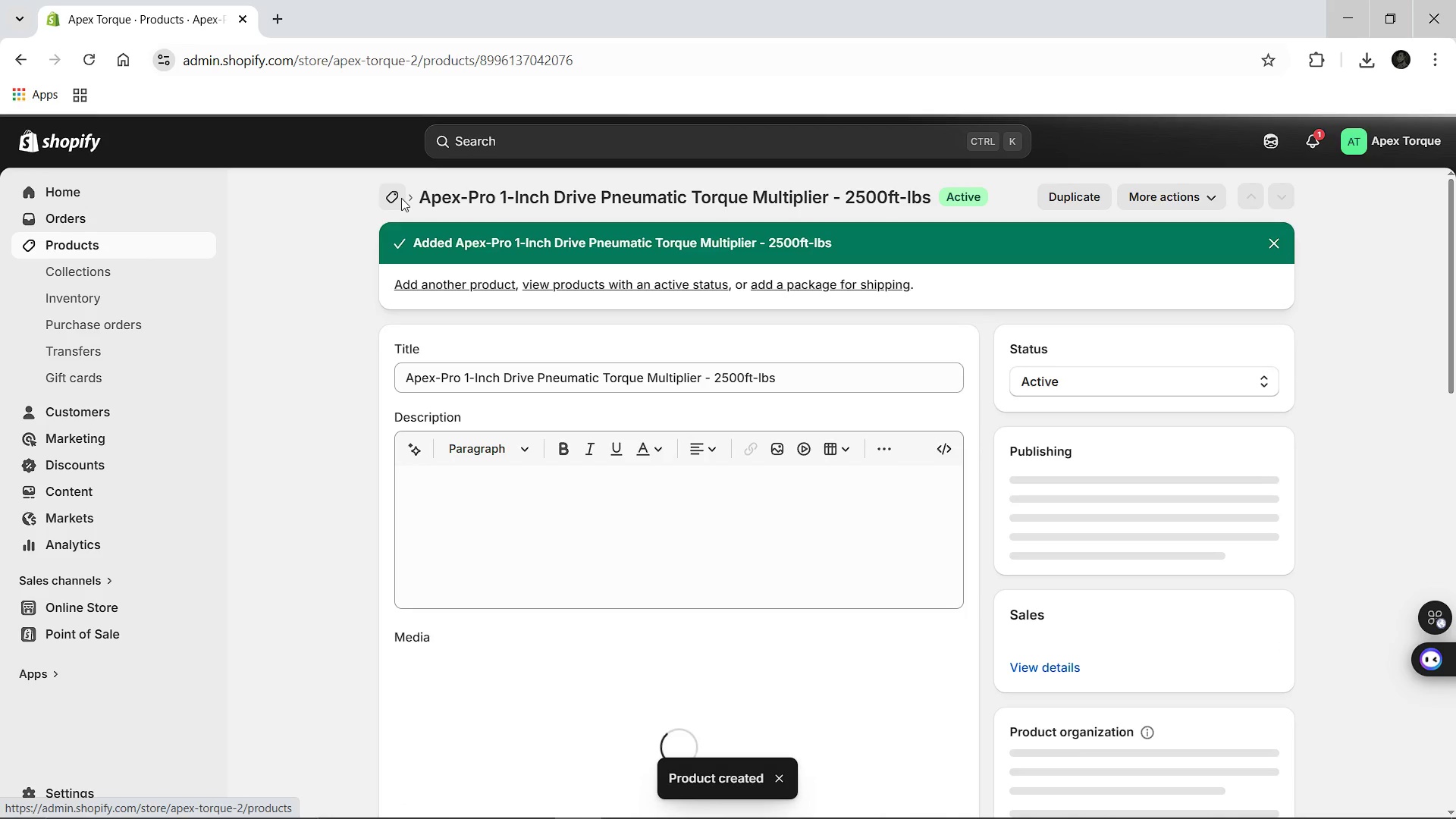 
wait(15.78)
 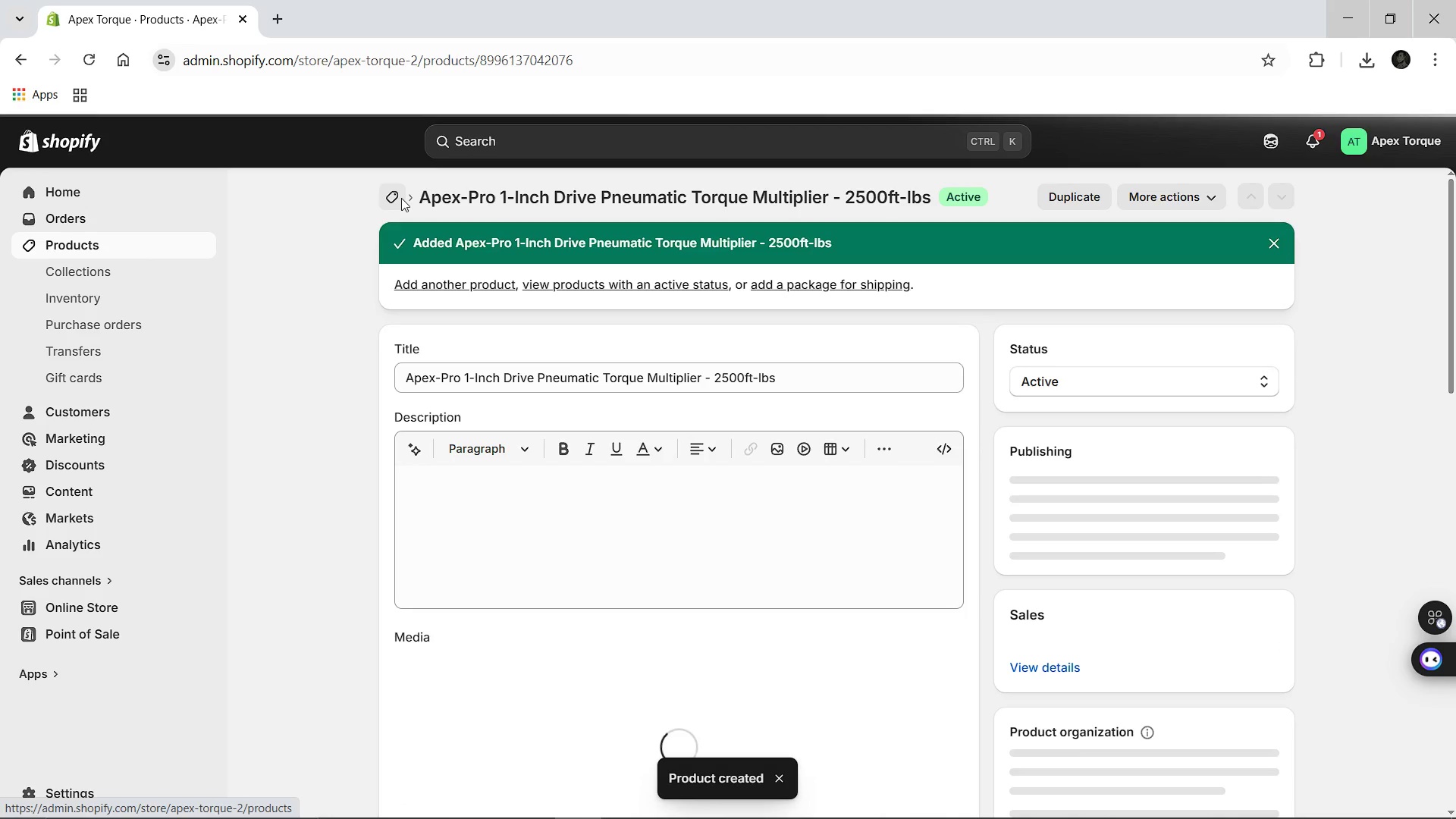 
left_click([388, 187])
 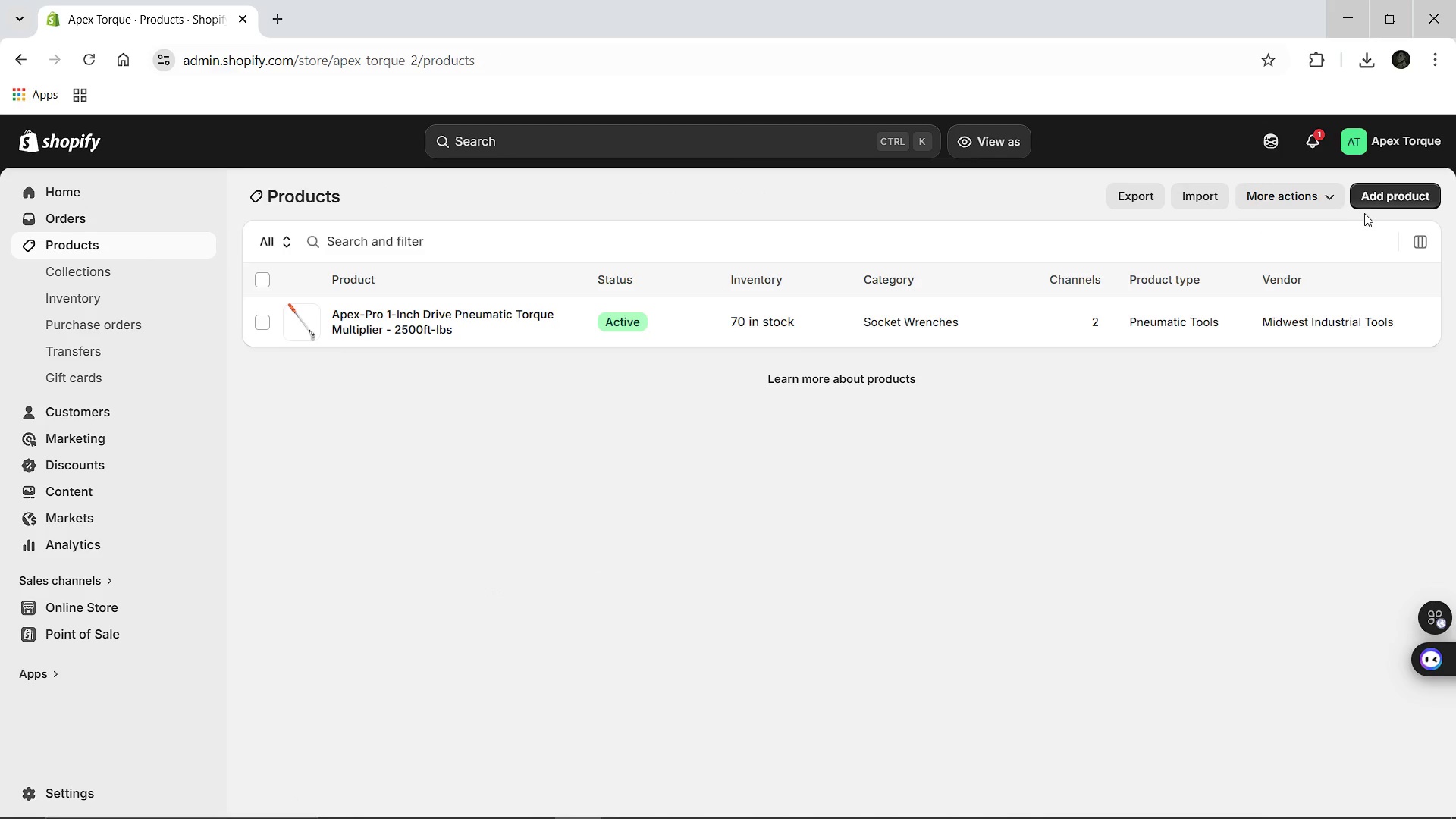 
left_click([1376, 198])
 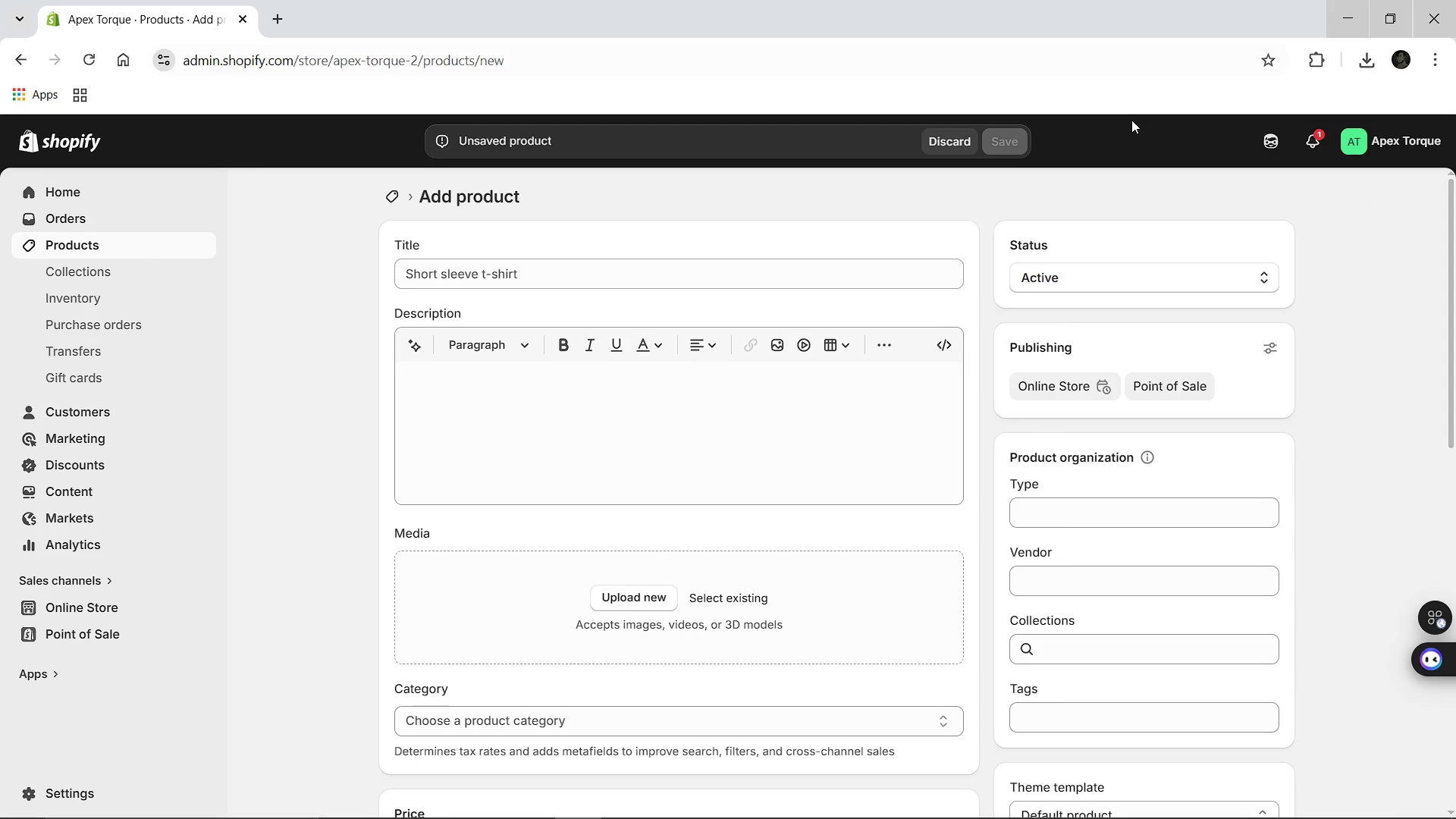 
wait(7.89)
 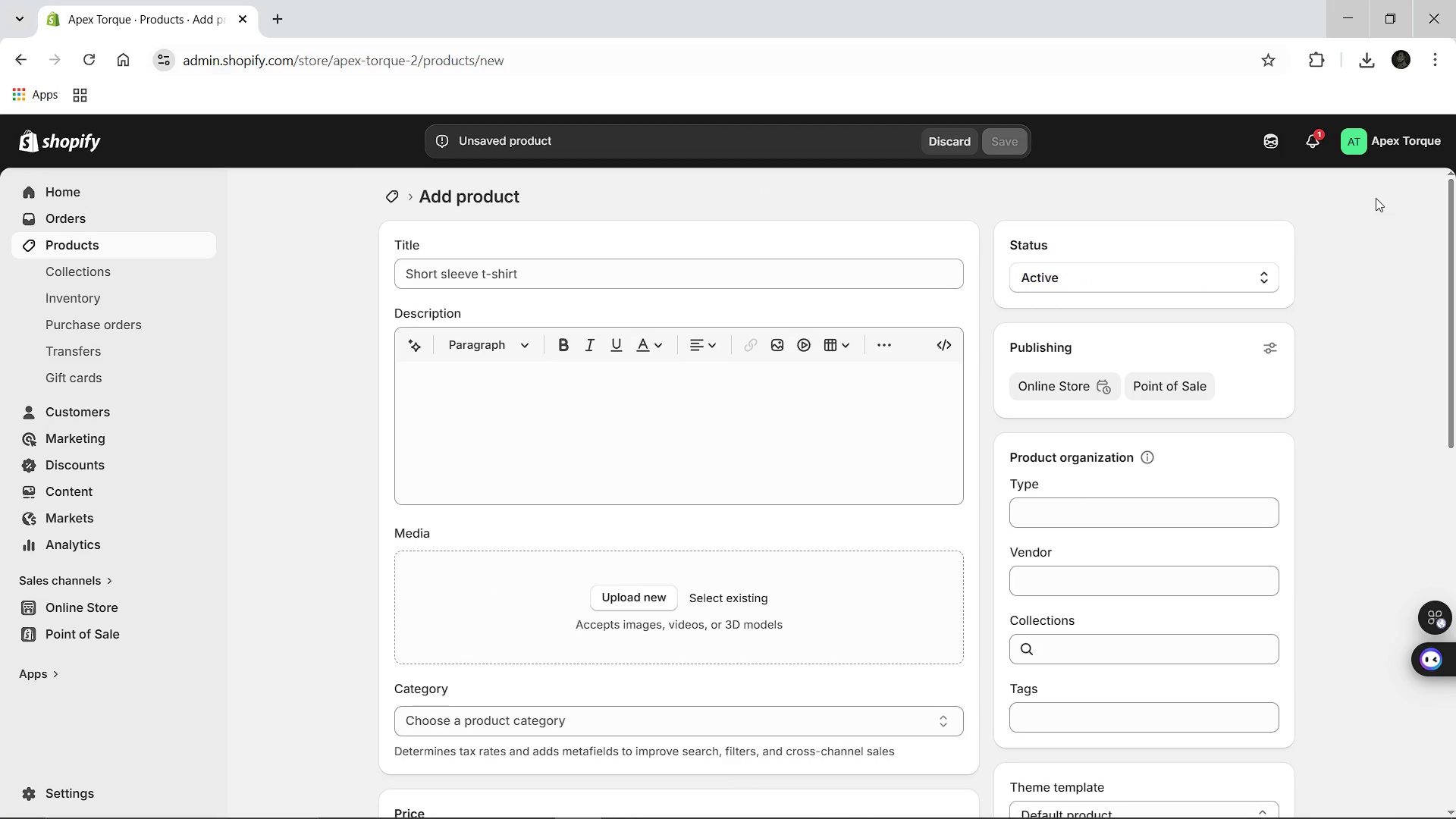 
left_click([679, 275])
 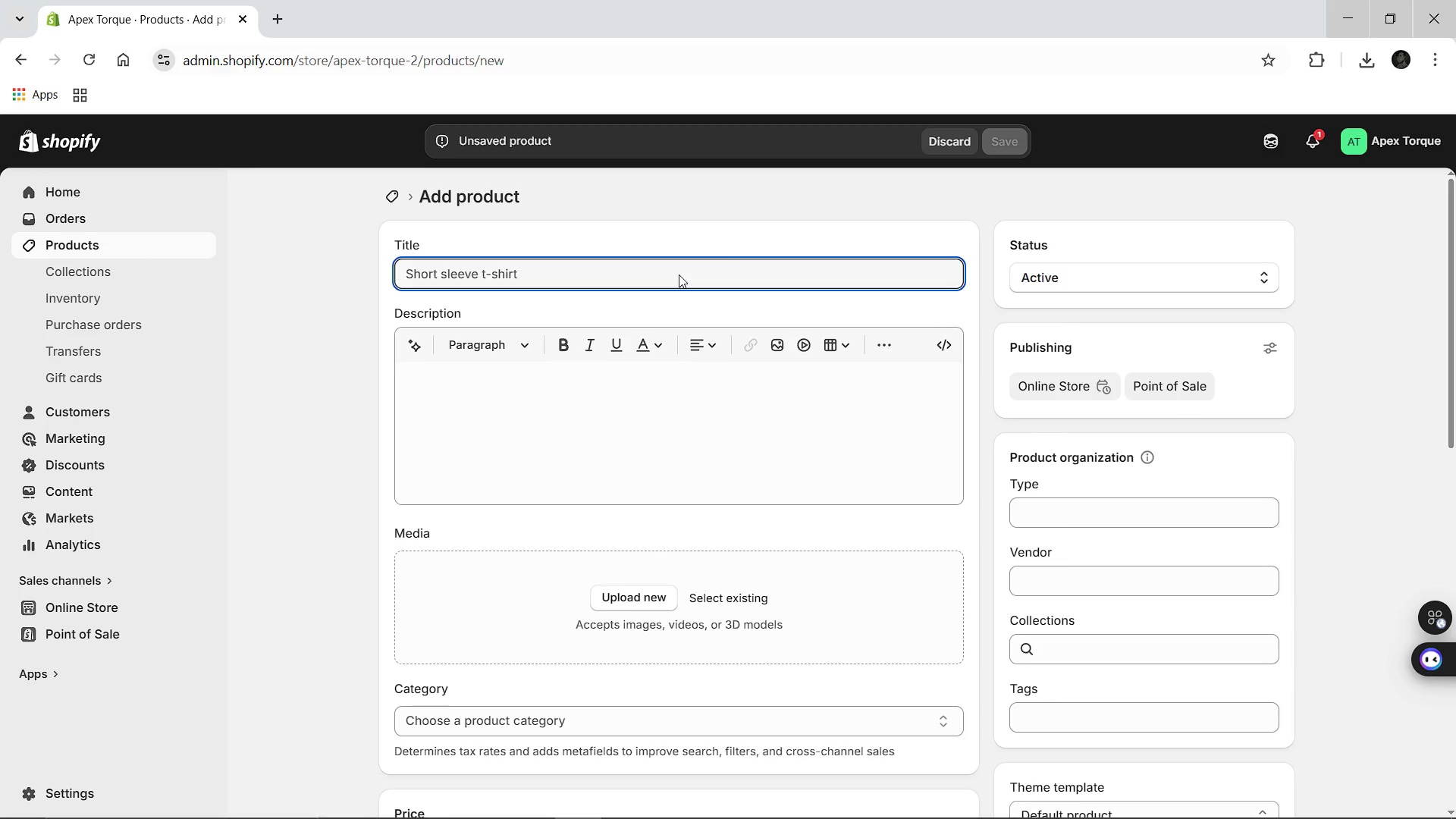 
type(Apex )
key(Backspace)
type(=pro 3/4 )
key(Backspace)
type(-)
key(Backspace)
key(Backspace)
type(-)
key(Backspace)
type(=)
key(Backspace)
type(-Pro 3/4=)
key(Backspace)
type(-Inch High=)
key(Backspace)
type(-Speed Pneumatic Torque Multiplier-100ft-lbs)
 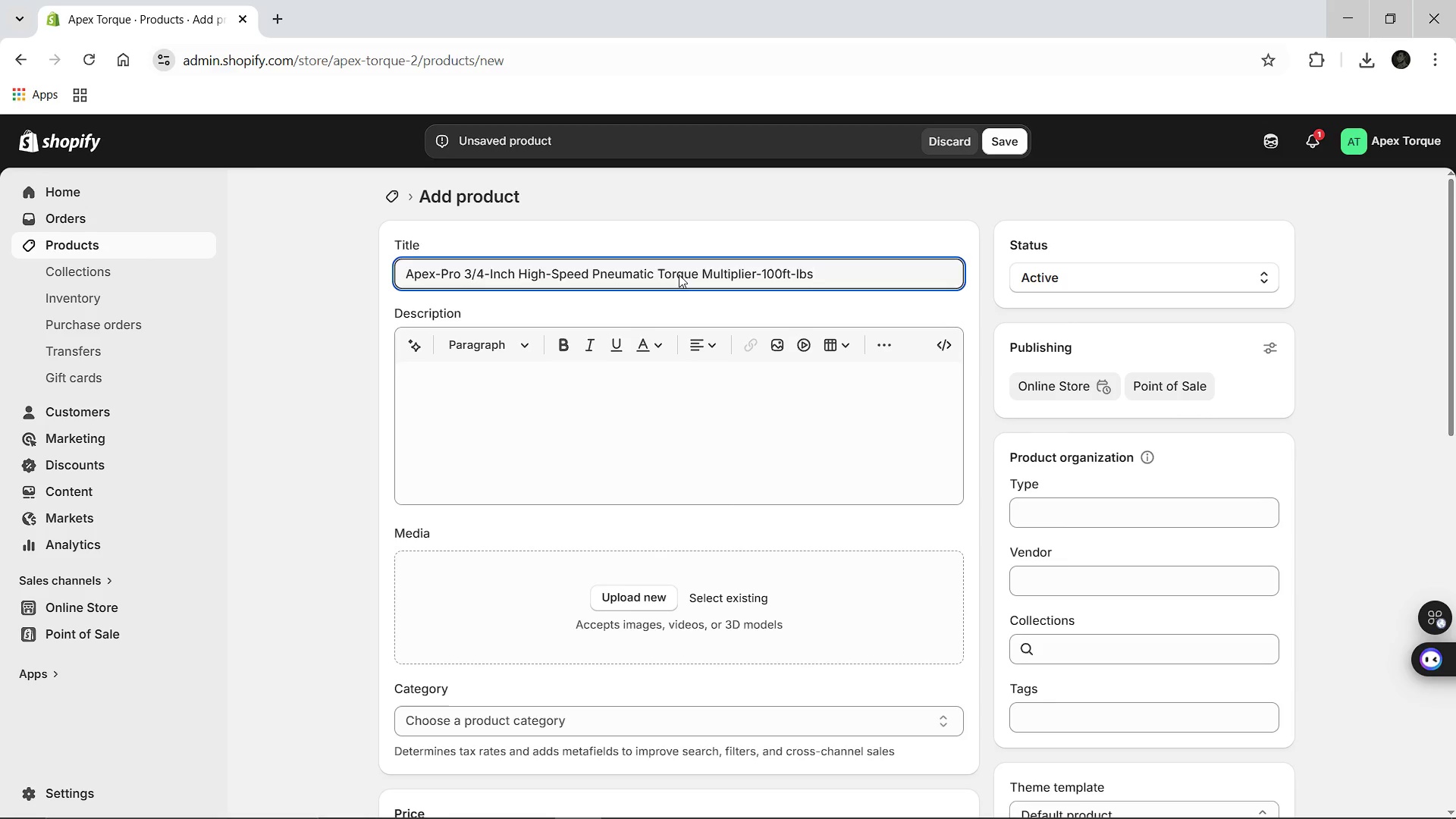 
left_click([644, 403])
 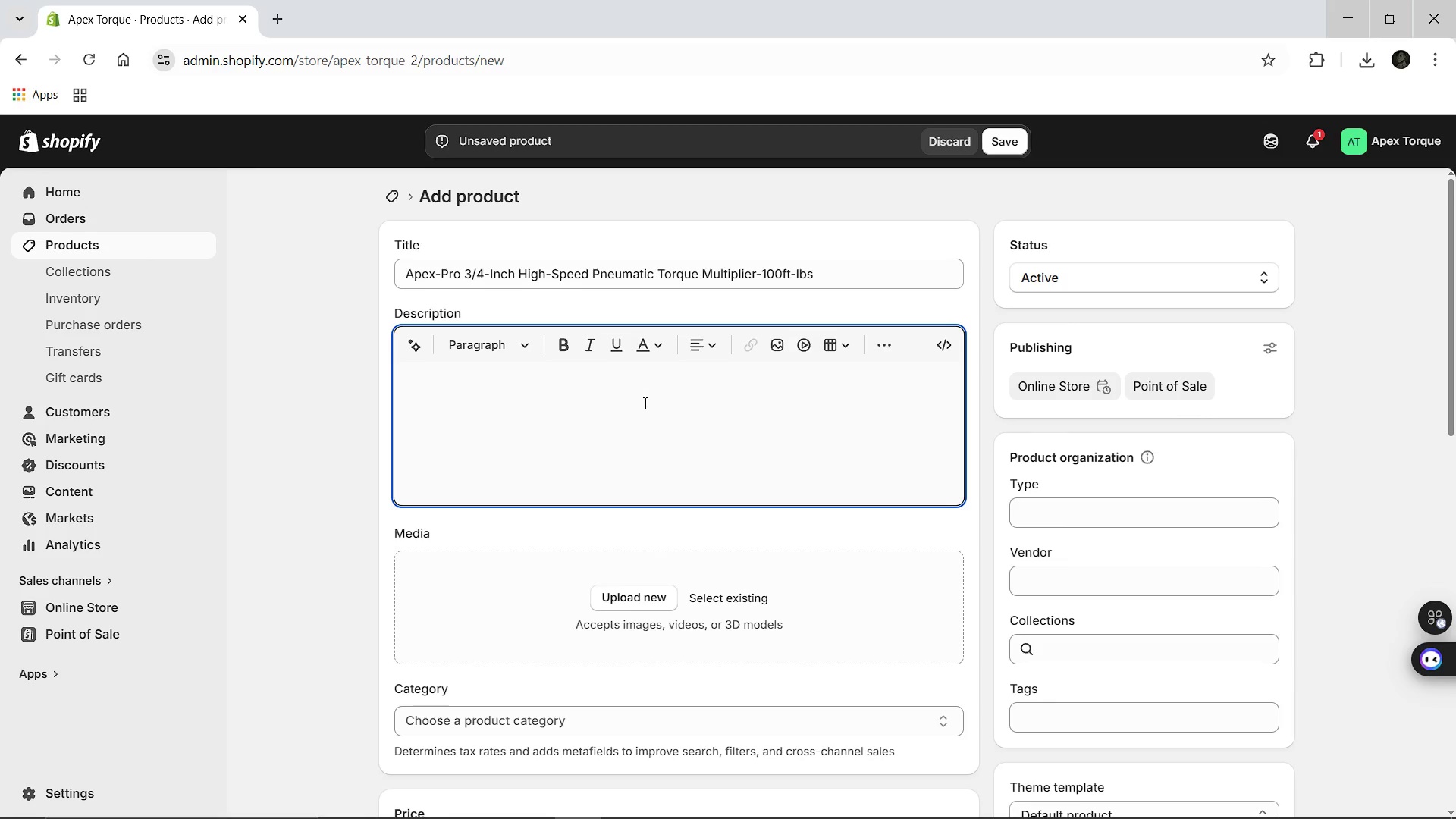 
type(Prodc)
key(Backspace)
type(c)
key(Backspace)
type(uct Specifications)
 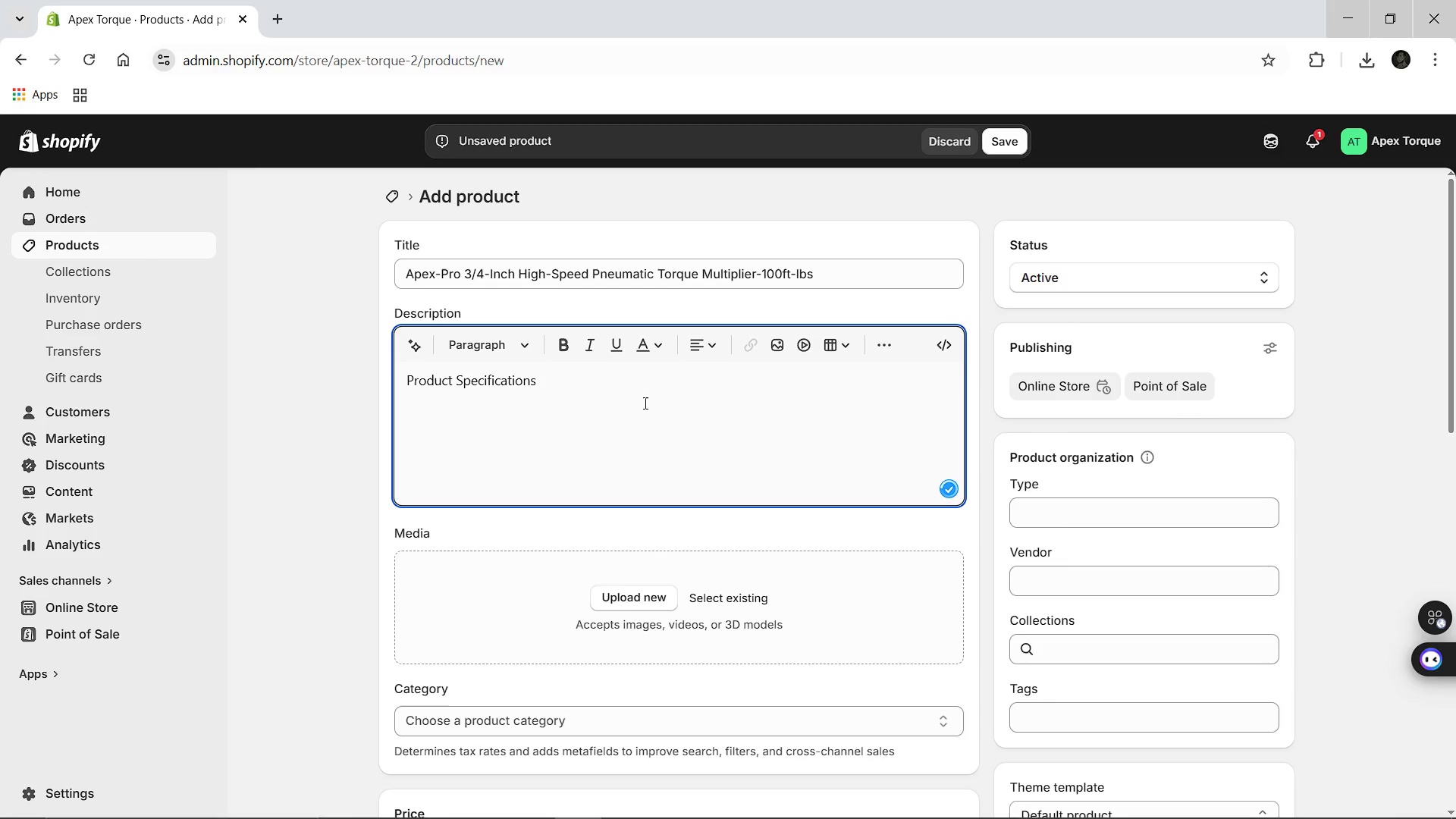 
left_click([869, 349])
 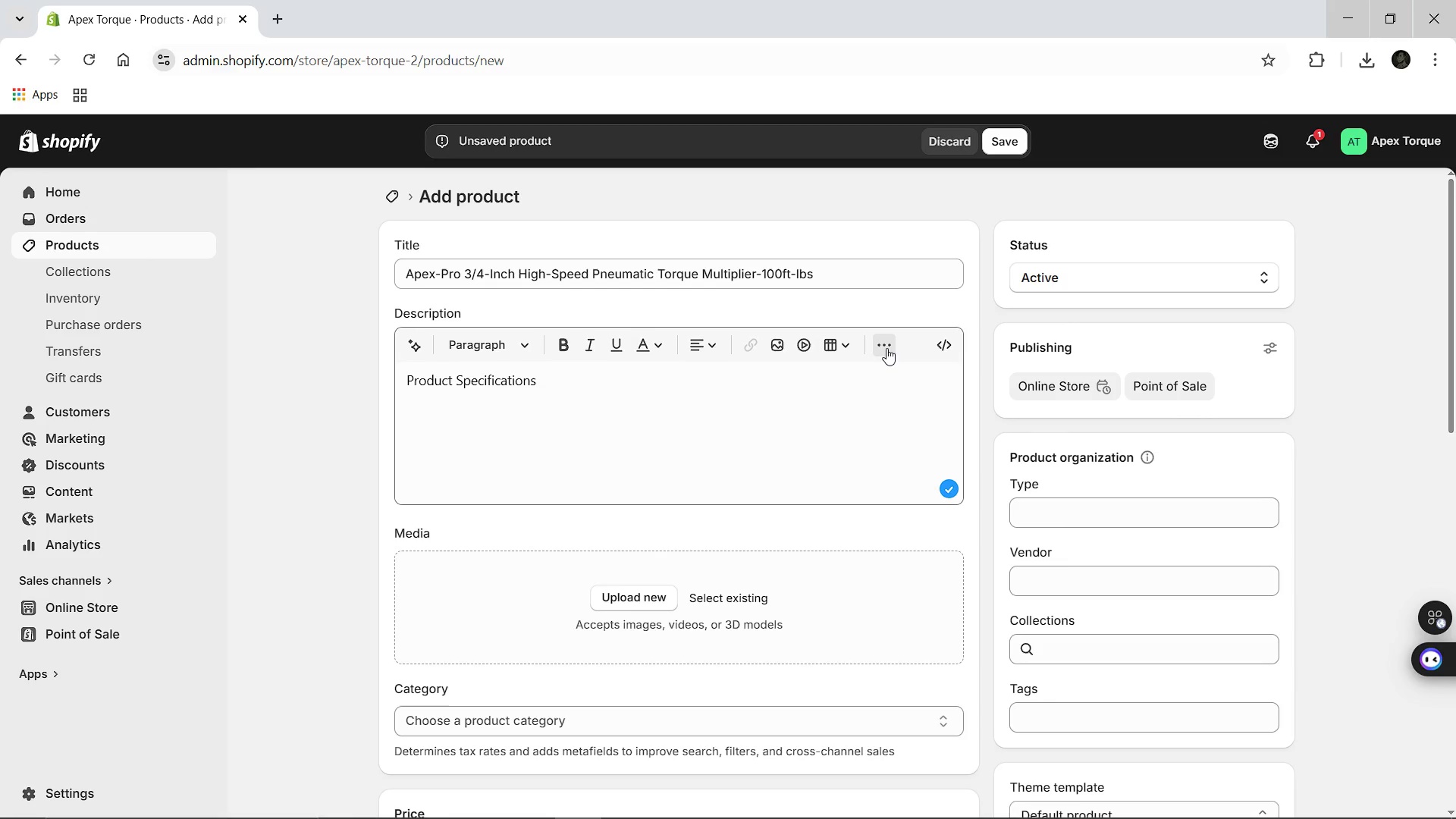 
left_click([886, 348])
 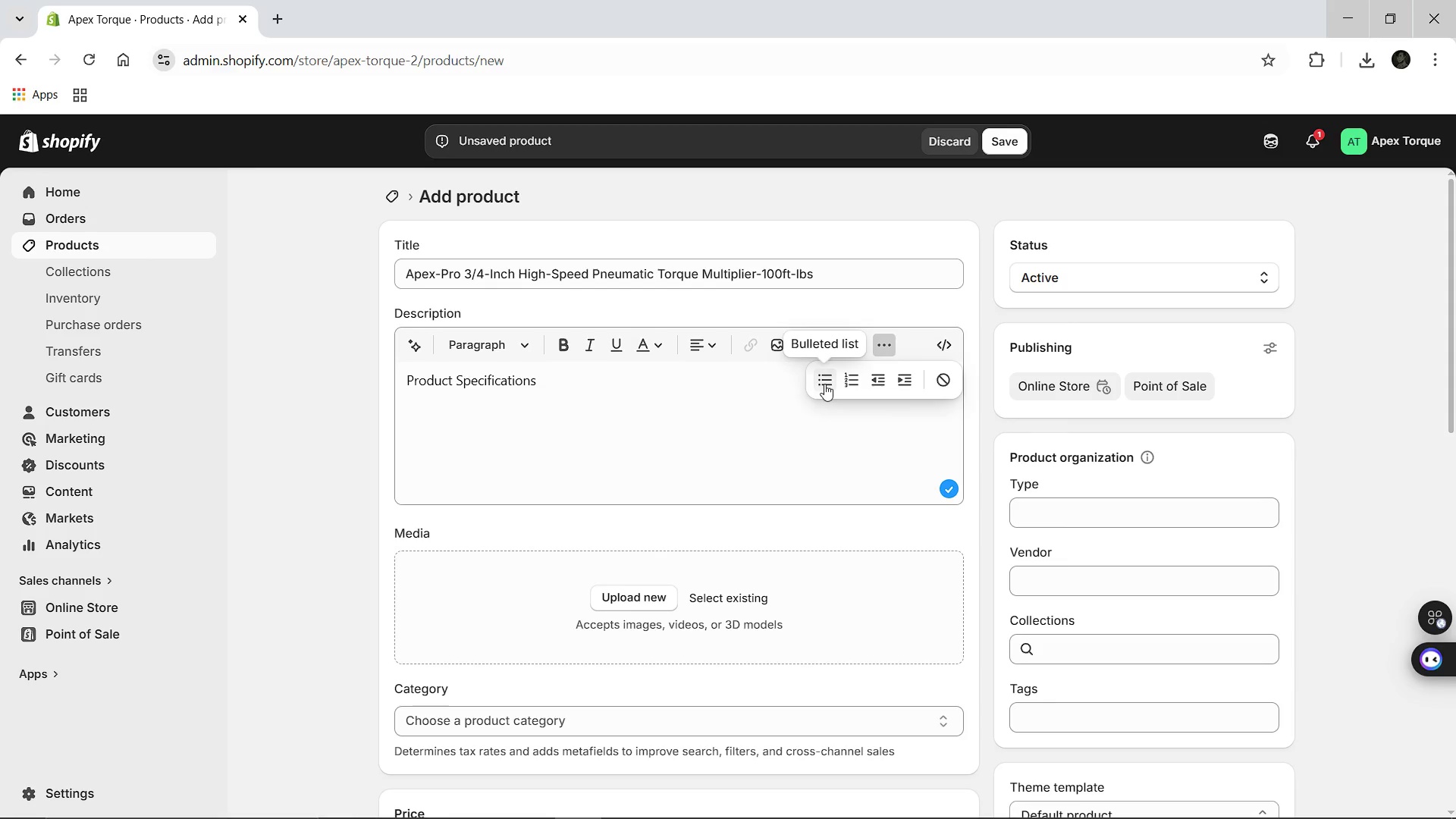 
left_click([824, 384])
 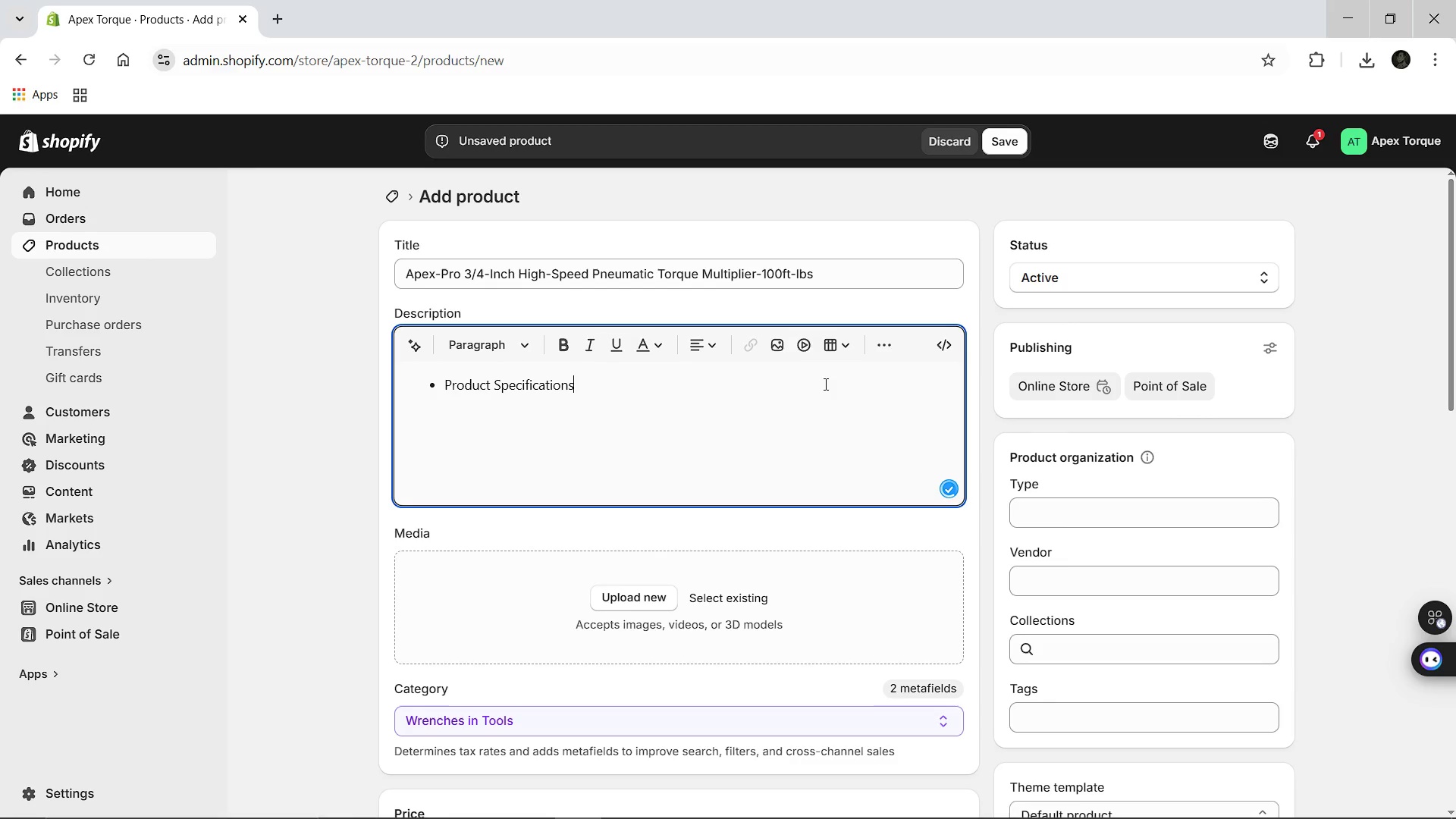 
key(Control+Z)
 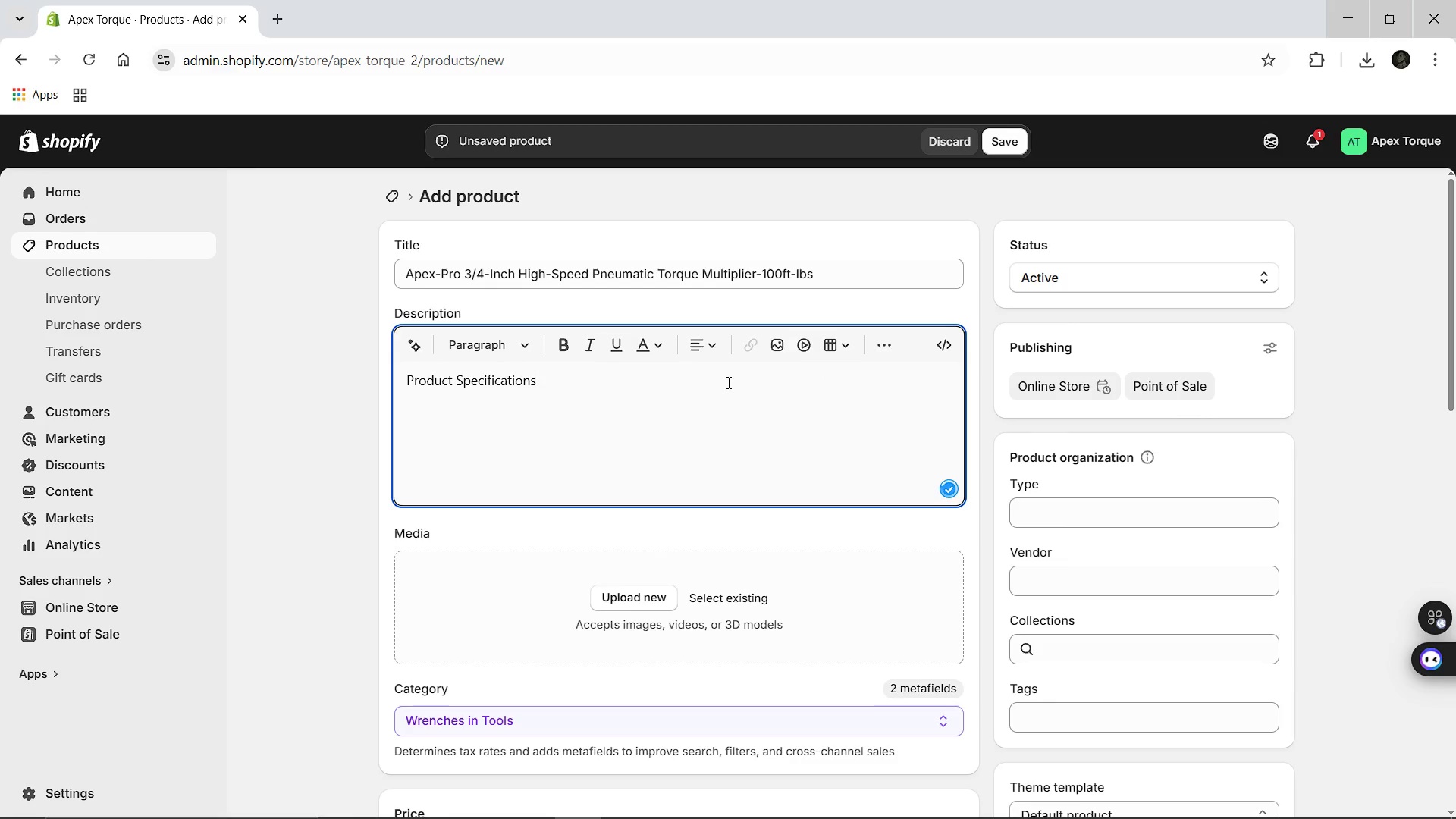 
left_click([727, 382])
 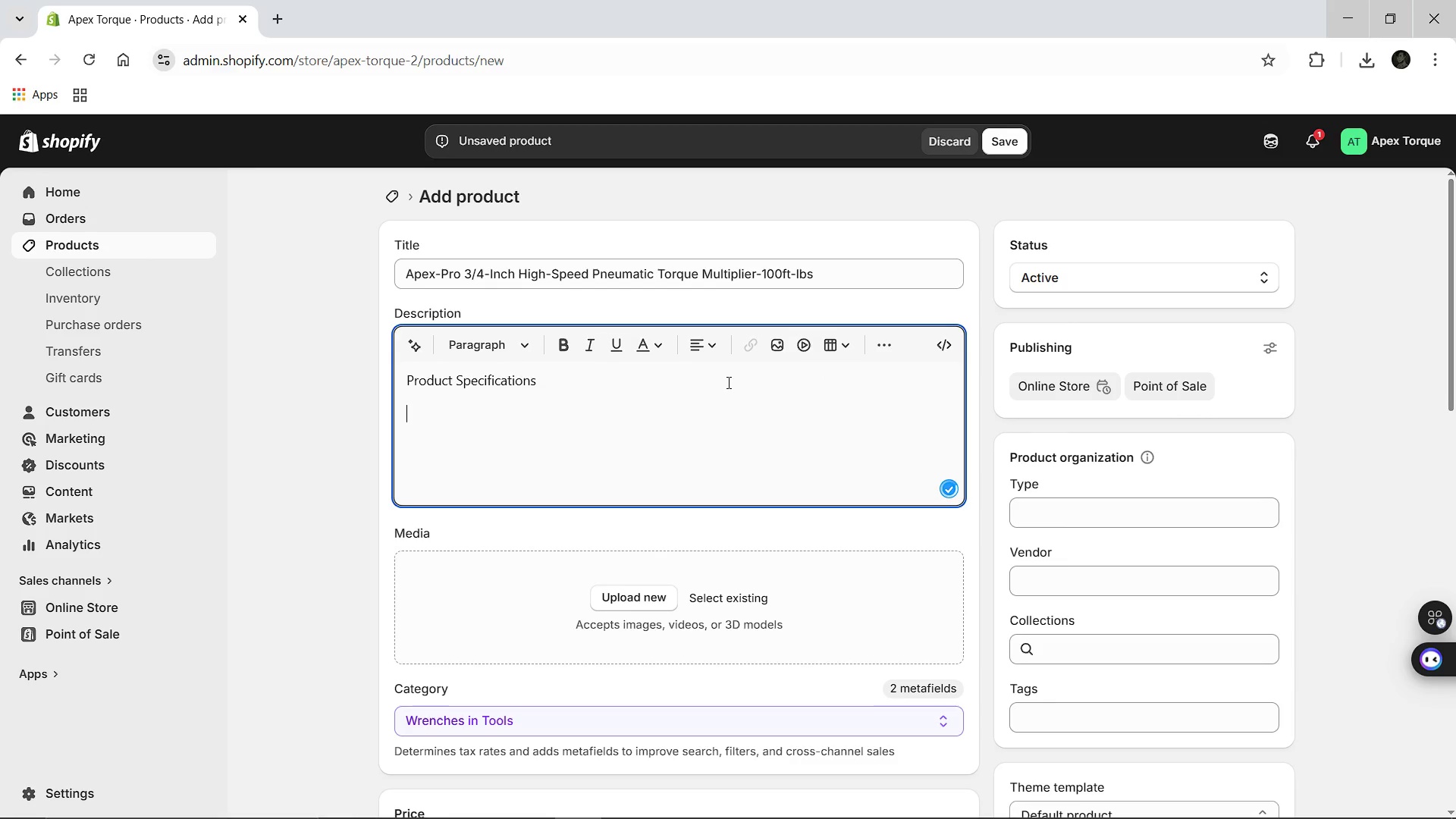 
key(Enter)
 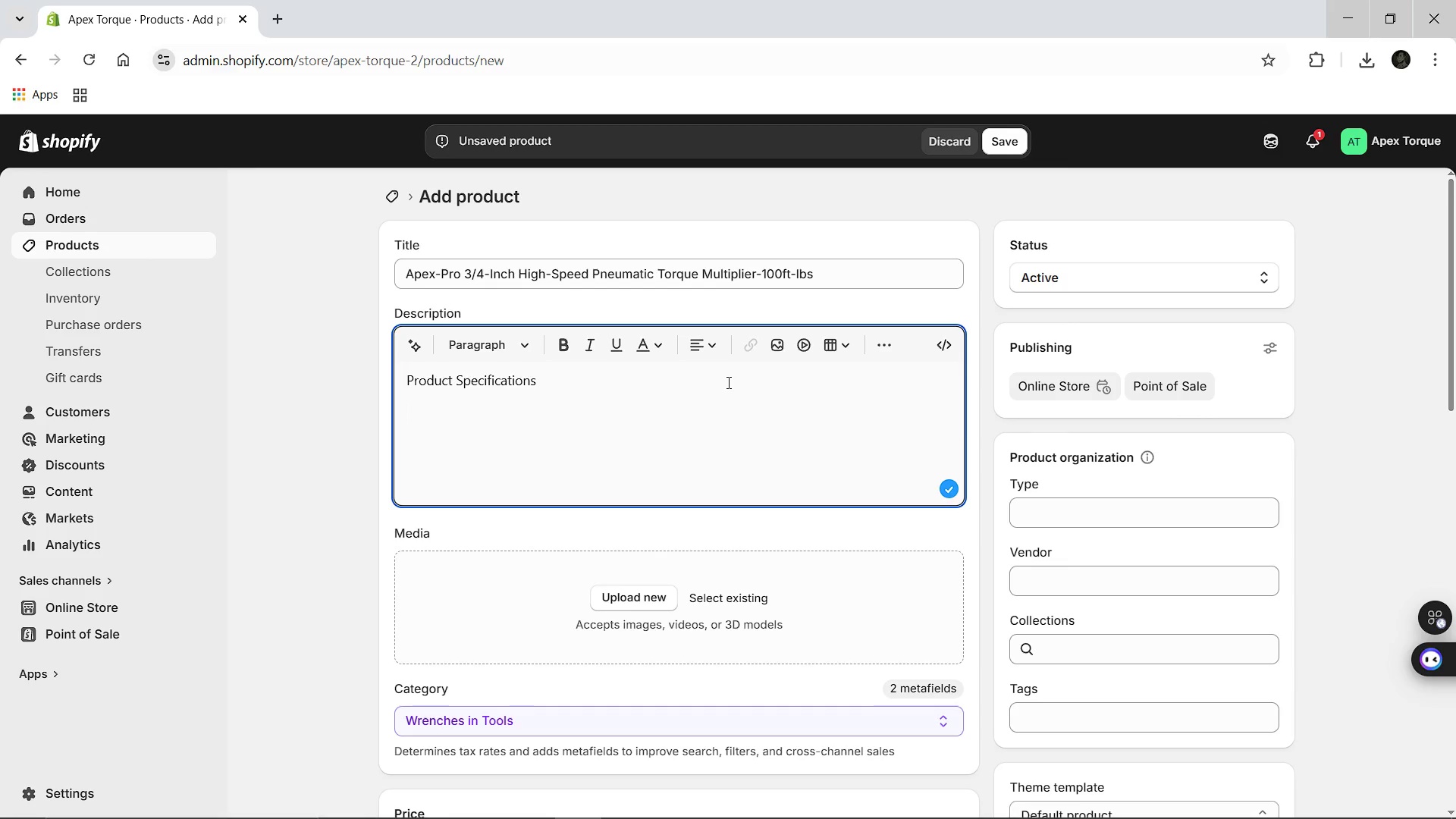 
wait(5.25)
 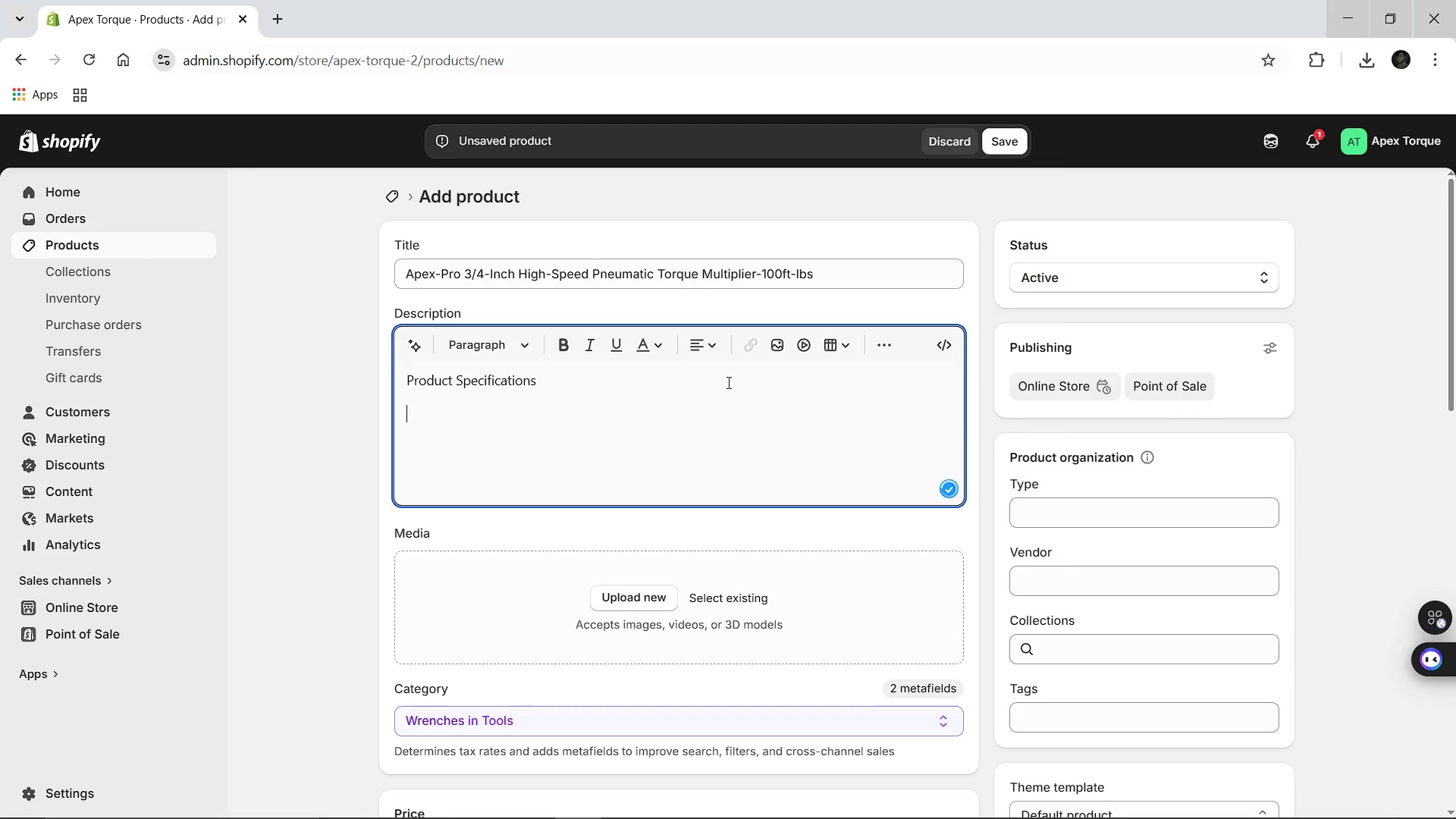 
left_click([874, 349])
 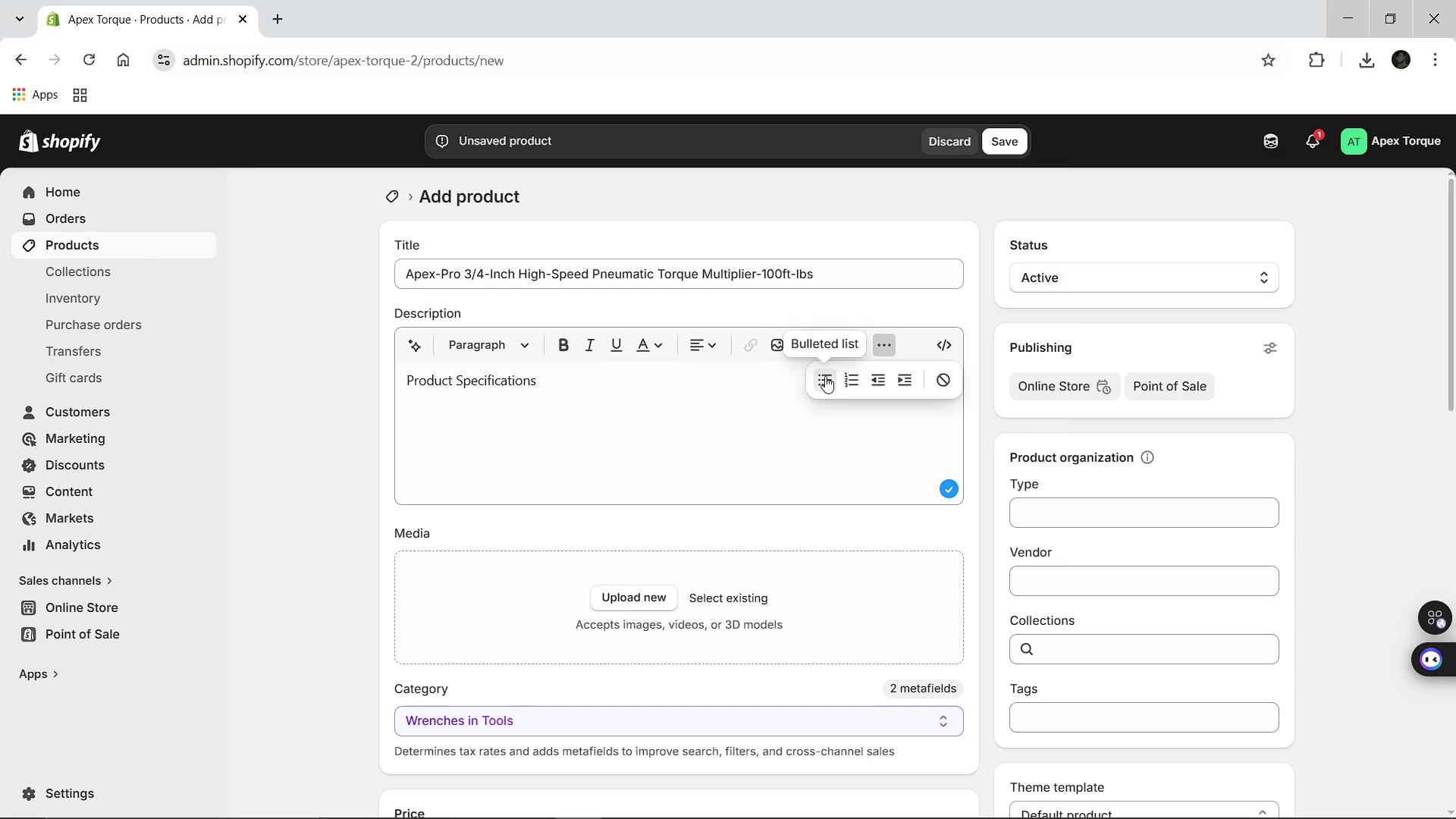 
left_click([825, 376])
 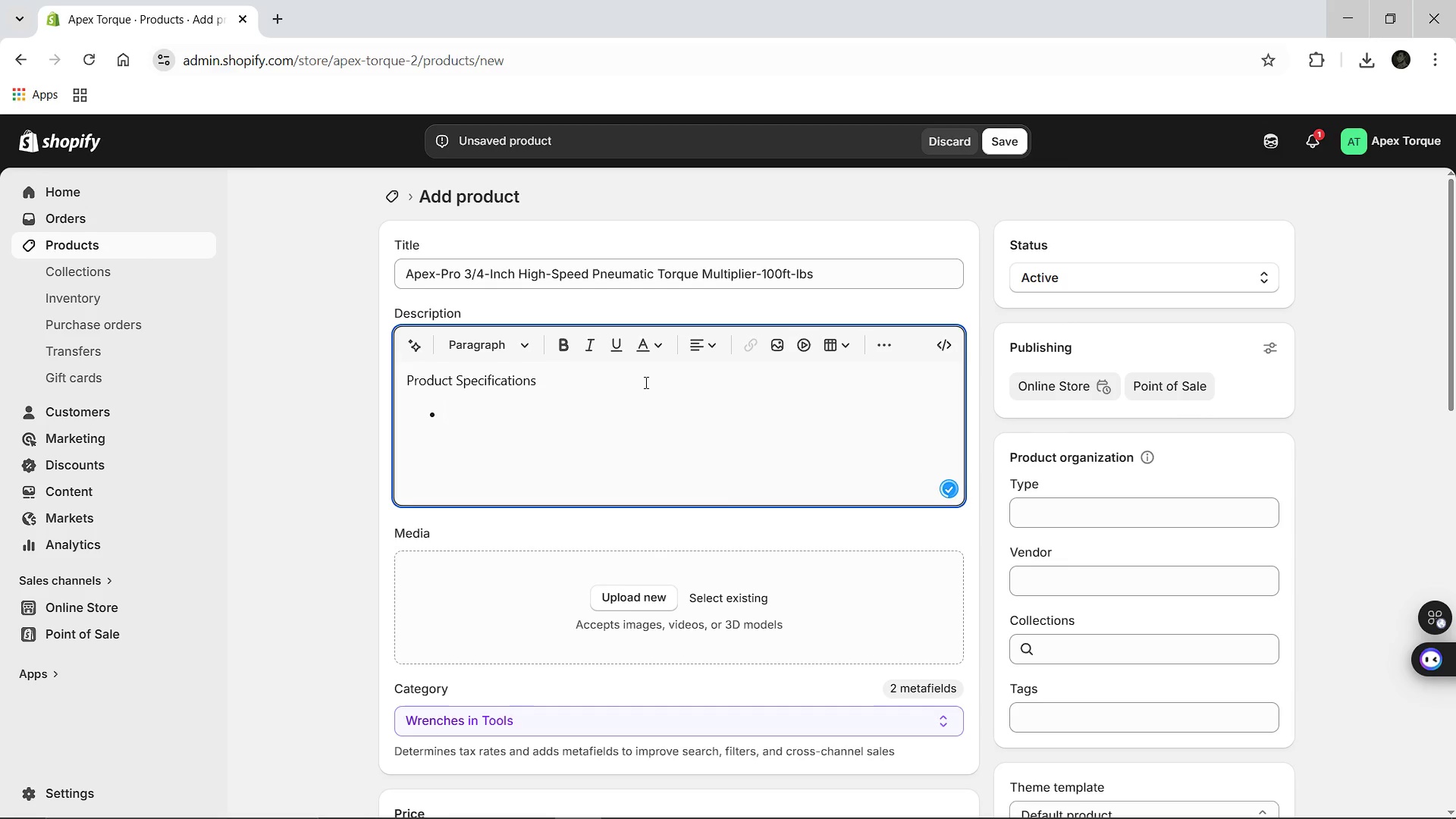 
type(N)
key(Backspace)
type(Max Torque: 1,000 ft-lbs)
 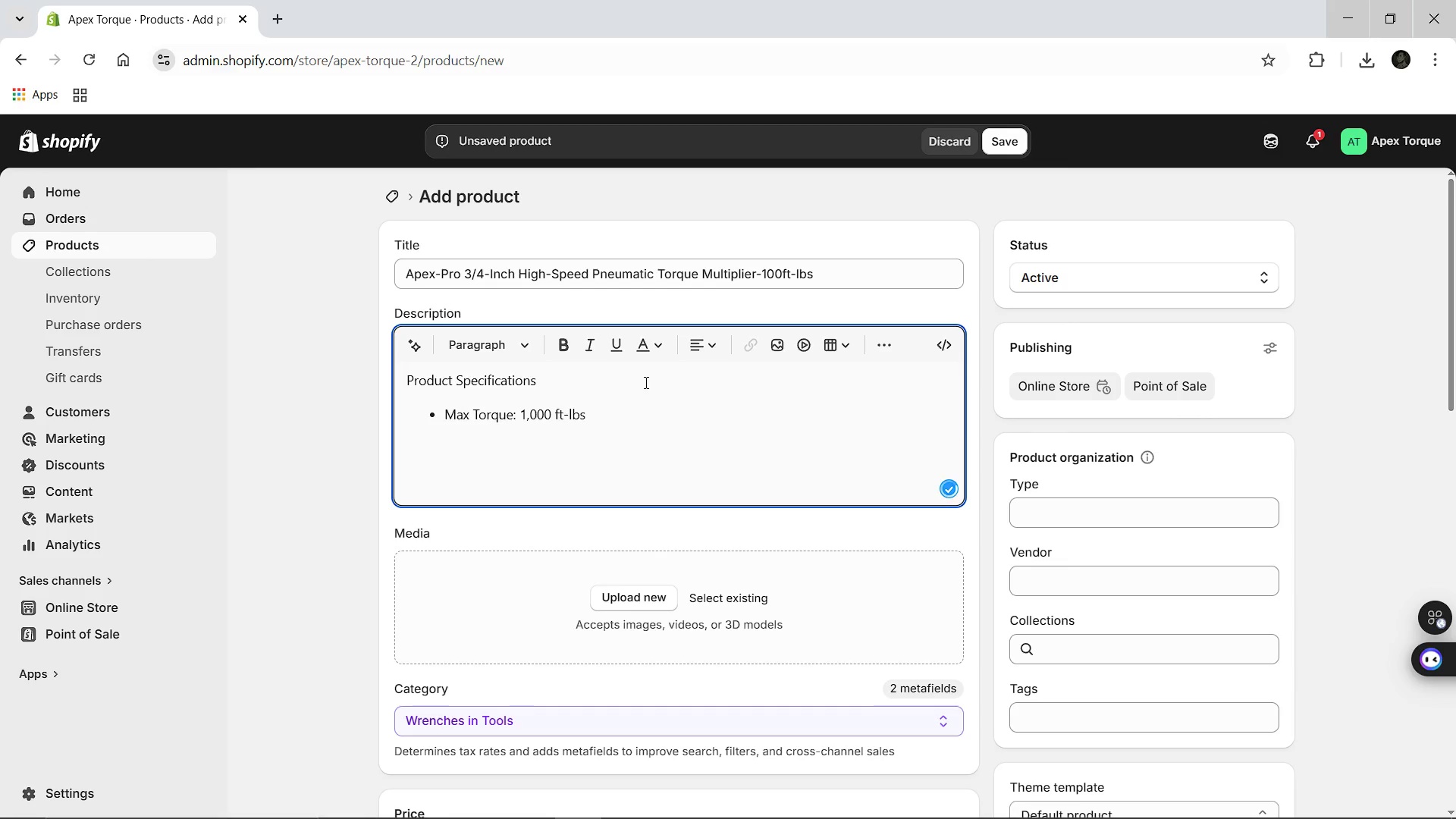 
wait(5.06)
 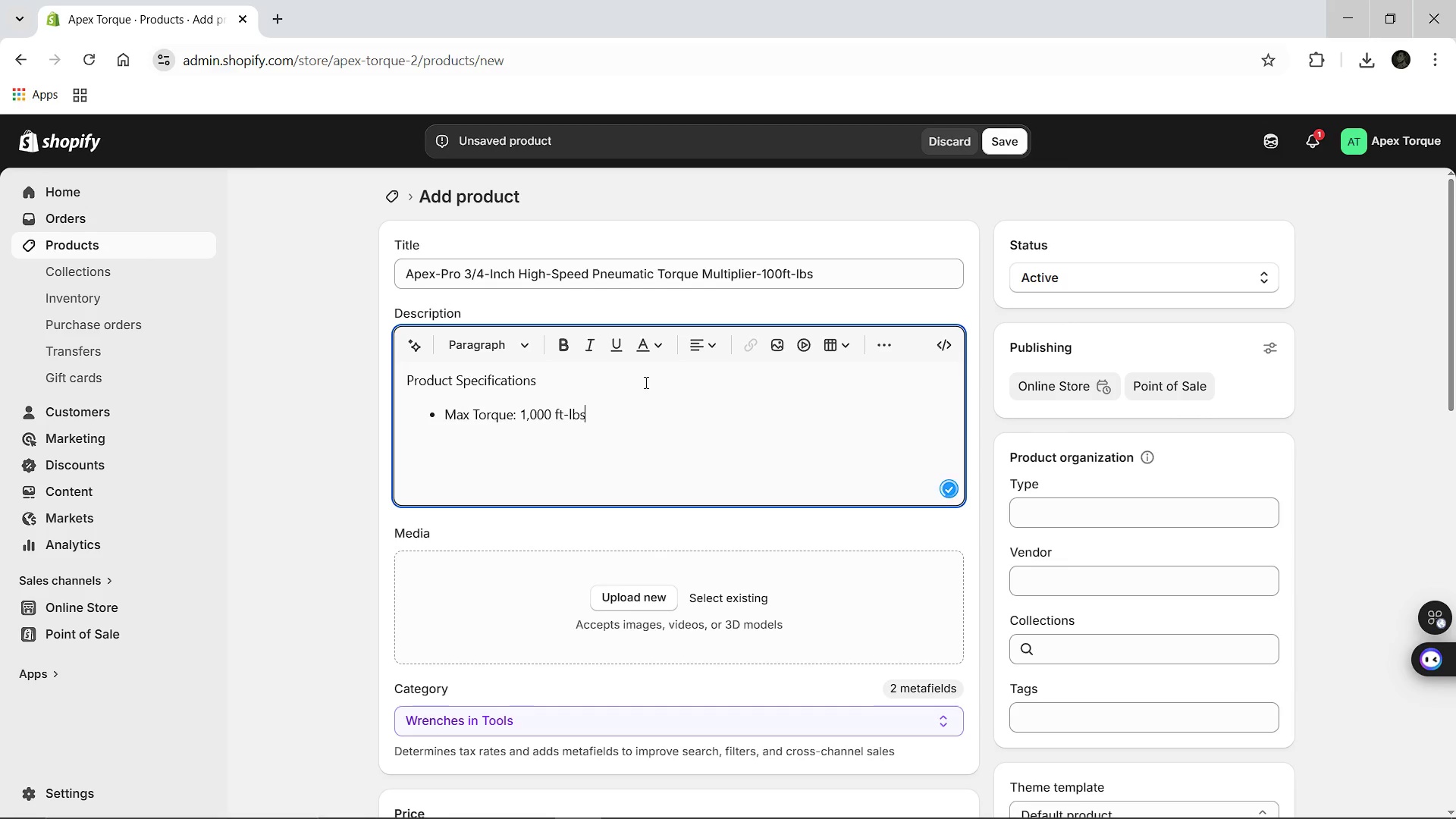 
key(Enter)
 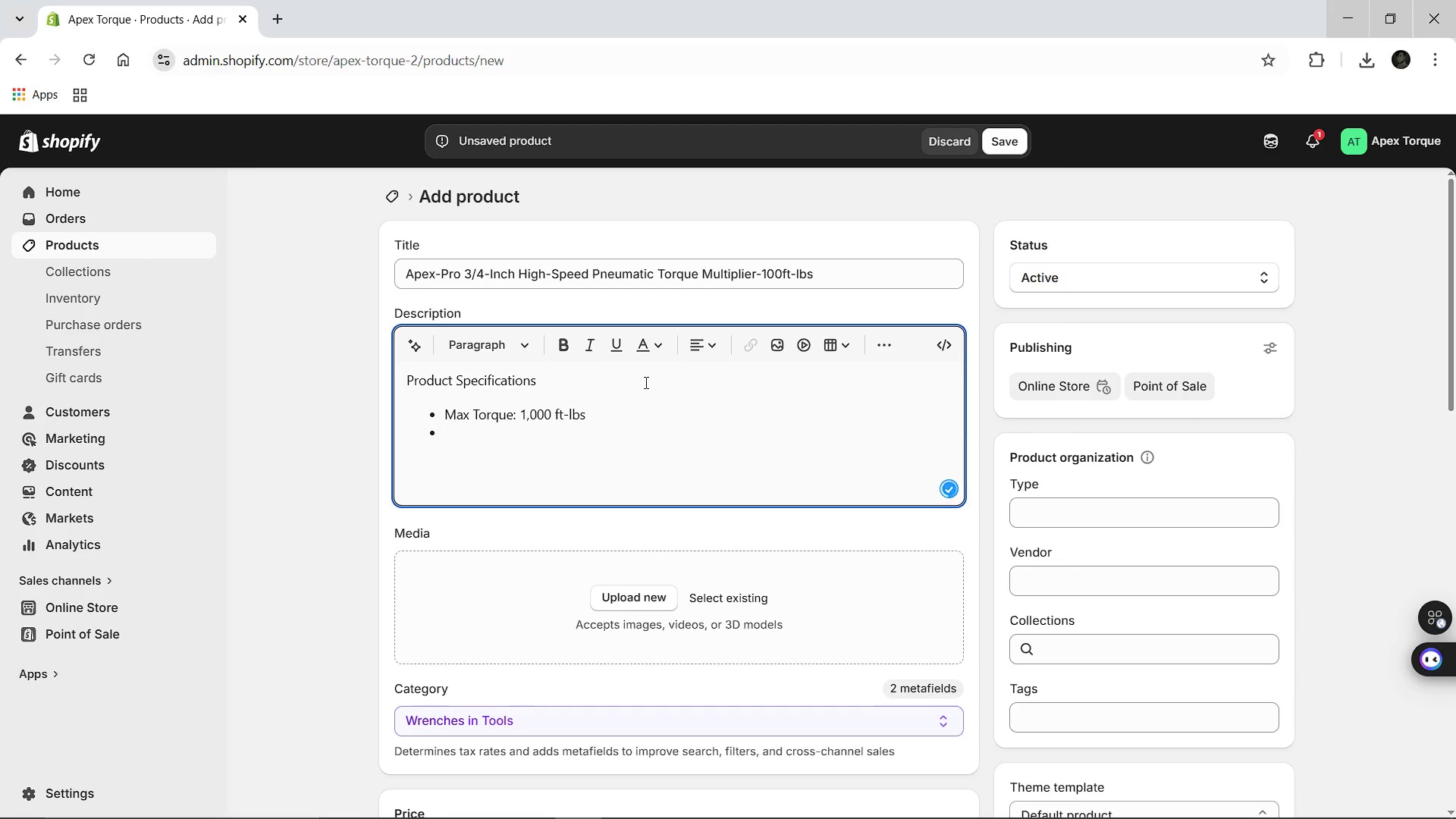 
type(Air Pressure: 85PSI)
 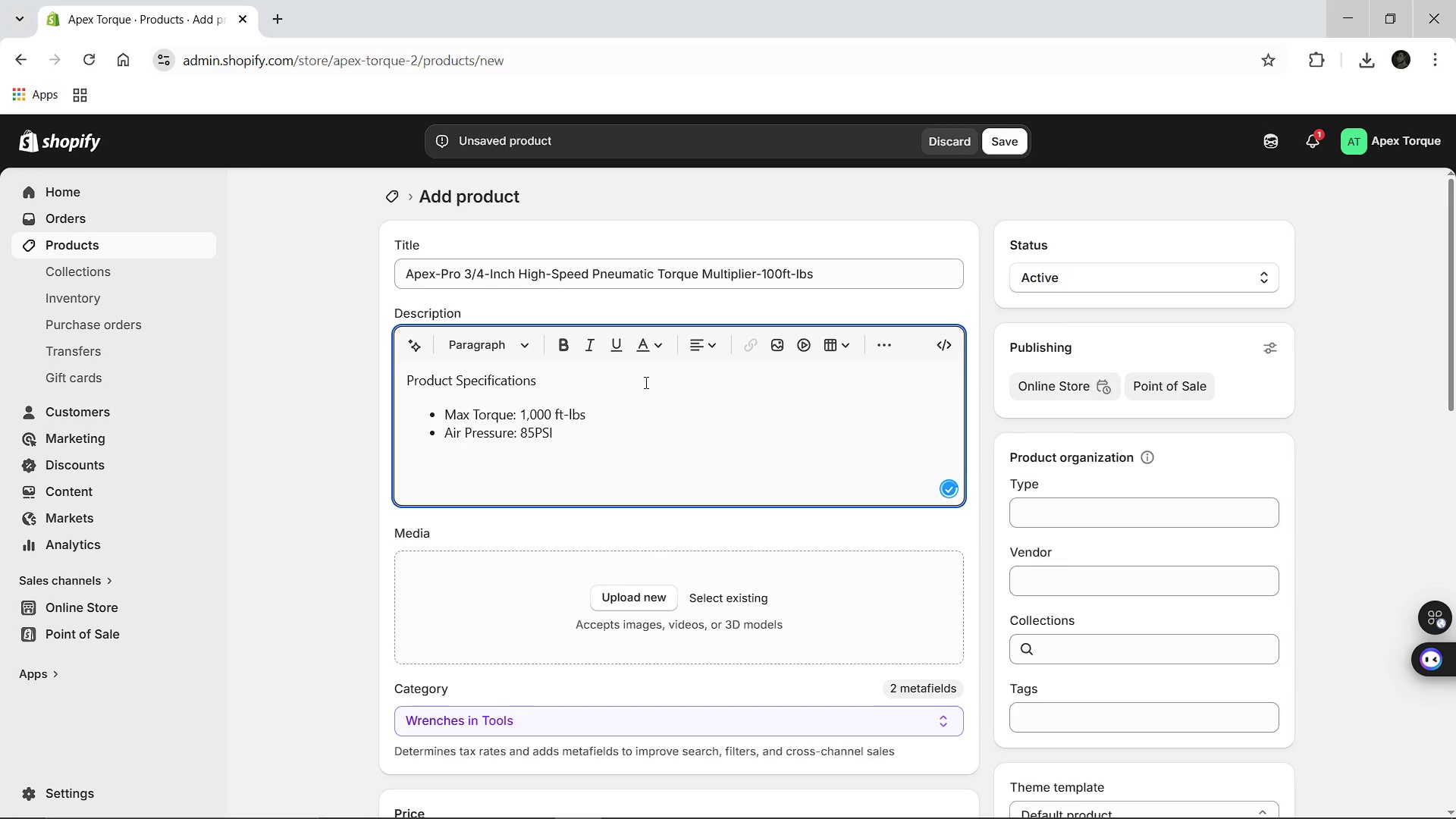 
key(ArrowLeft)
 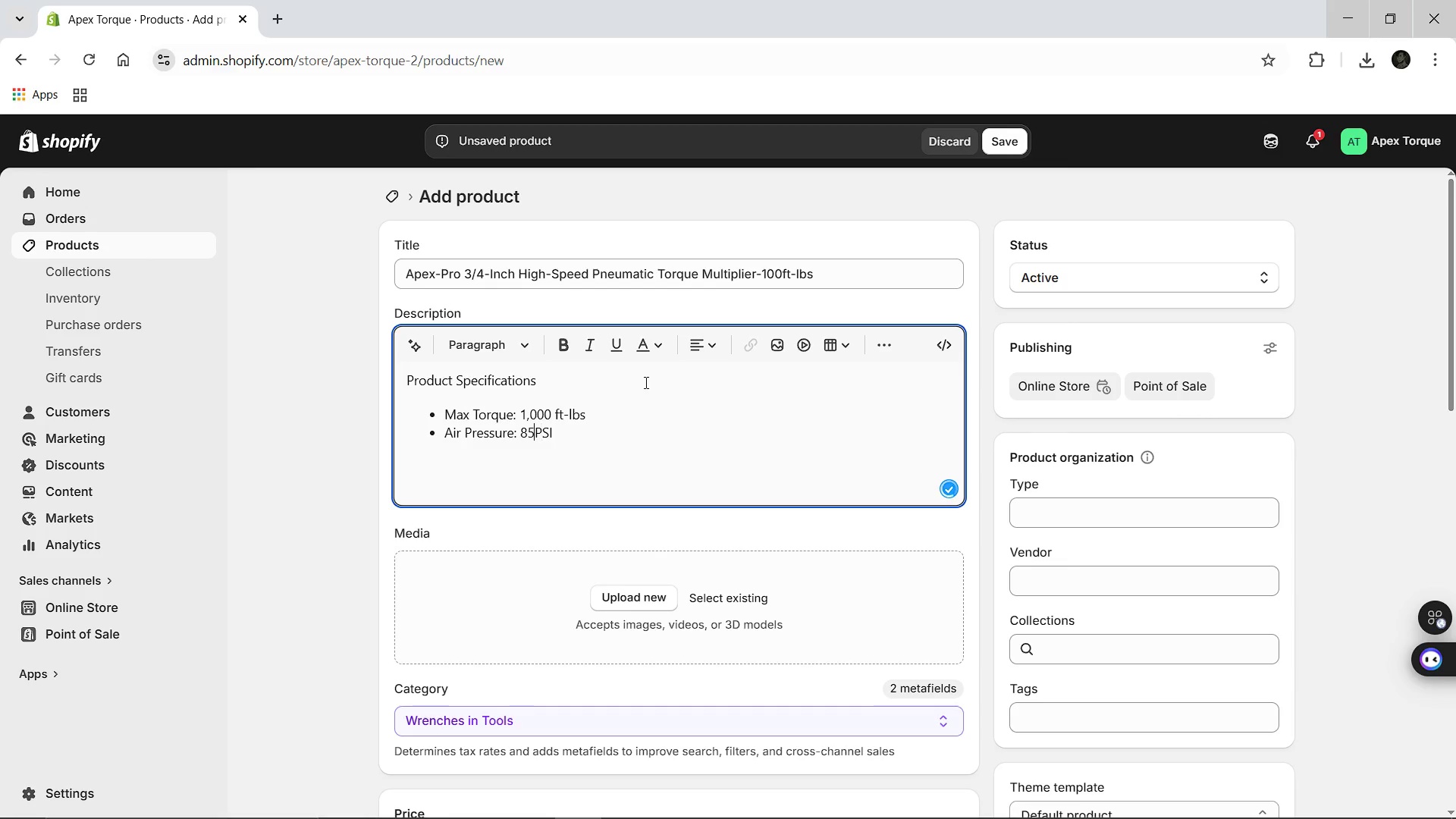 
key(ArrowLeft)
 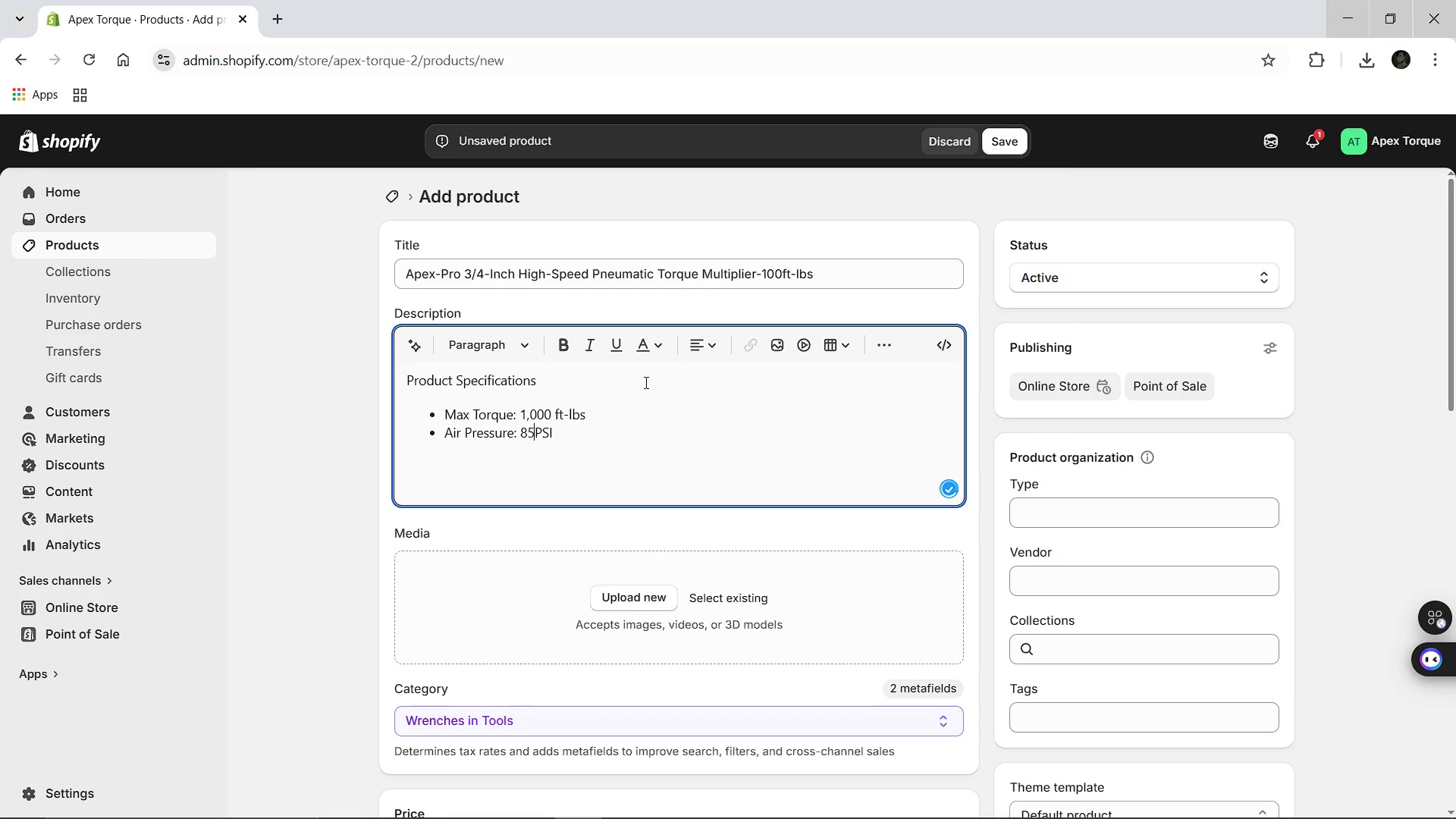 
key(ArrowLeft)
 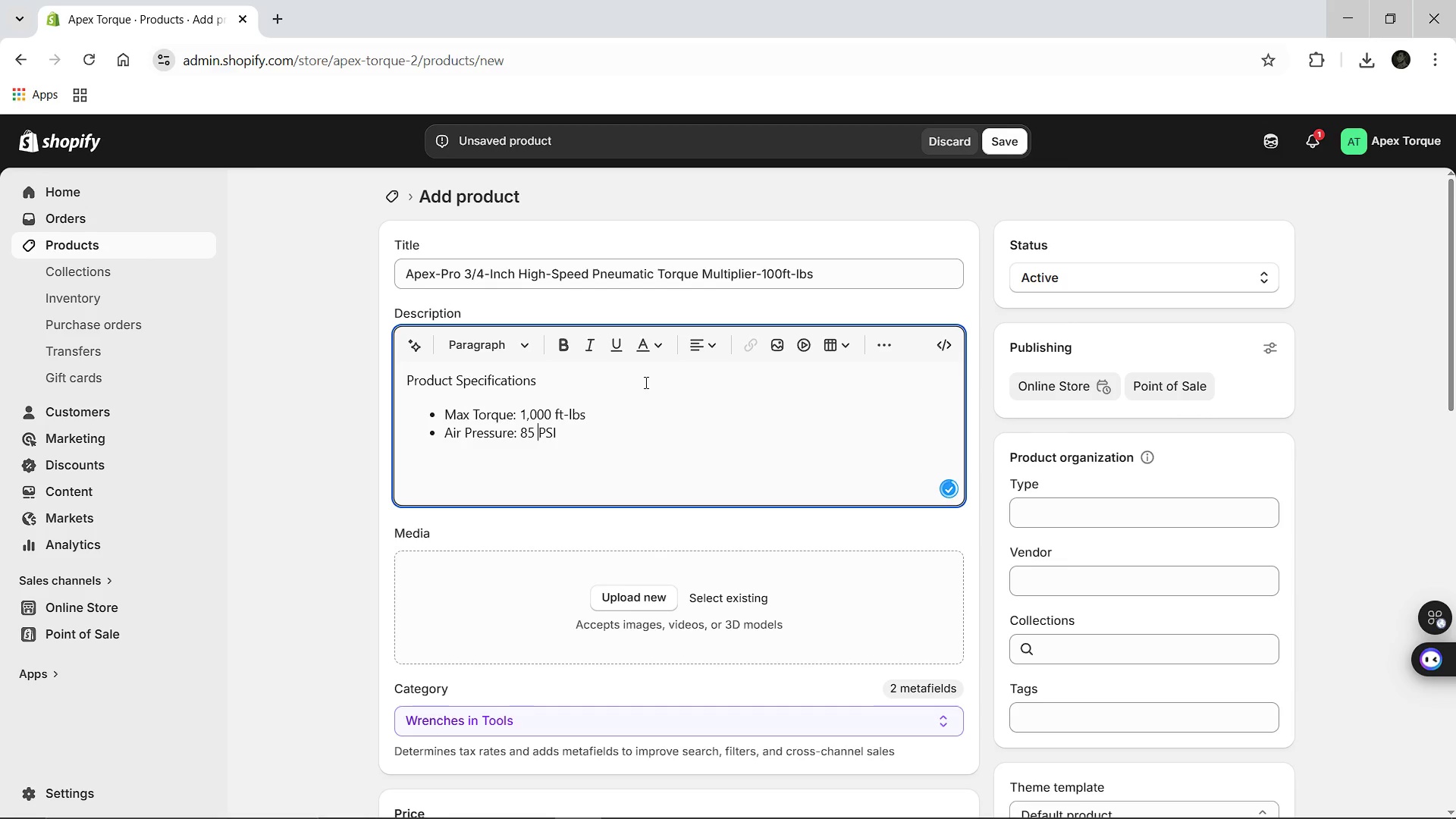 
key(Space)
 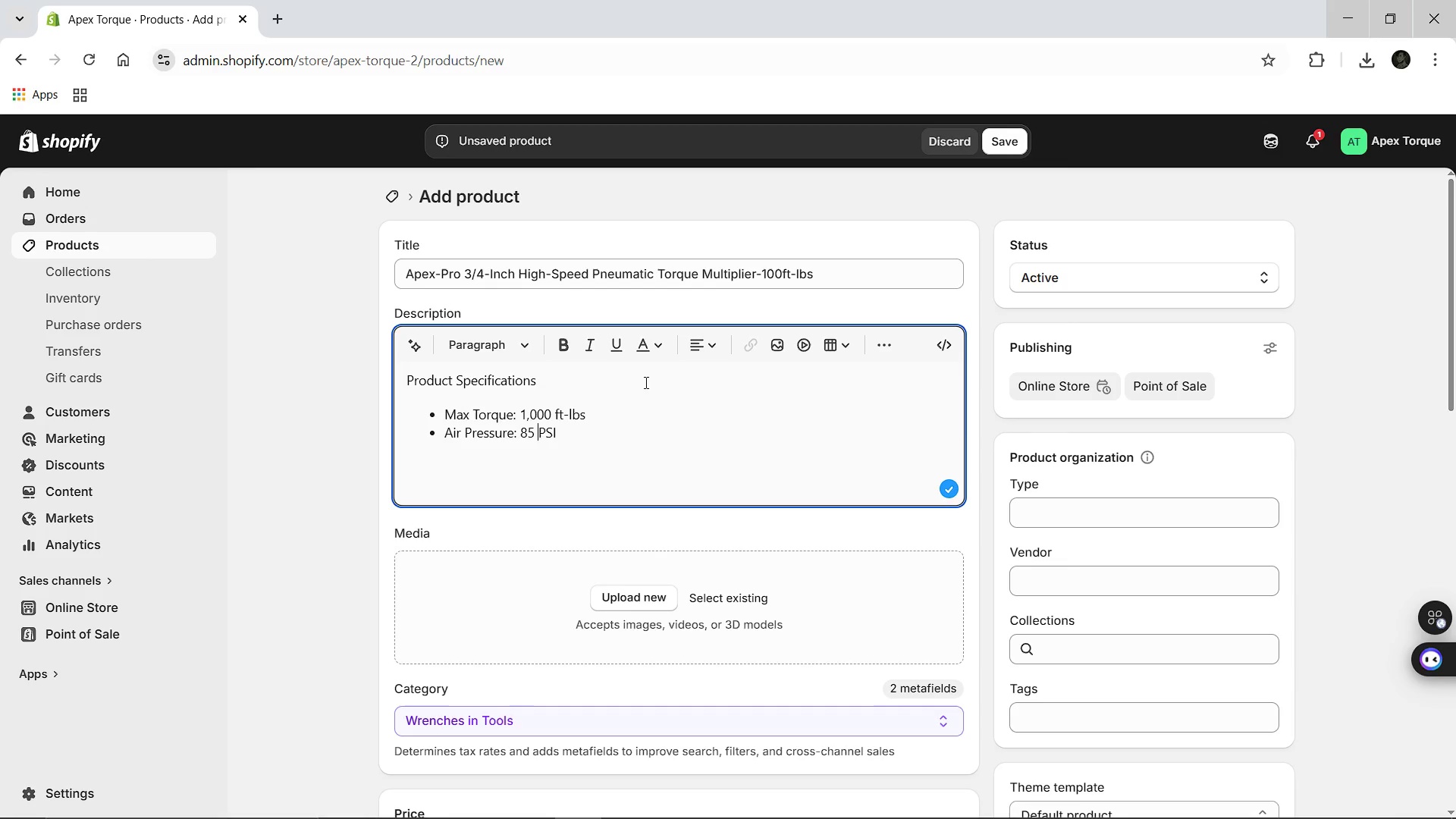 
key(Enter)
 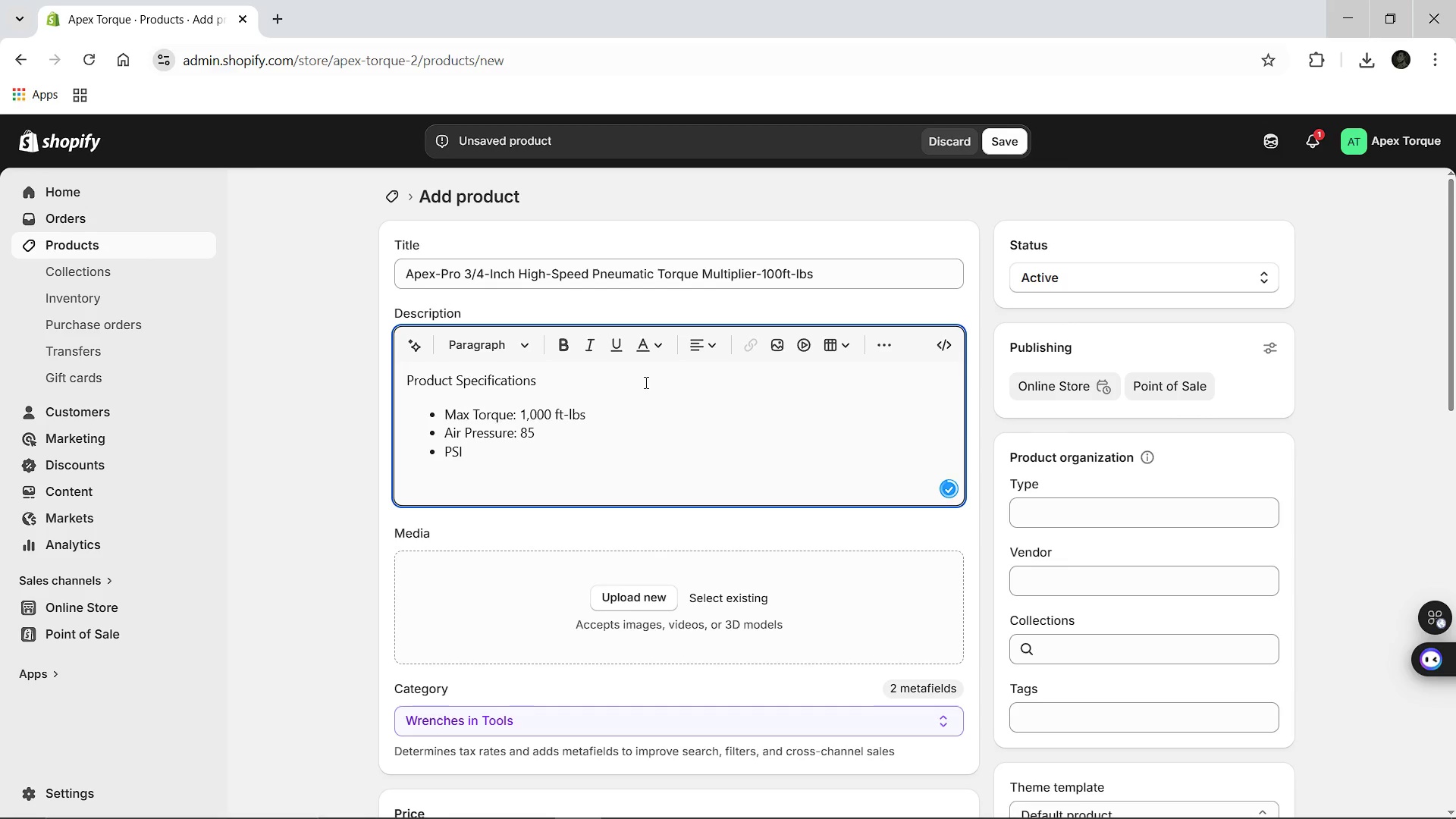 
hold_key(key=ShiftLeft, duration=0.34)
 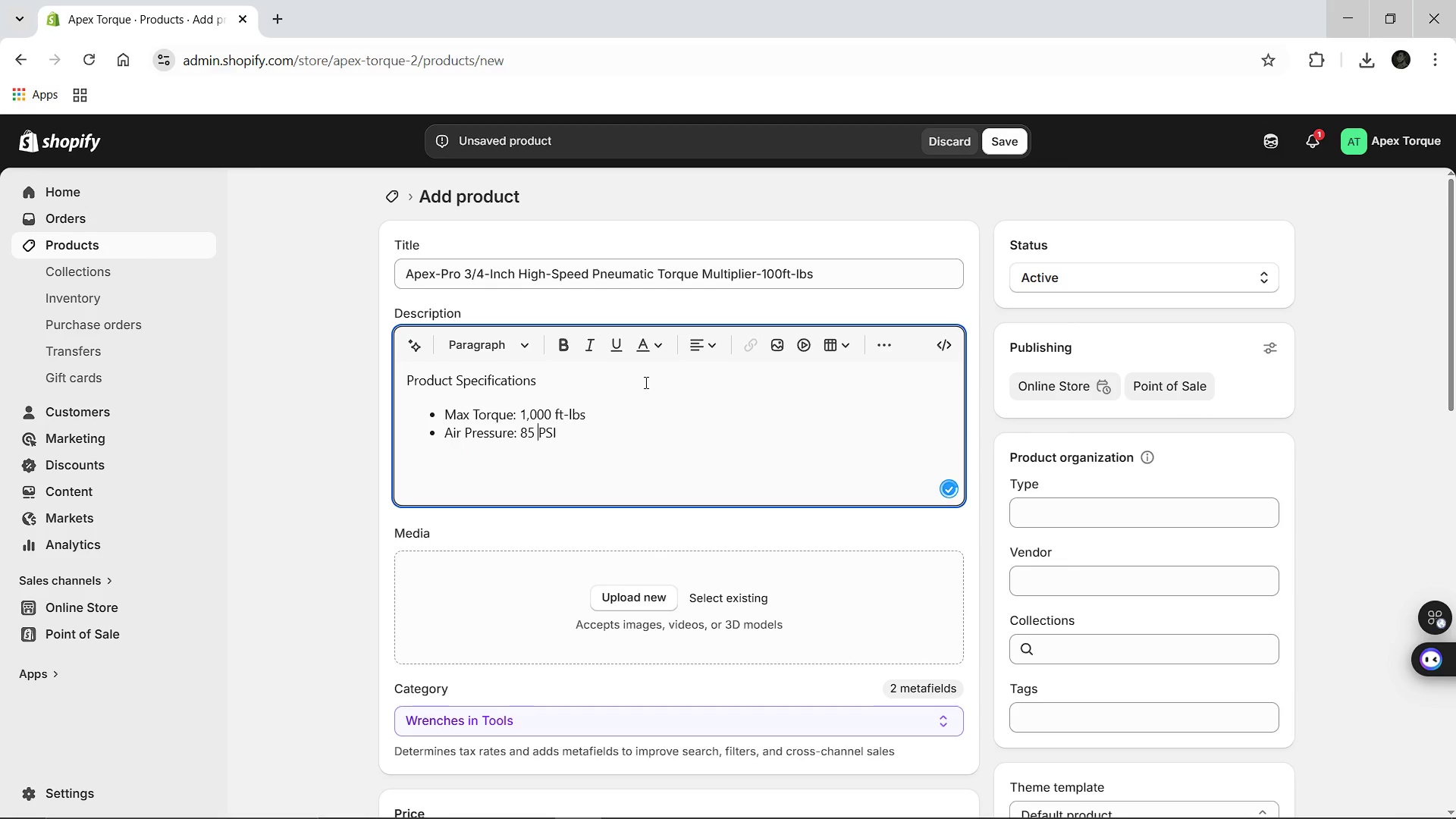 
key(Control+Z)
 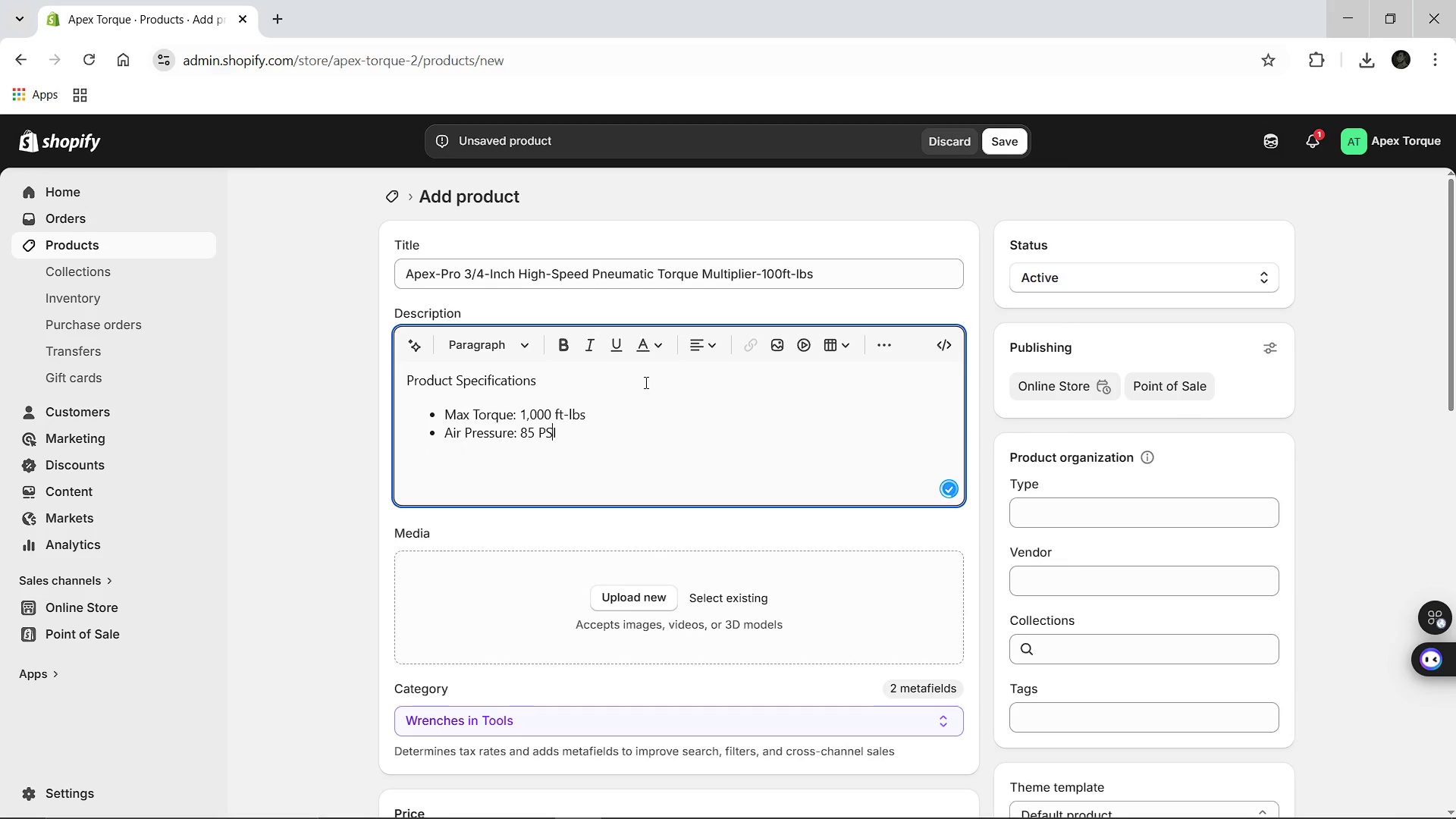 
key(ArrowRight)
 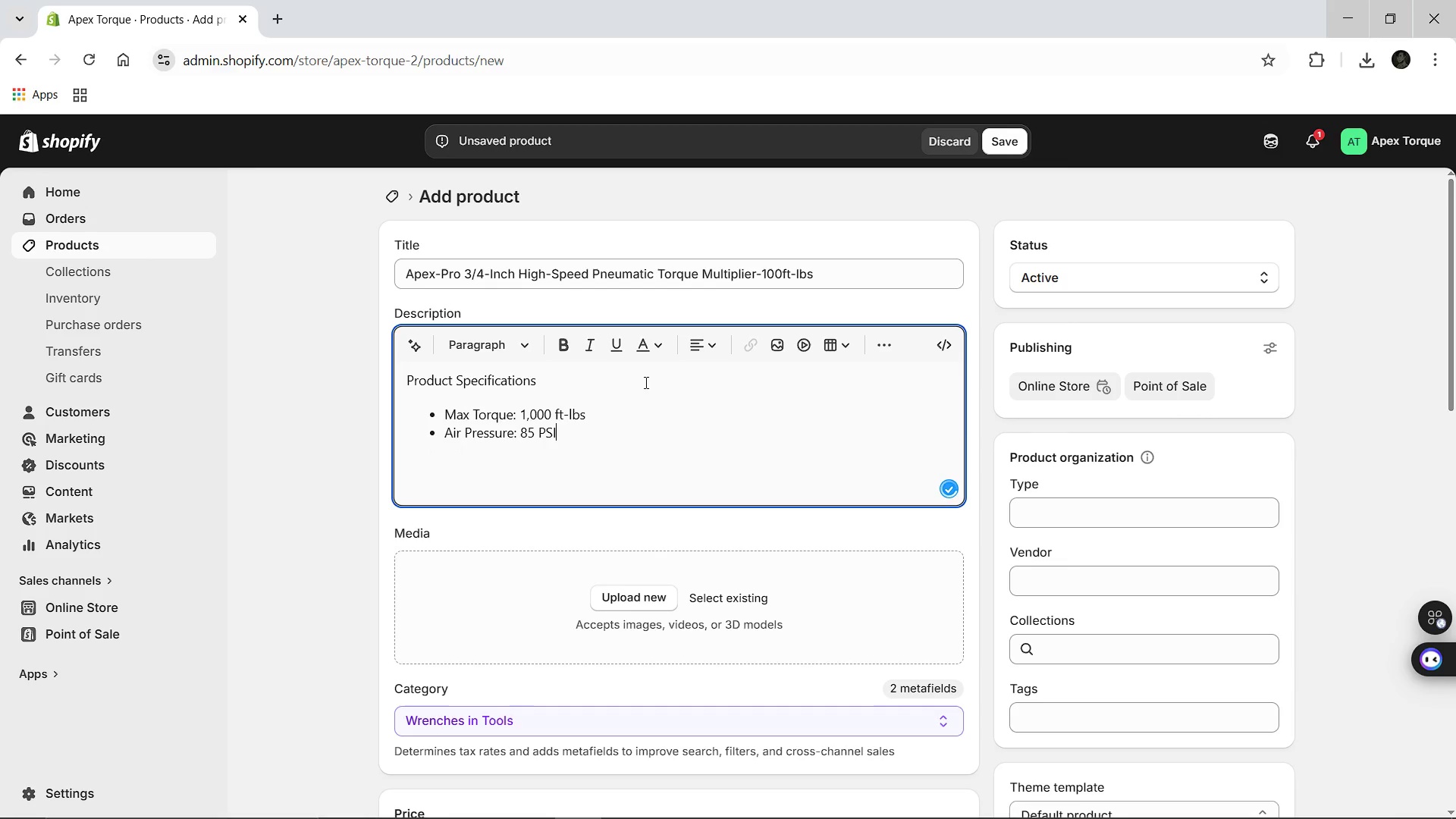 
key(ArrowRight)
 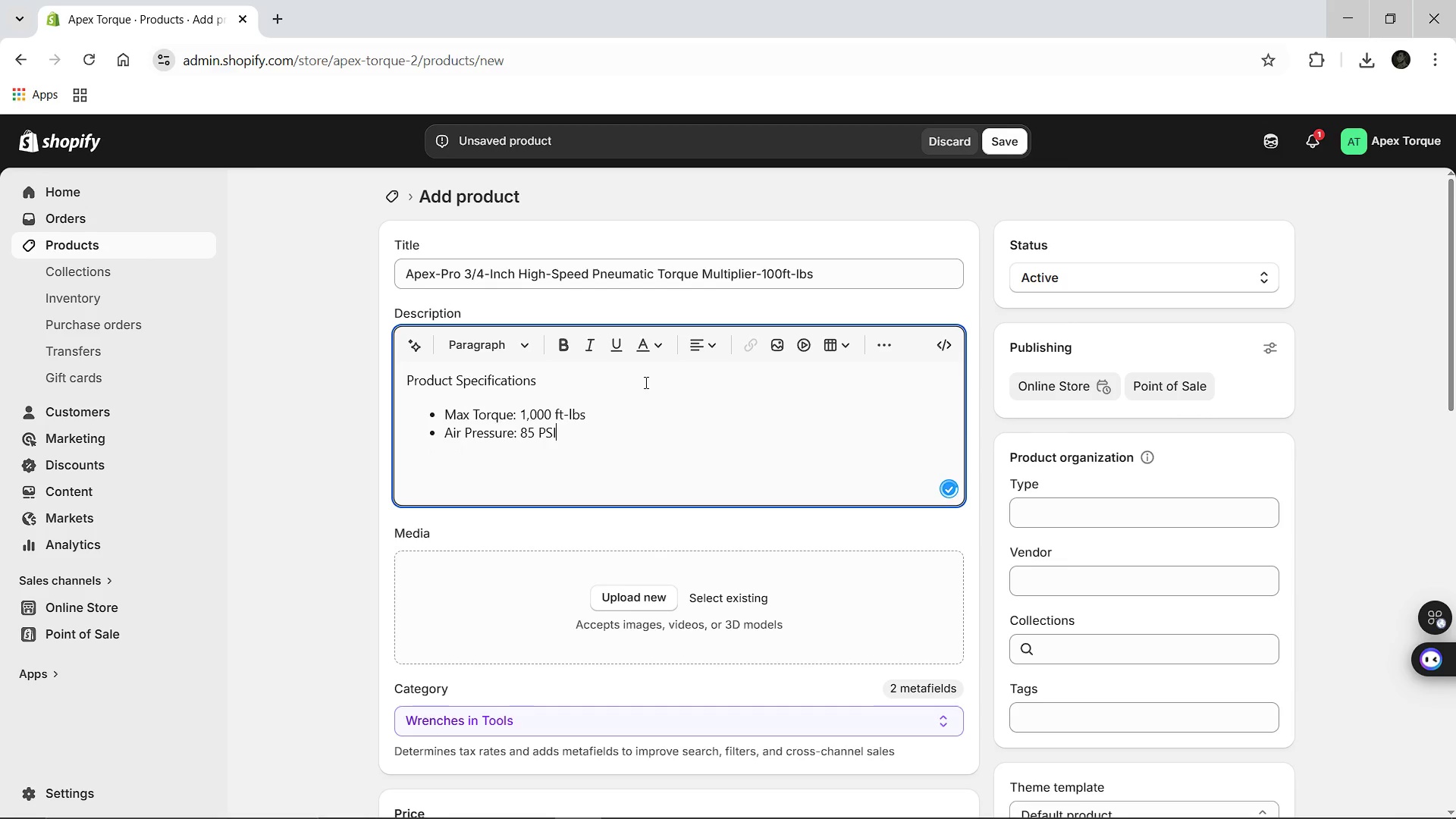 
key(ArrowRight)
 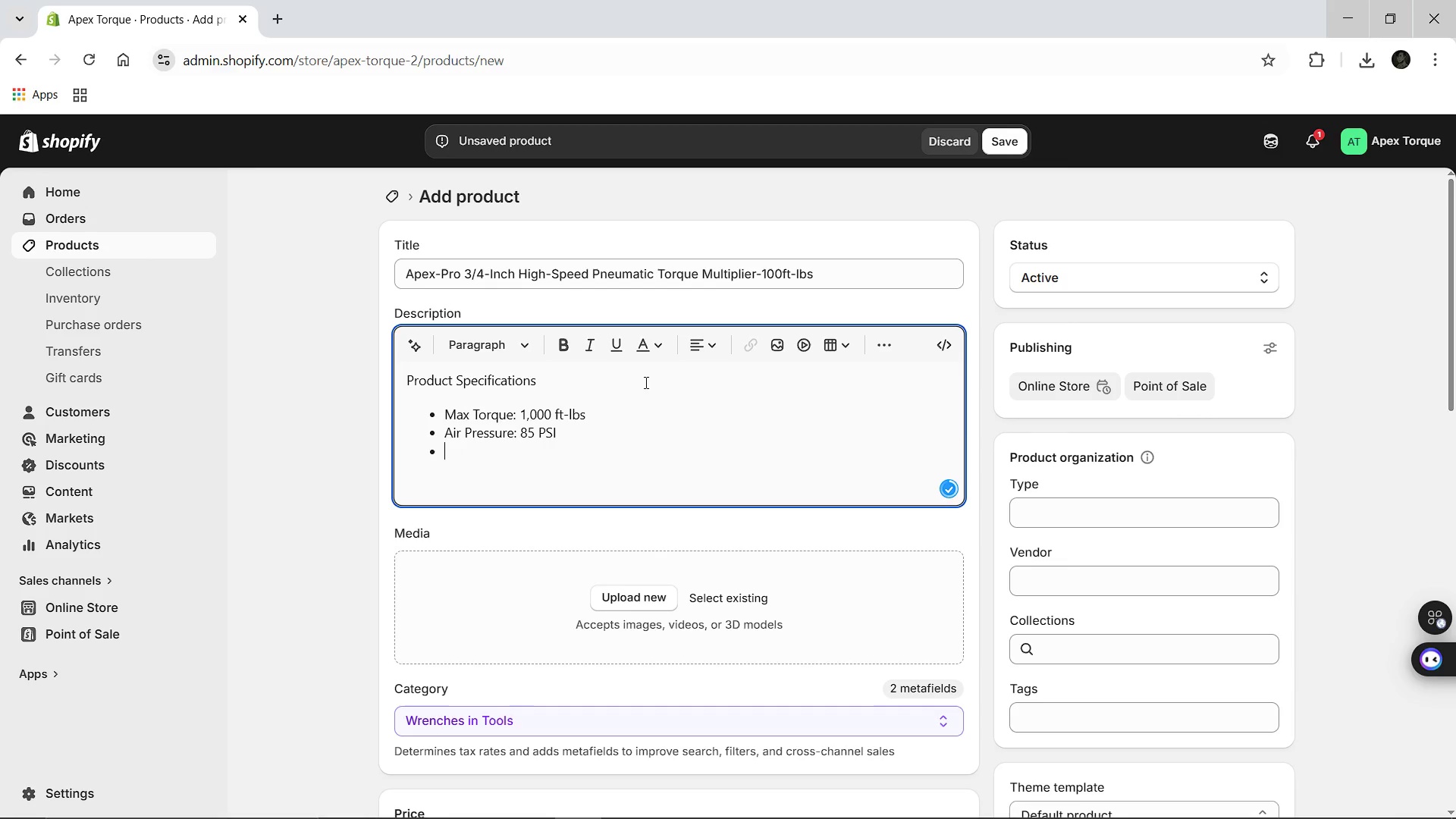 
key(Enter)
 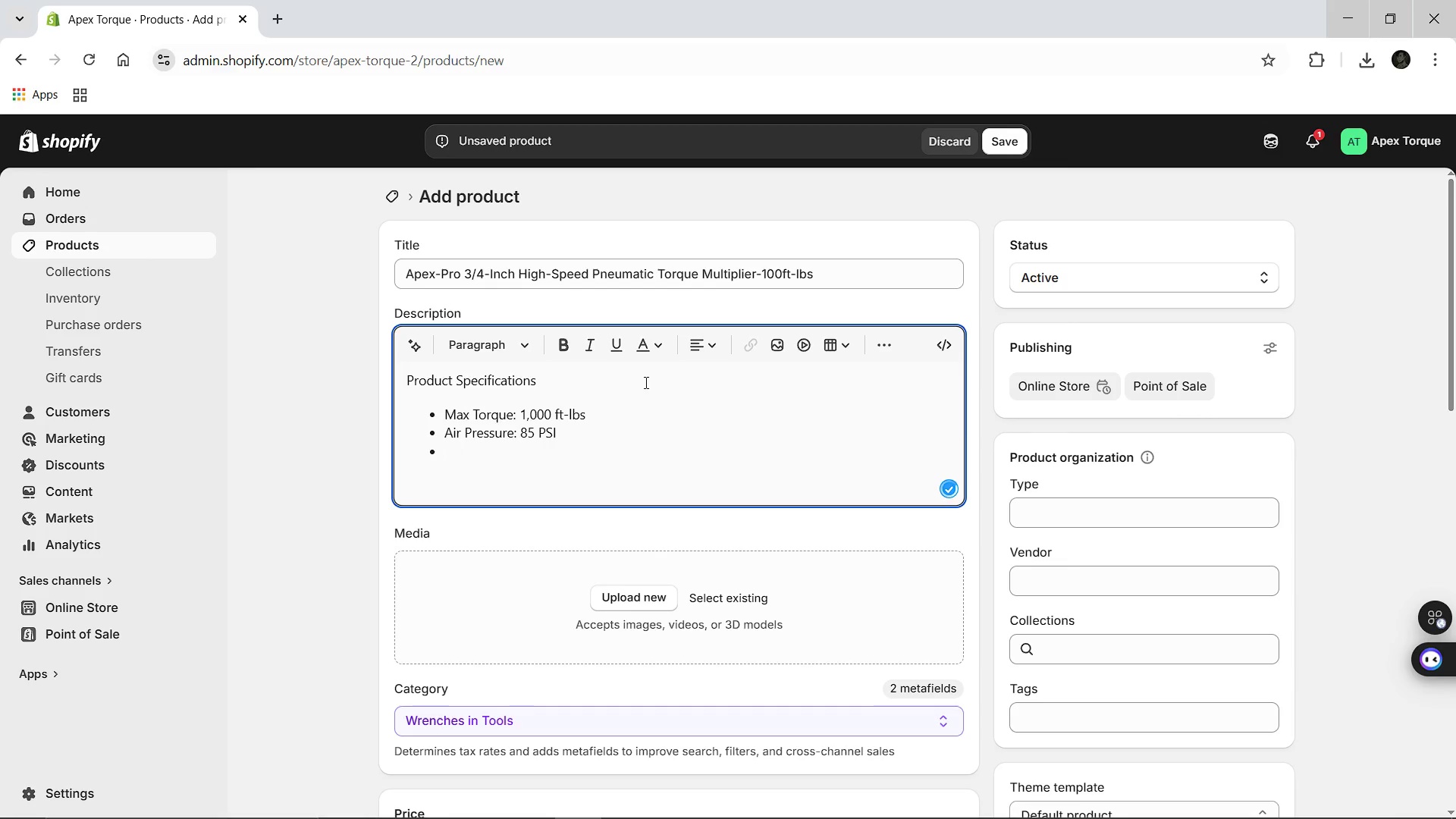 
type(Gear Ratio: 4:1)
 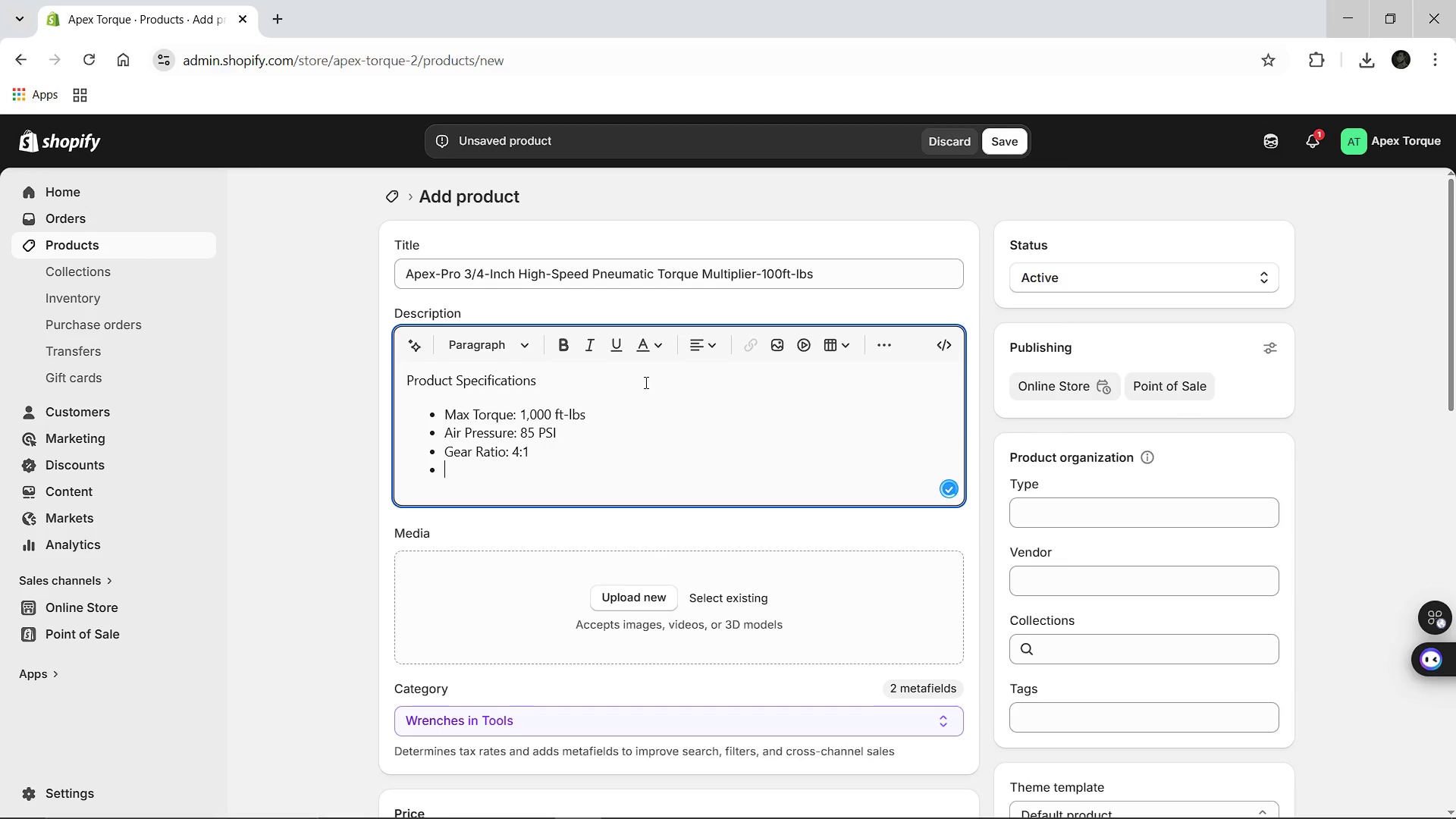 
key(Enter)
 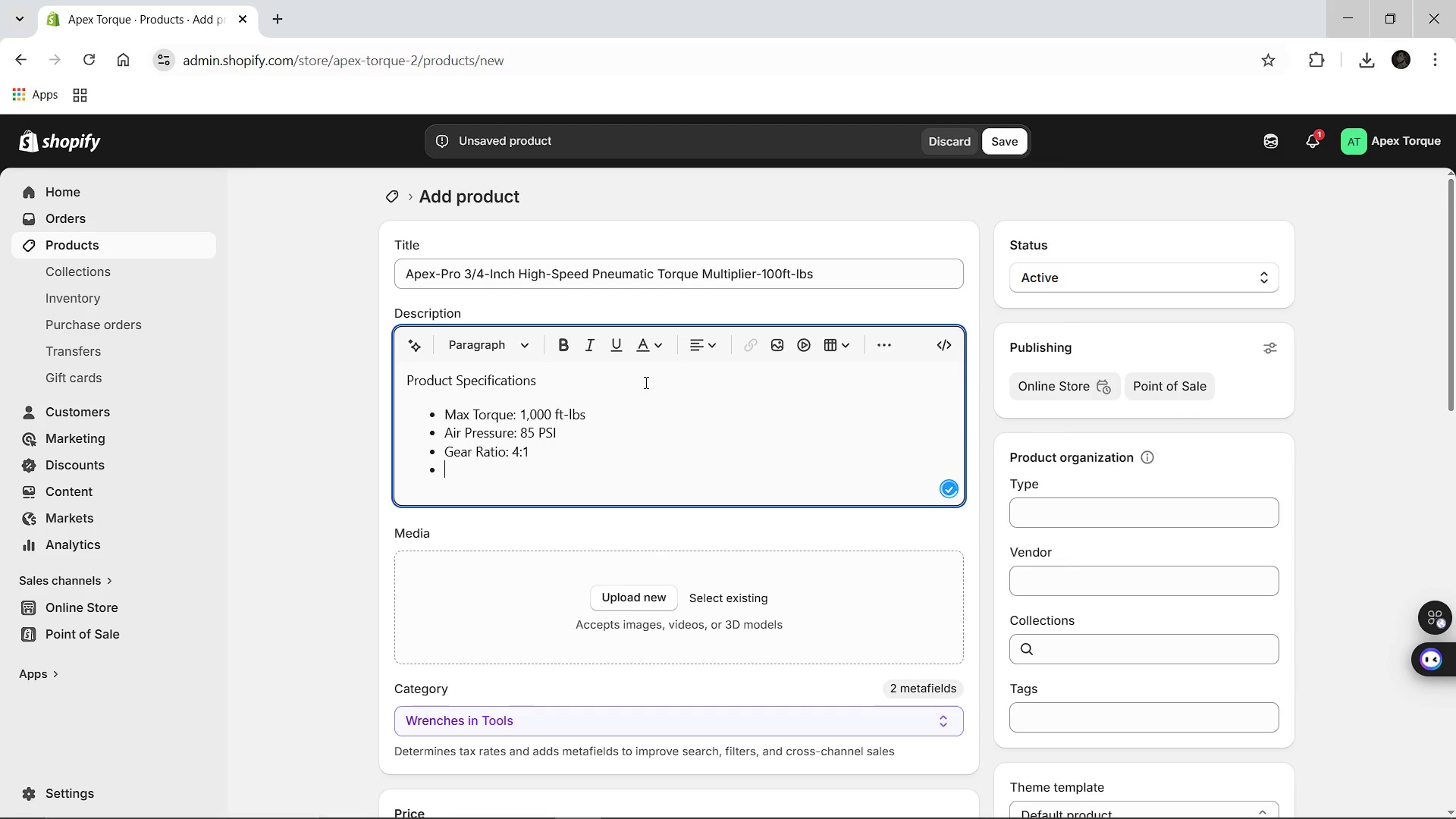 
type(Drive SIze: #/4)
key(Backspace)
key(Backspace)
key(Backspace)
type(3/4 )
key(Backspace)
type(-inch square drive)
 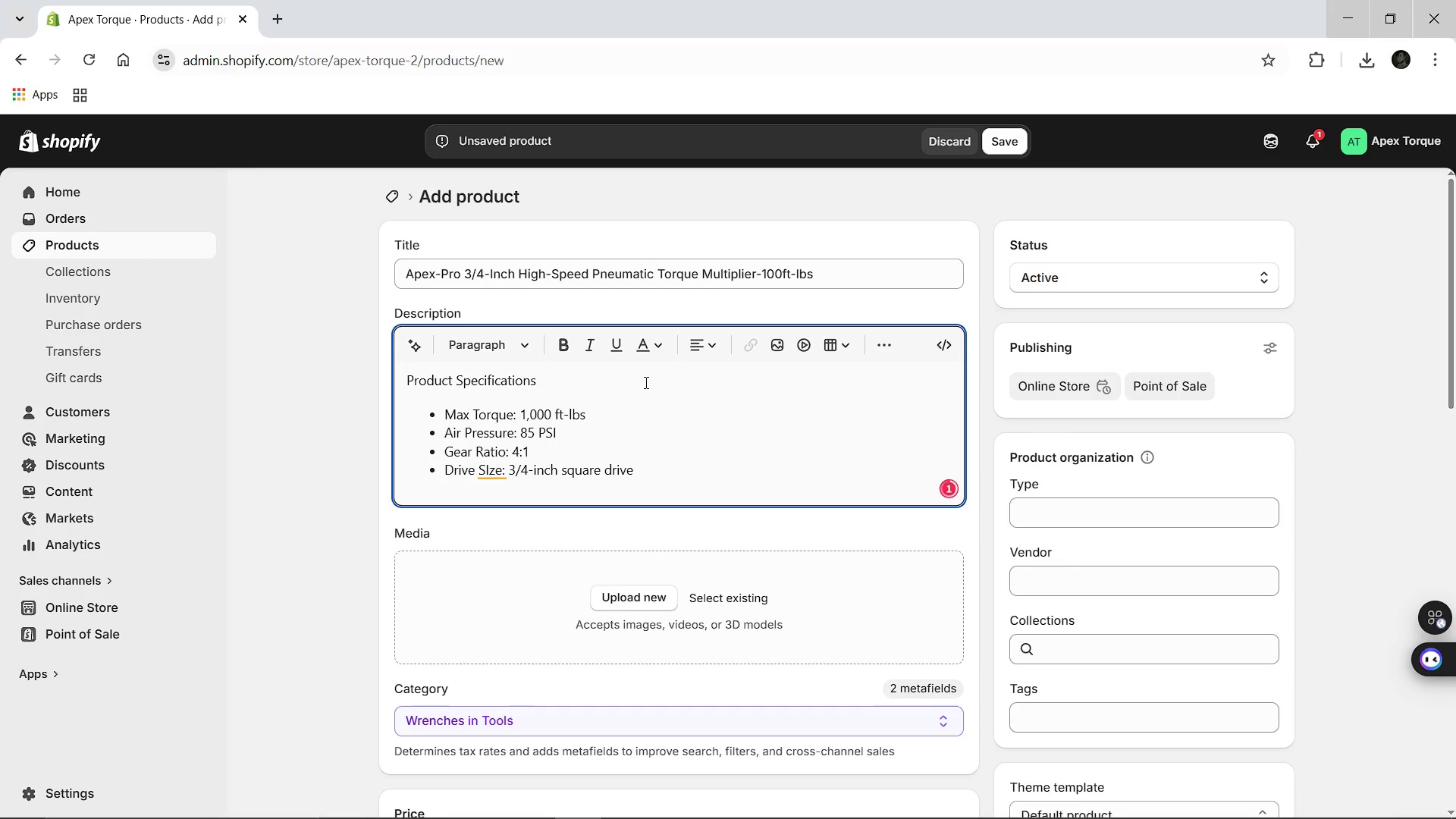 
left_click([487, 477])
 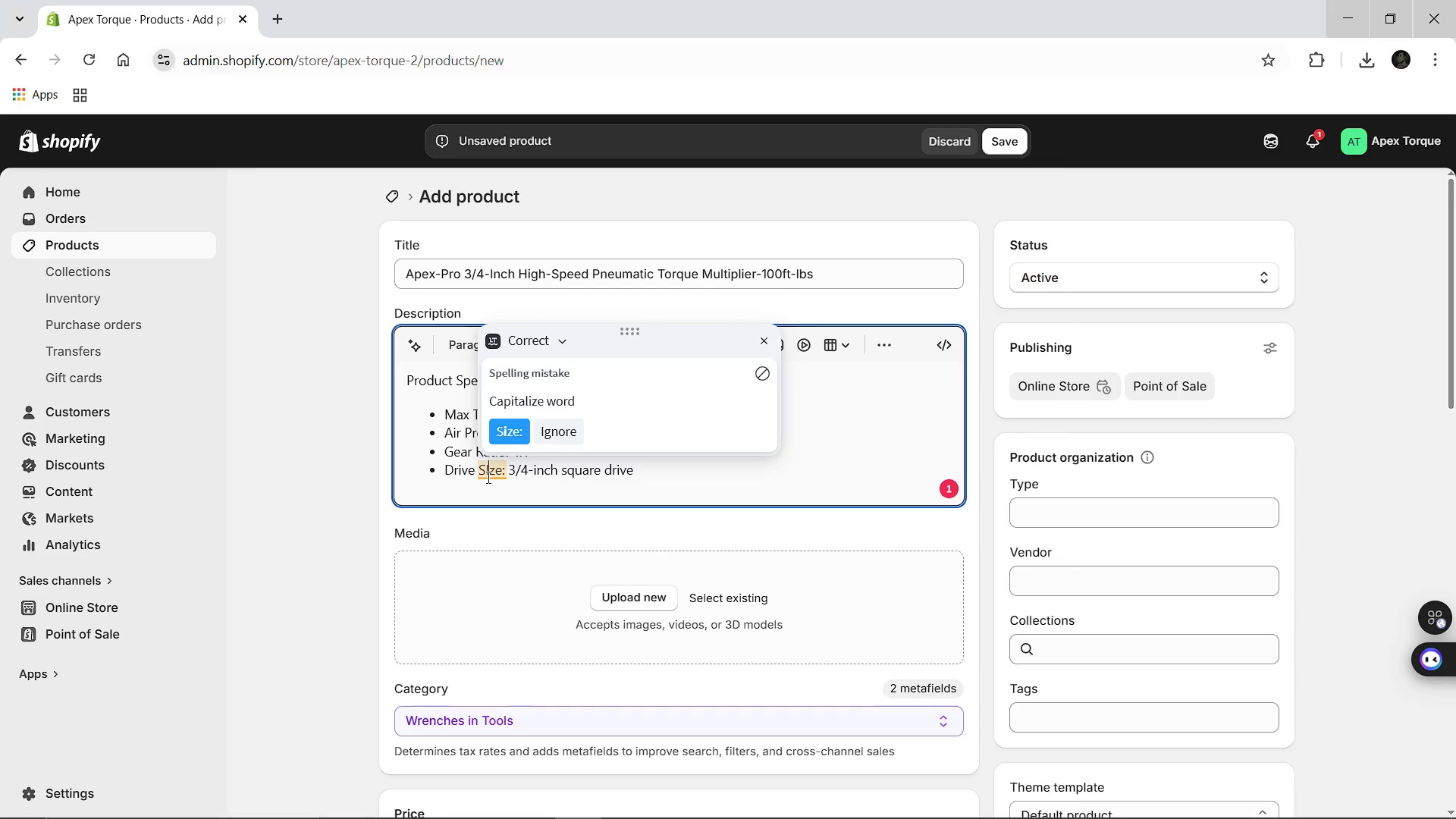 
key(ArrowRight)
 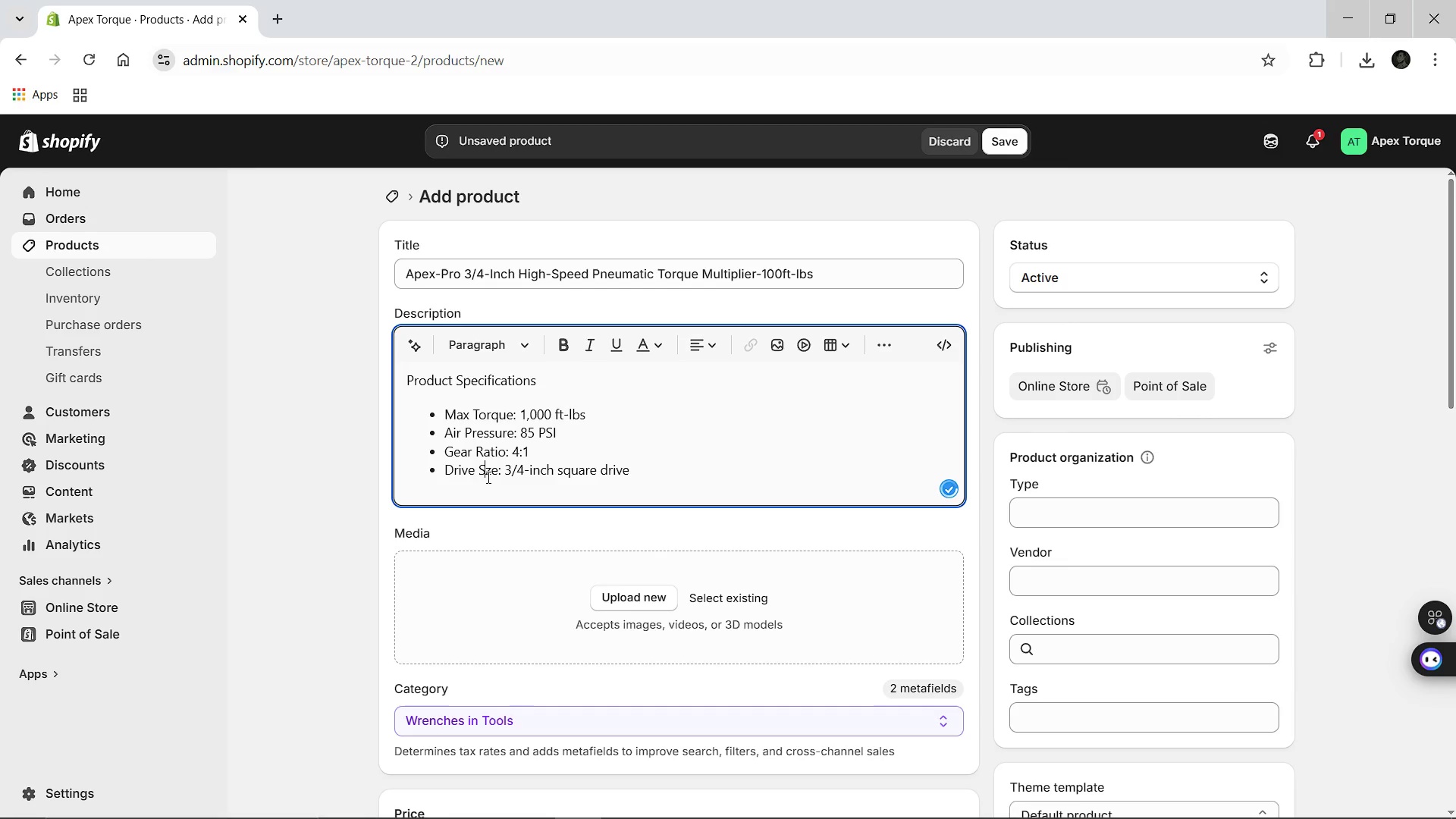 
key(Backspace)
 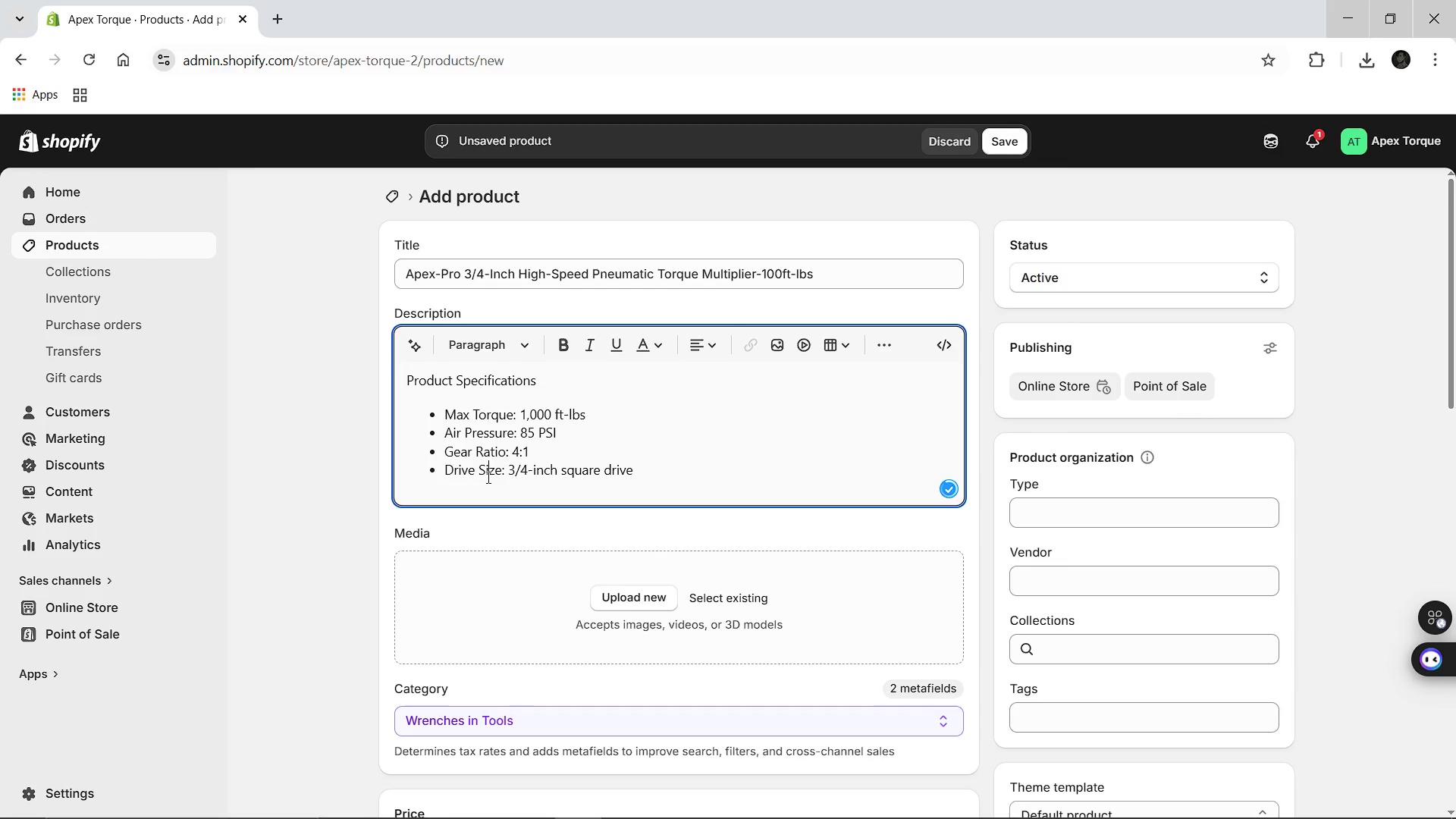 
key(I)
 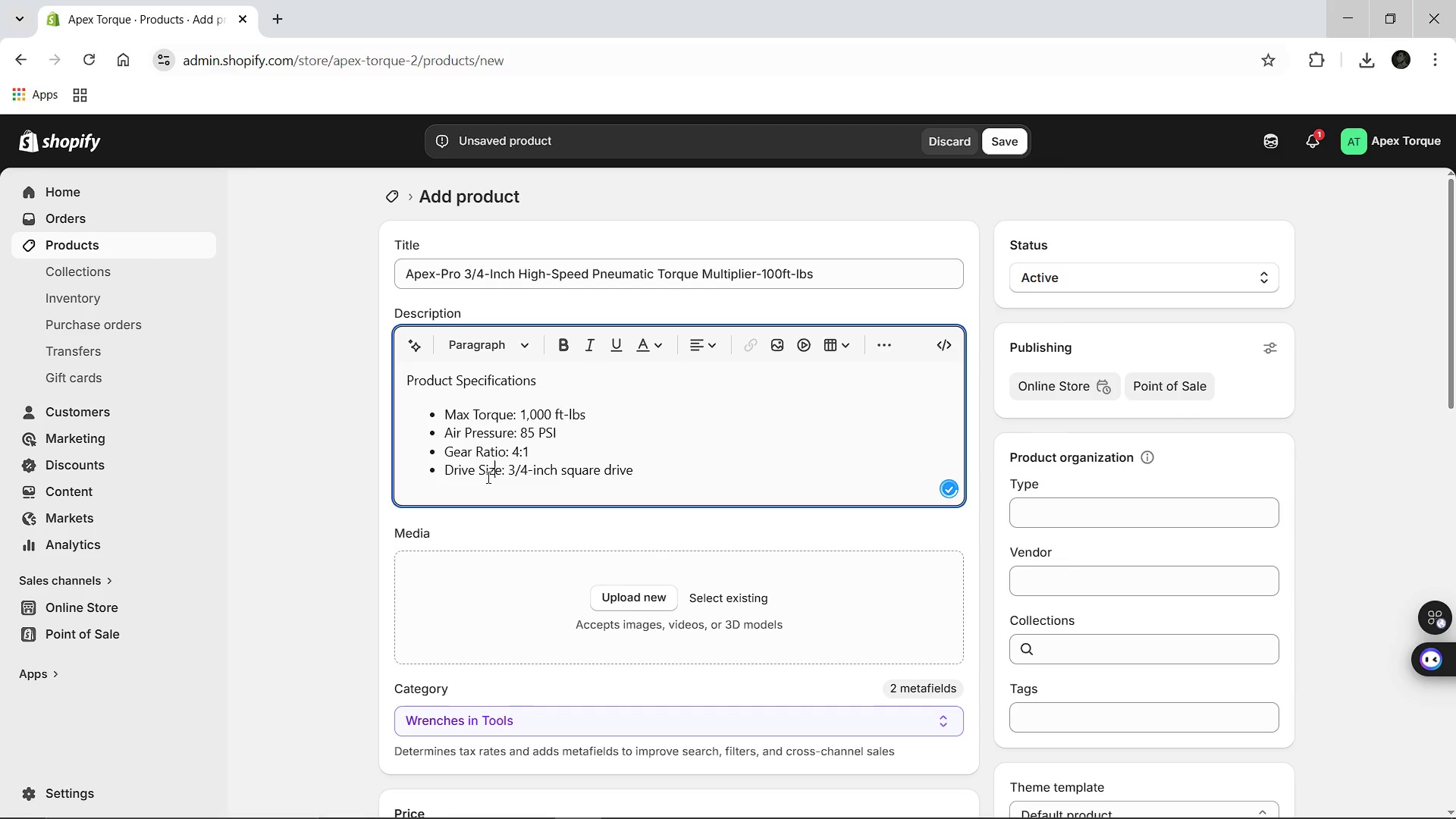 
hold_key(key=ArrowRight, duration=1.52)
 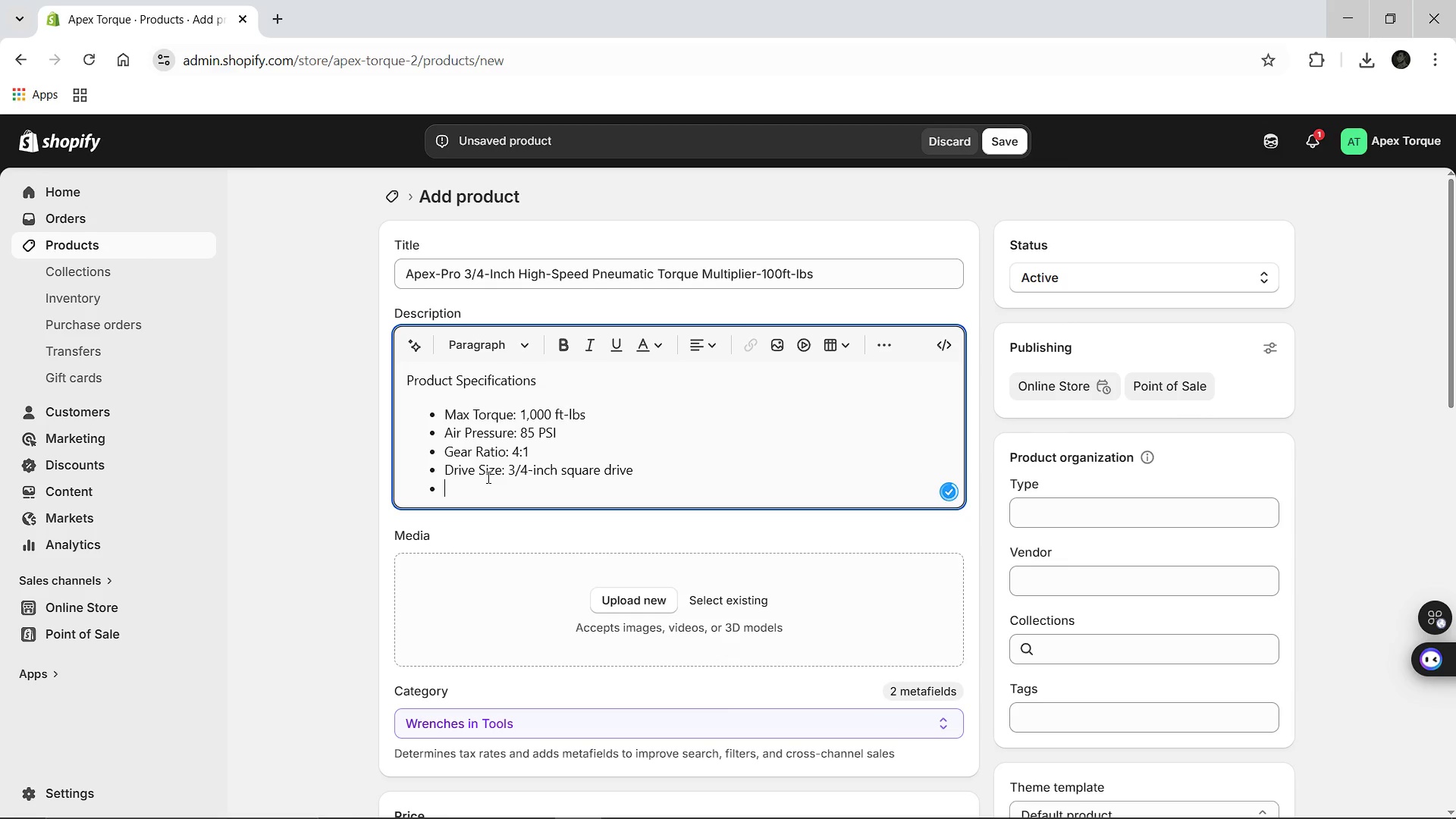 
hold_key(key=ArrowRight, duration=0.42)
 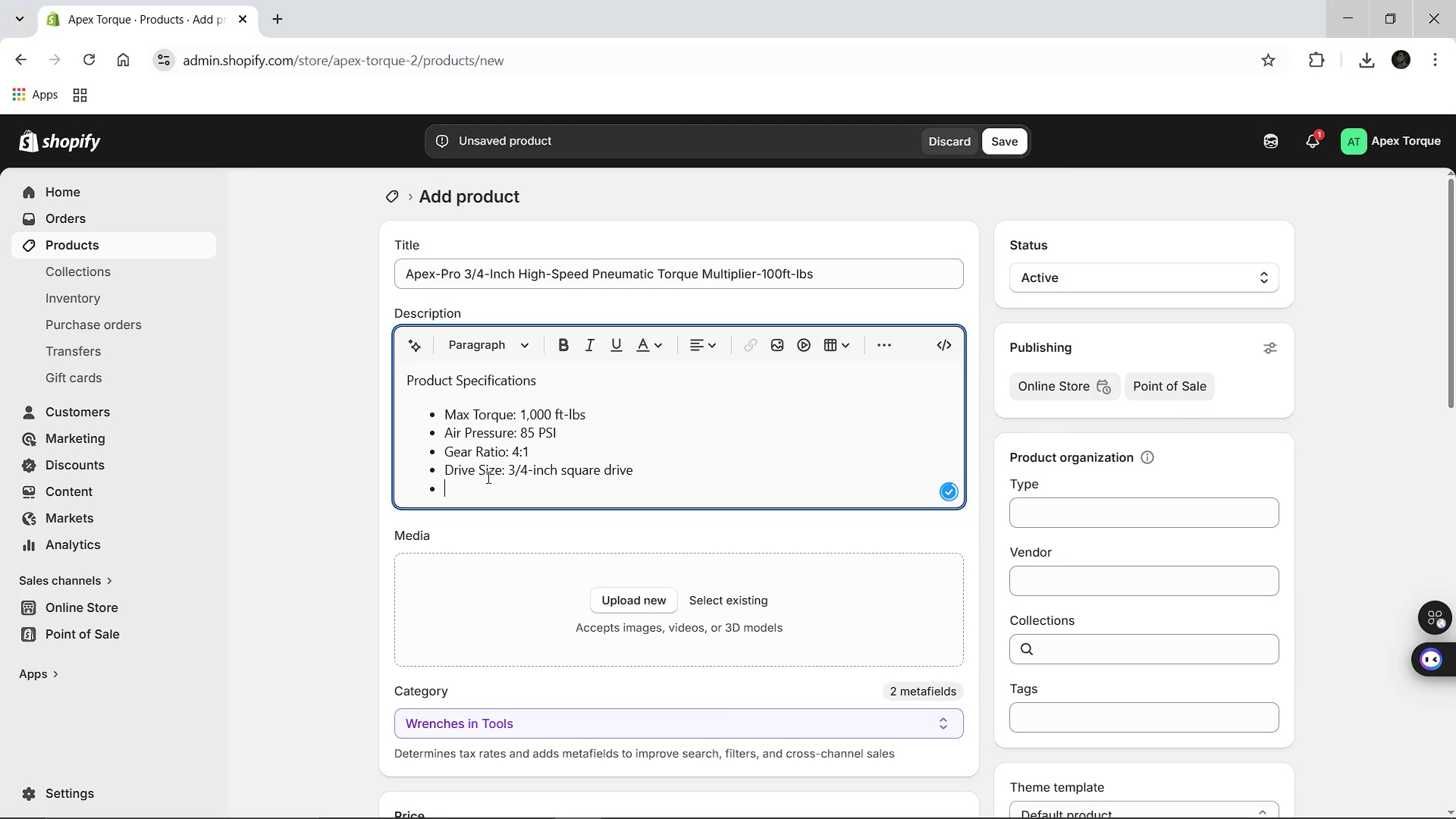 
key(Enter)
 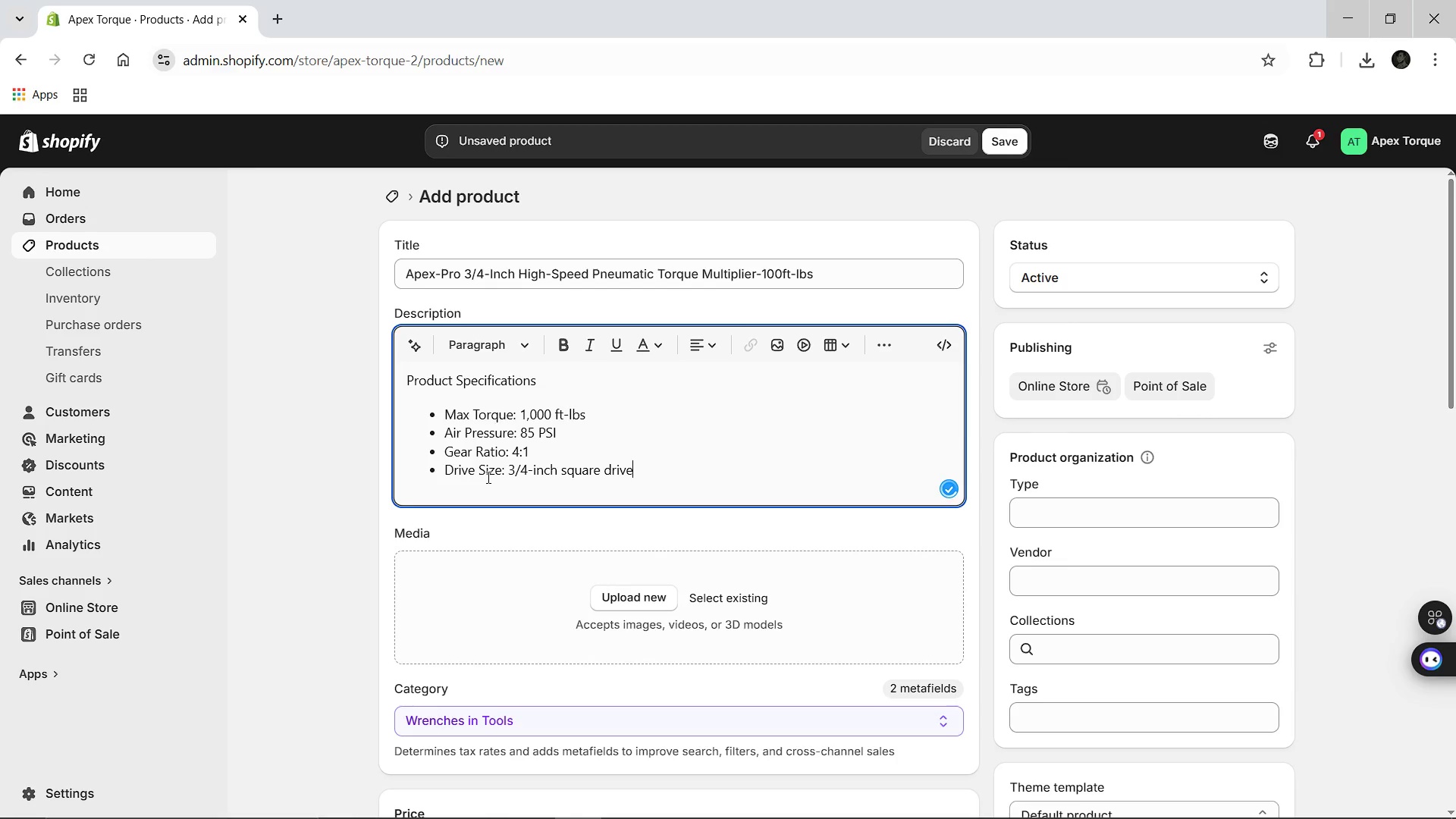 
key(Backspace)
 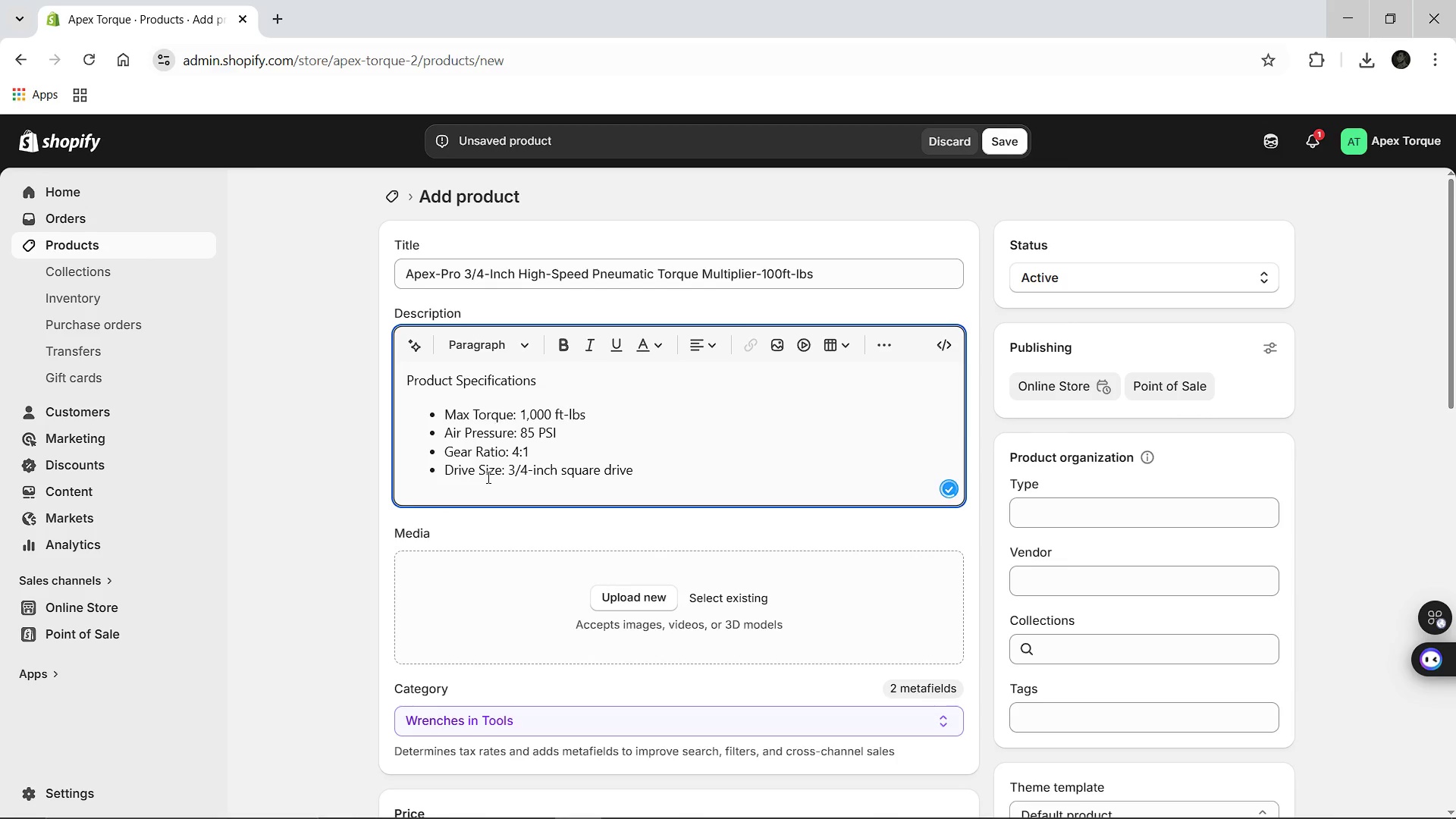 
key(Enter)
 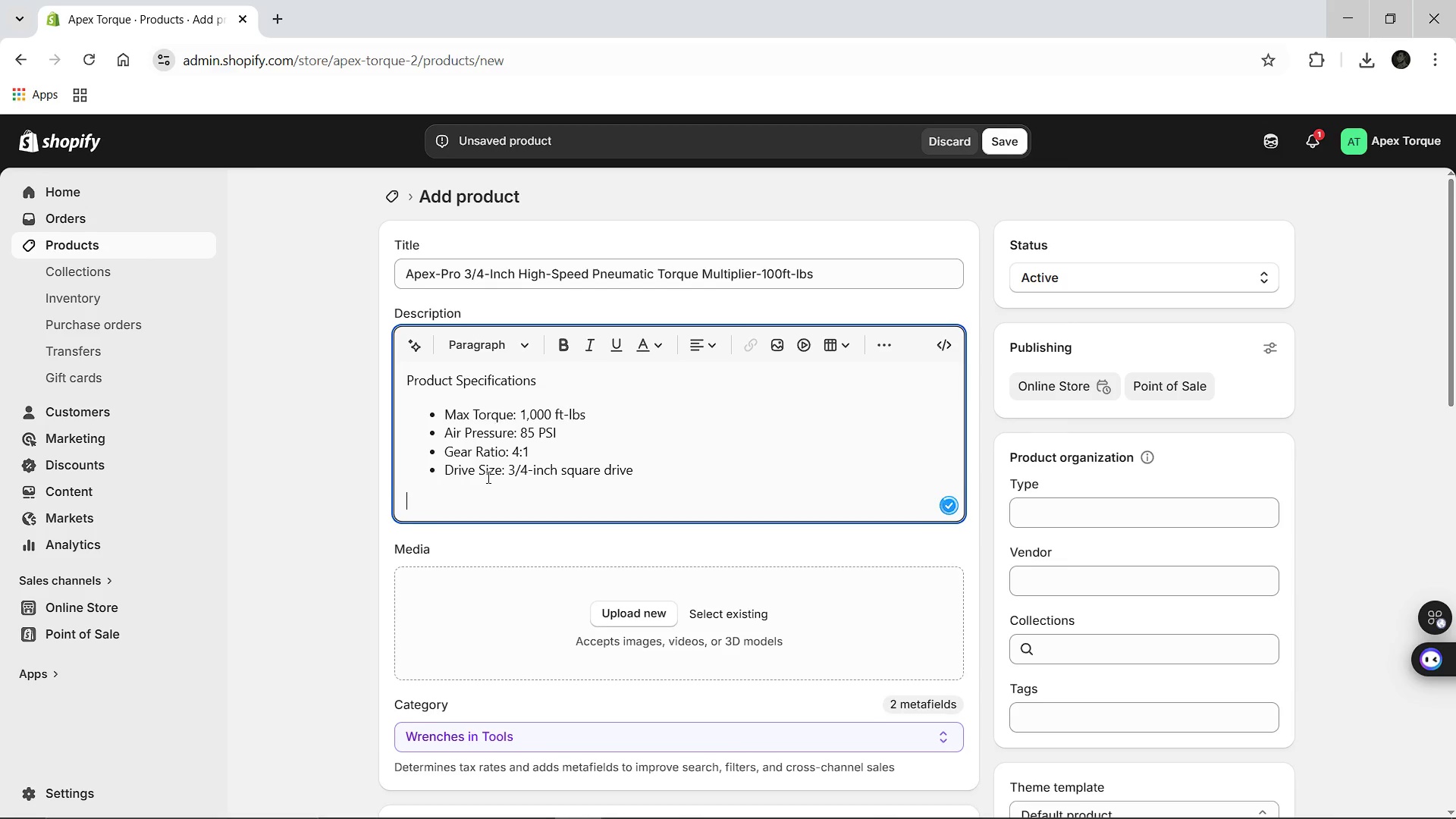 
key(Enter)
 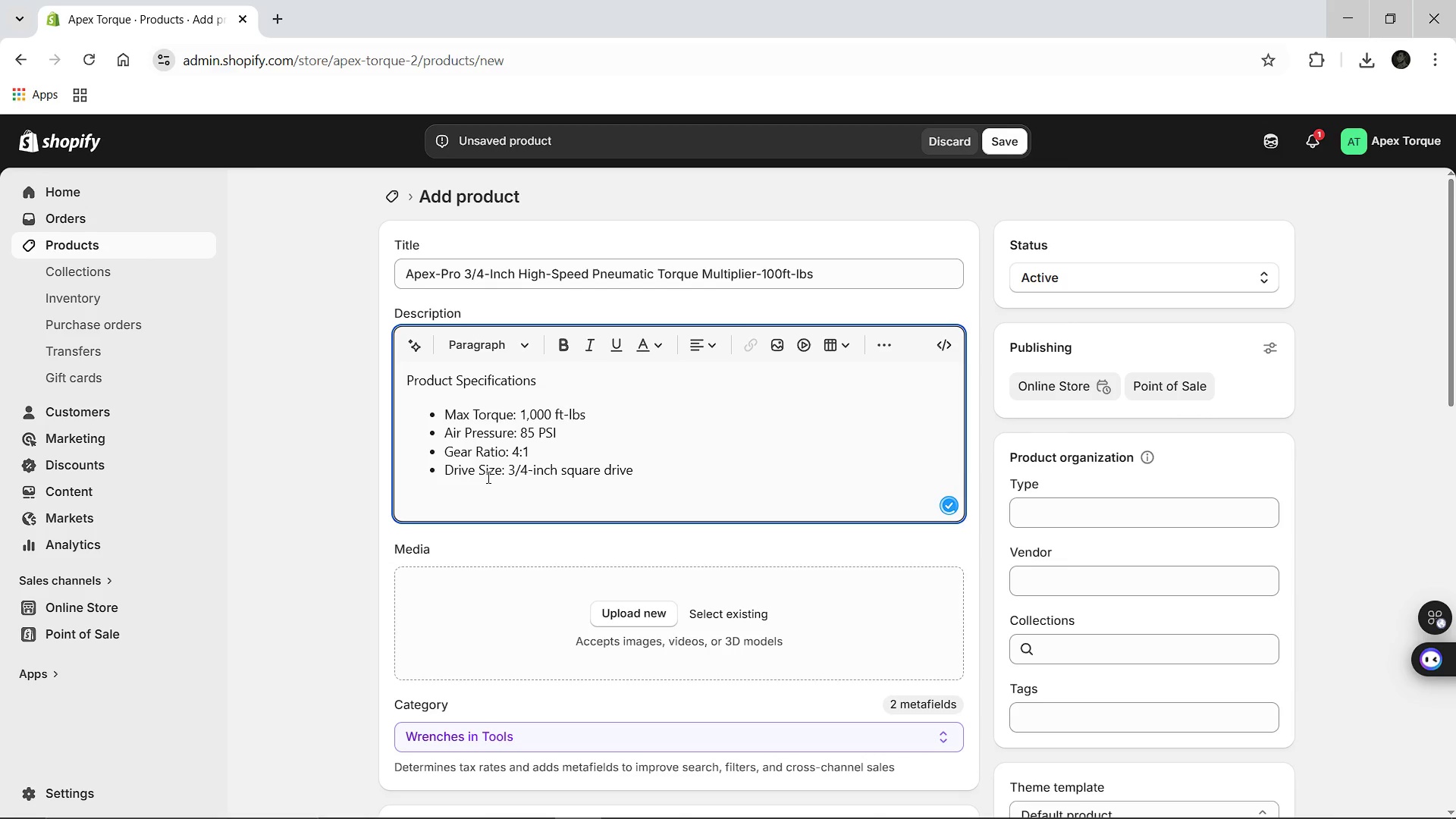 
type(Shop Application)
 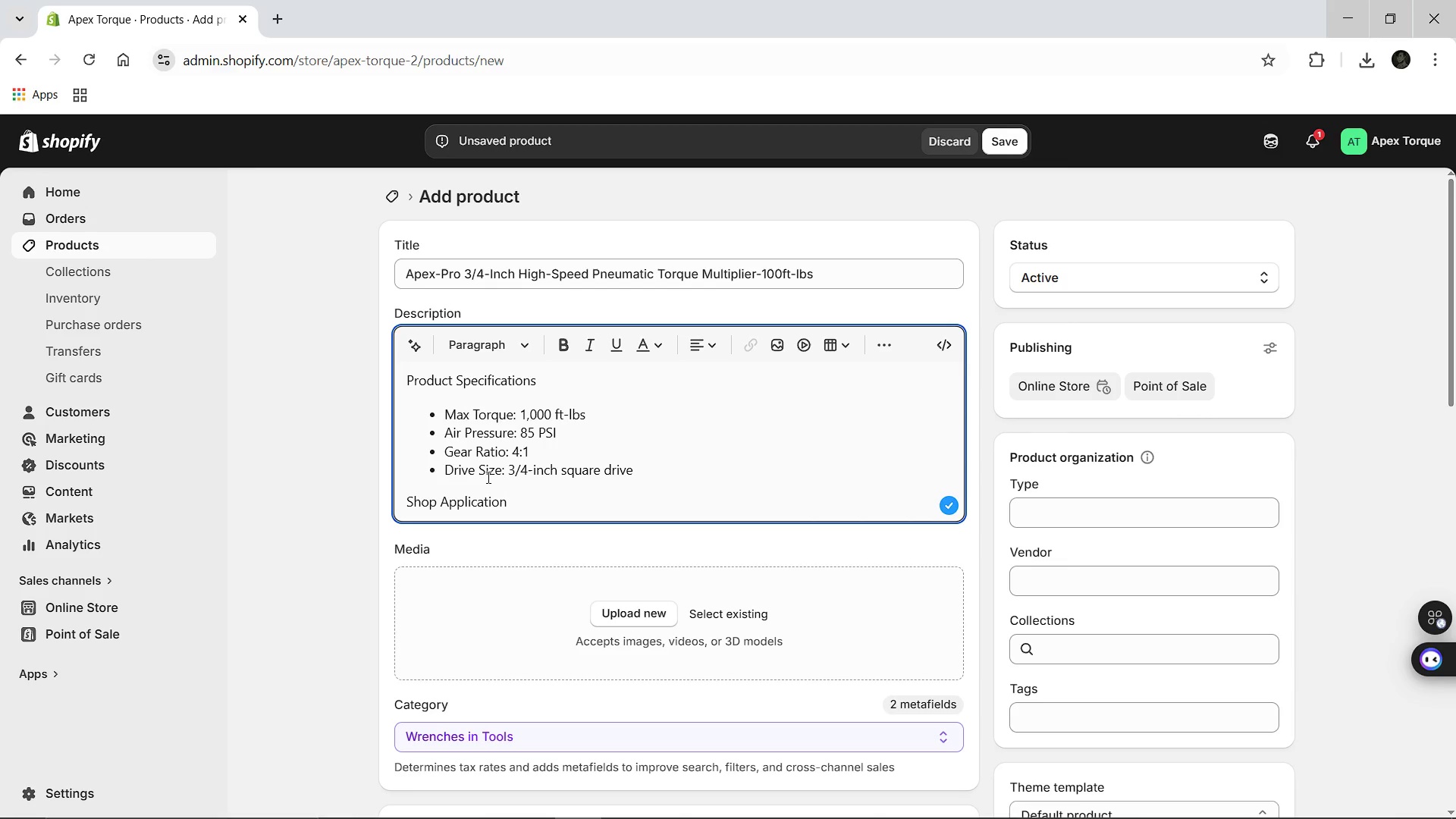 
key(Shift+ShiftLeft)
 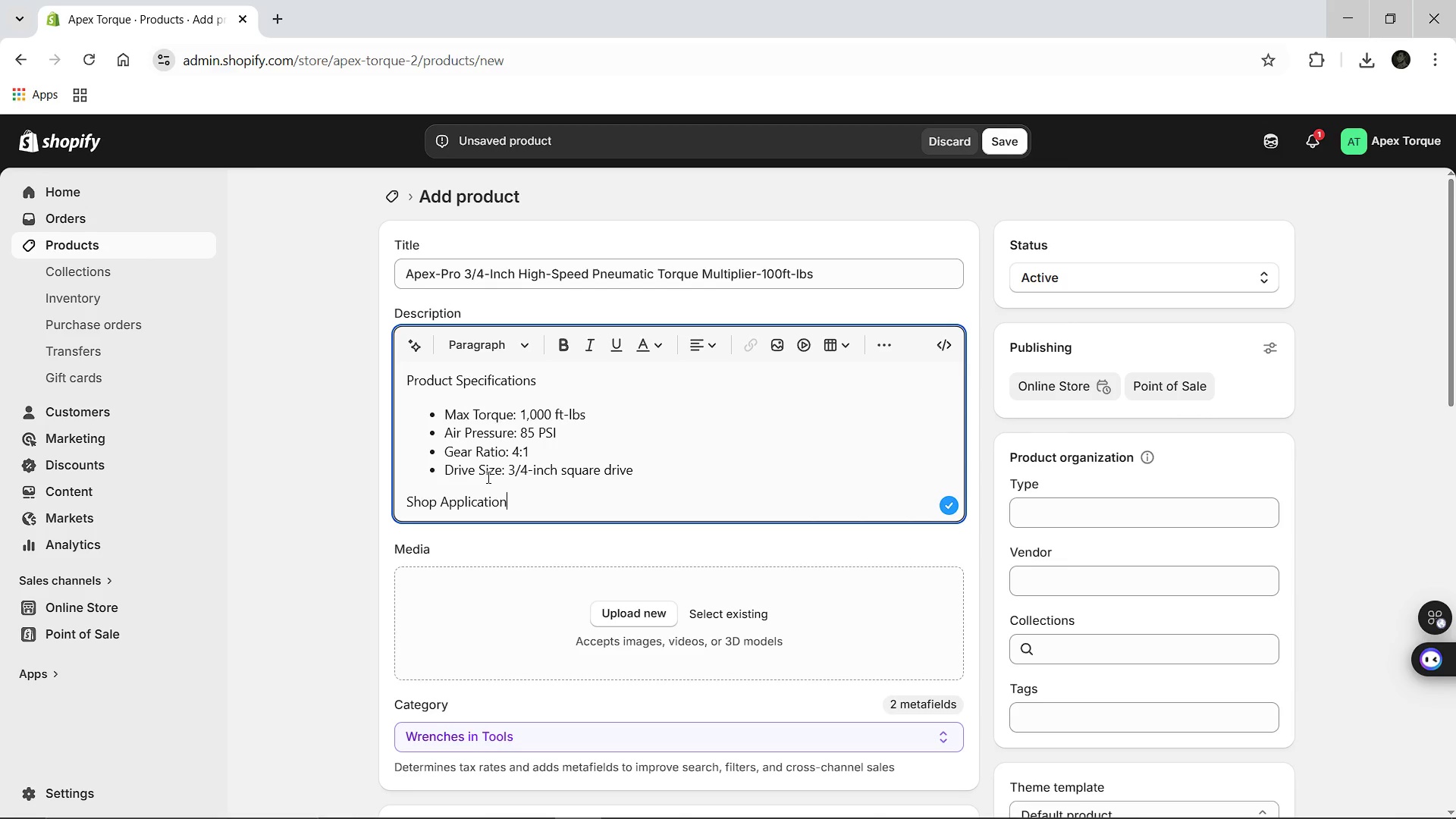 
key(Shift+Enter)
 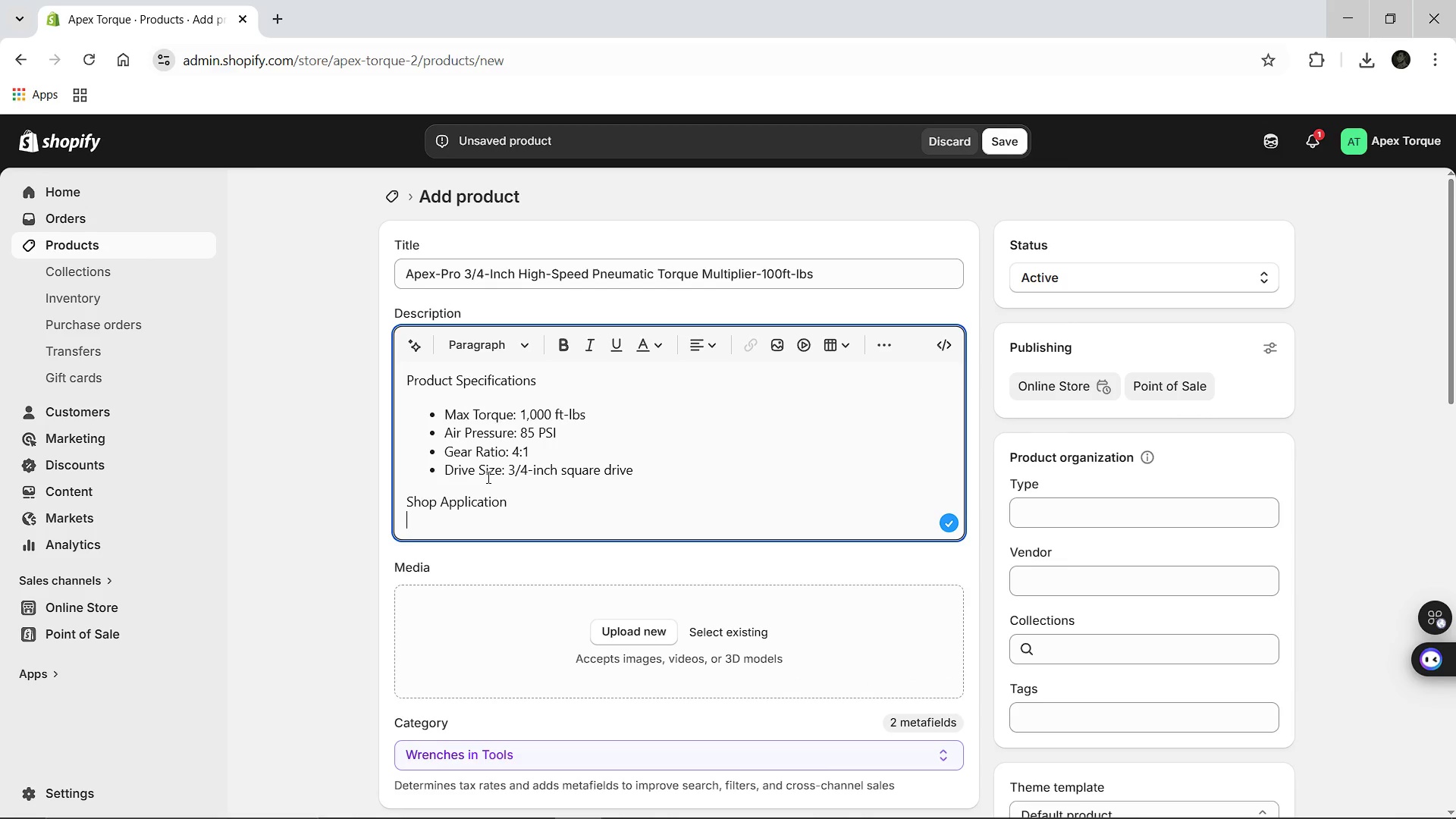 
key(Shift+ShiftLeft)
 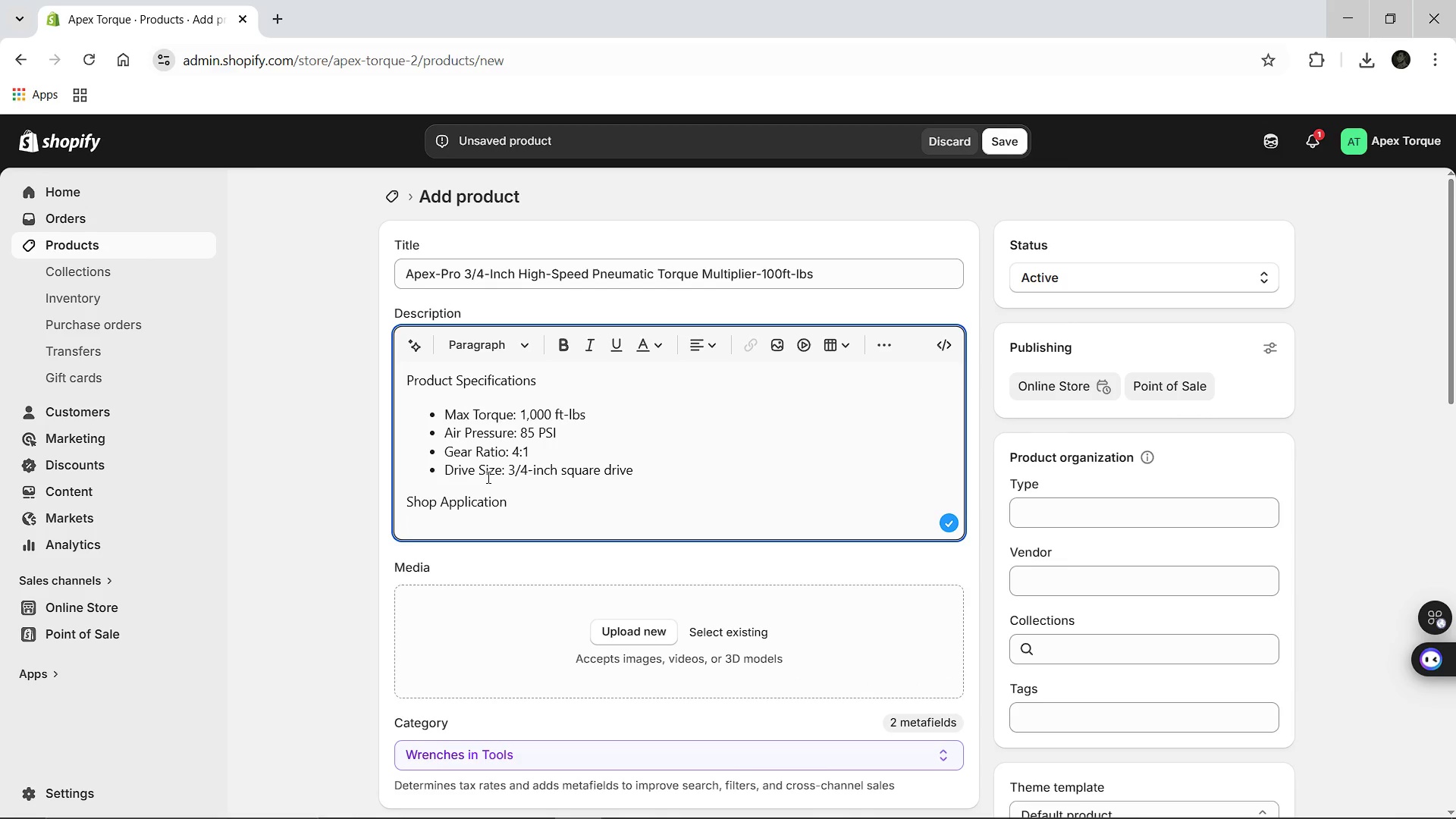 
key(Shift+ShiftLeft)
 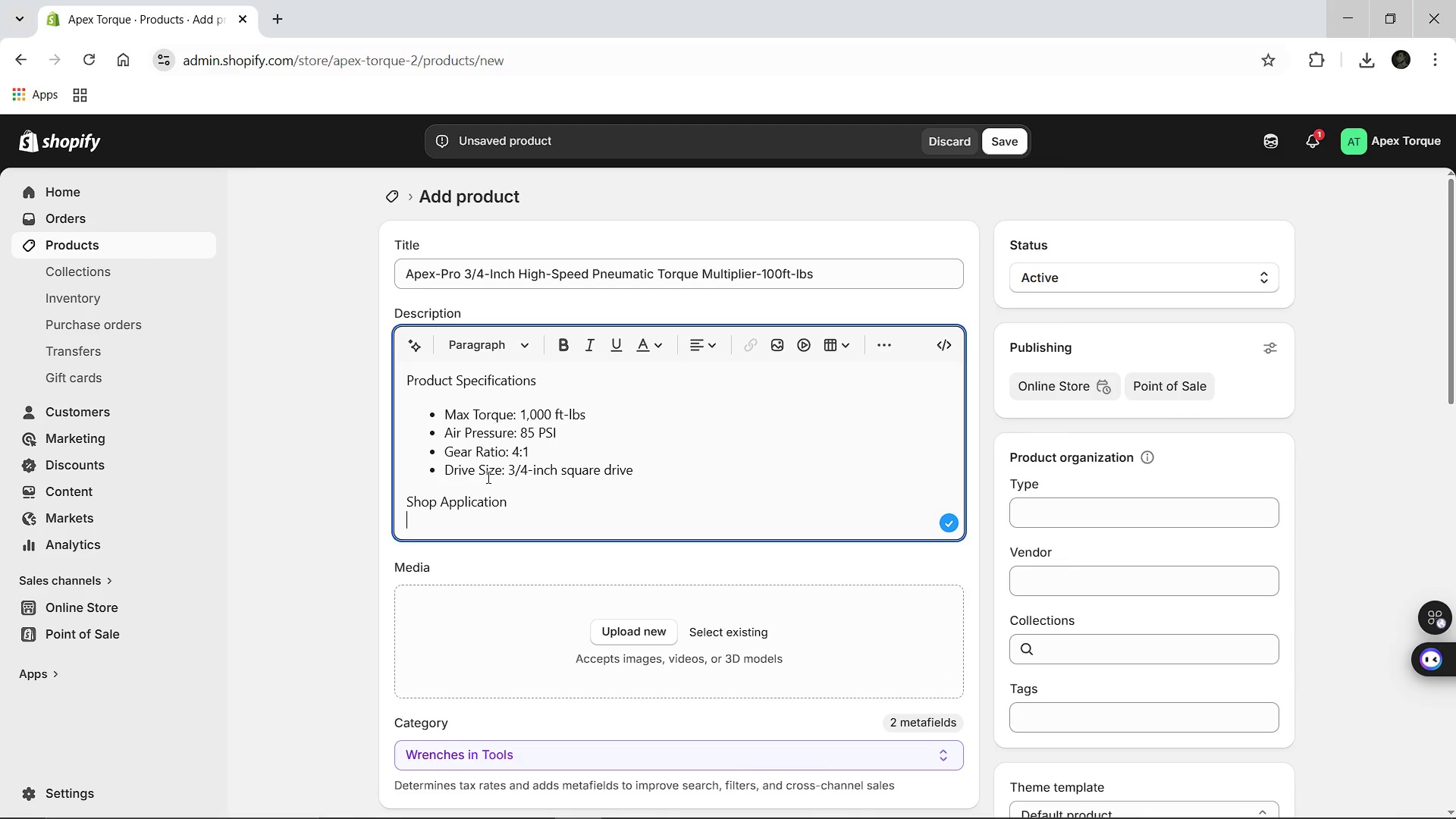 
key(Shift+ShiftLeft)
 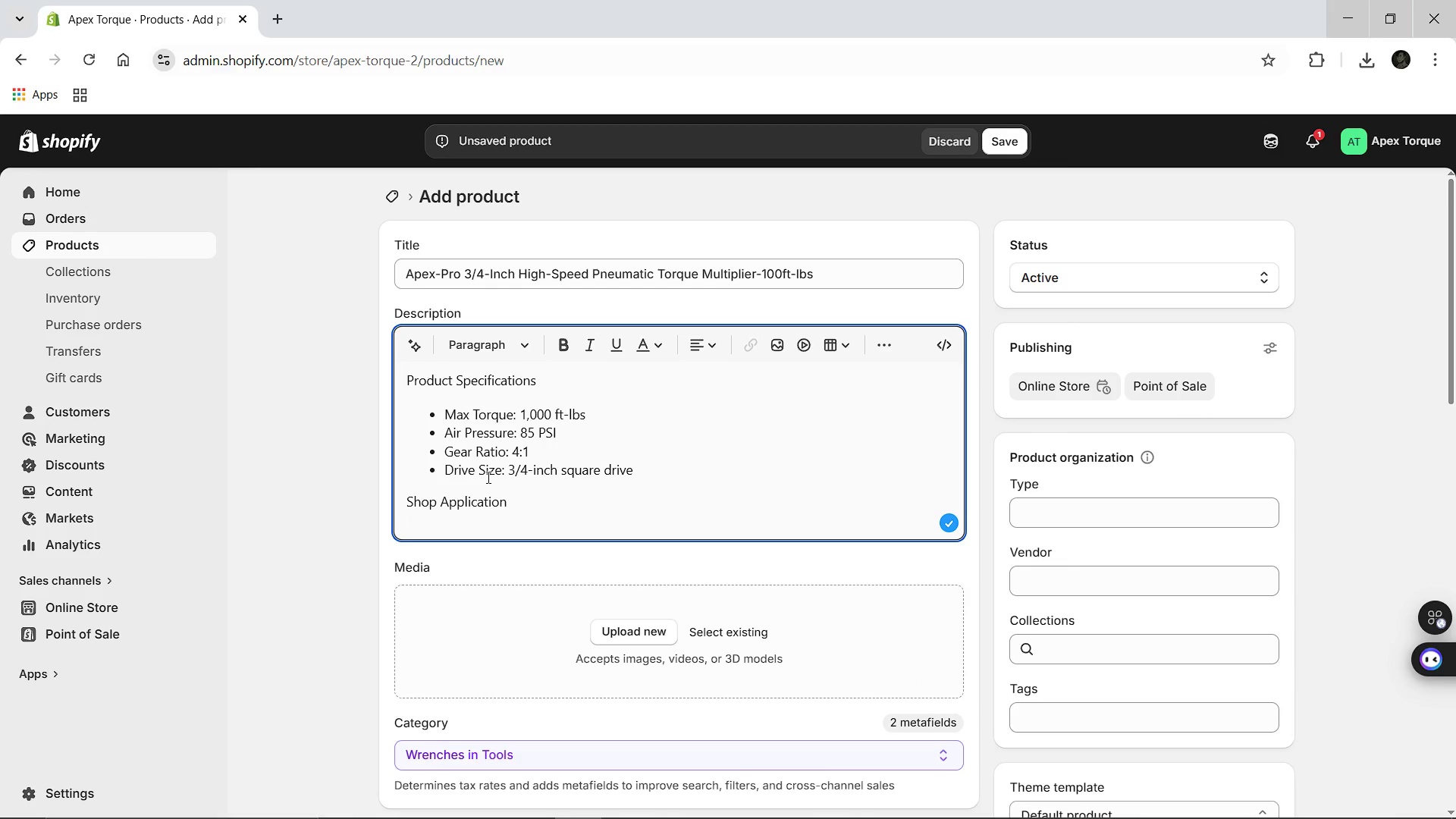 
hold_key(key=ShiftLeft, duration=1.5)
 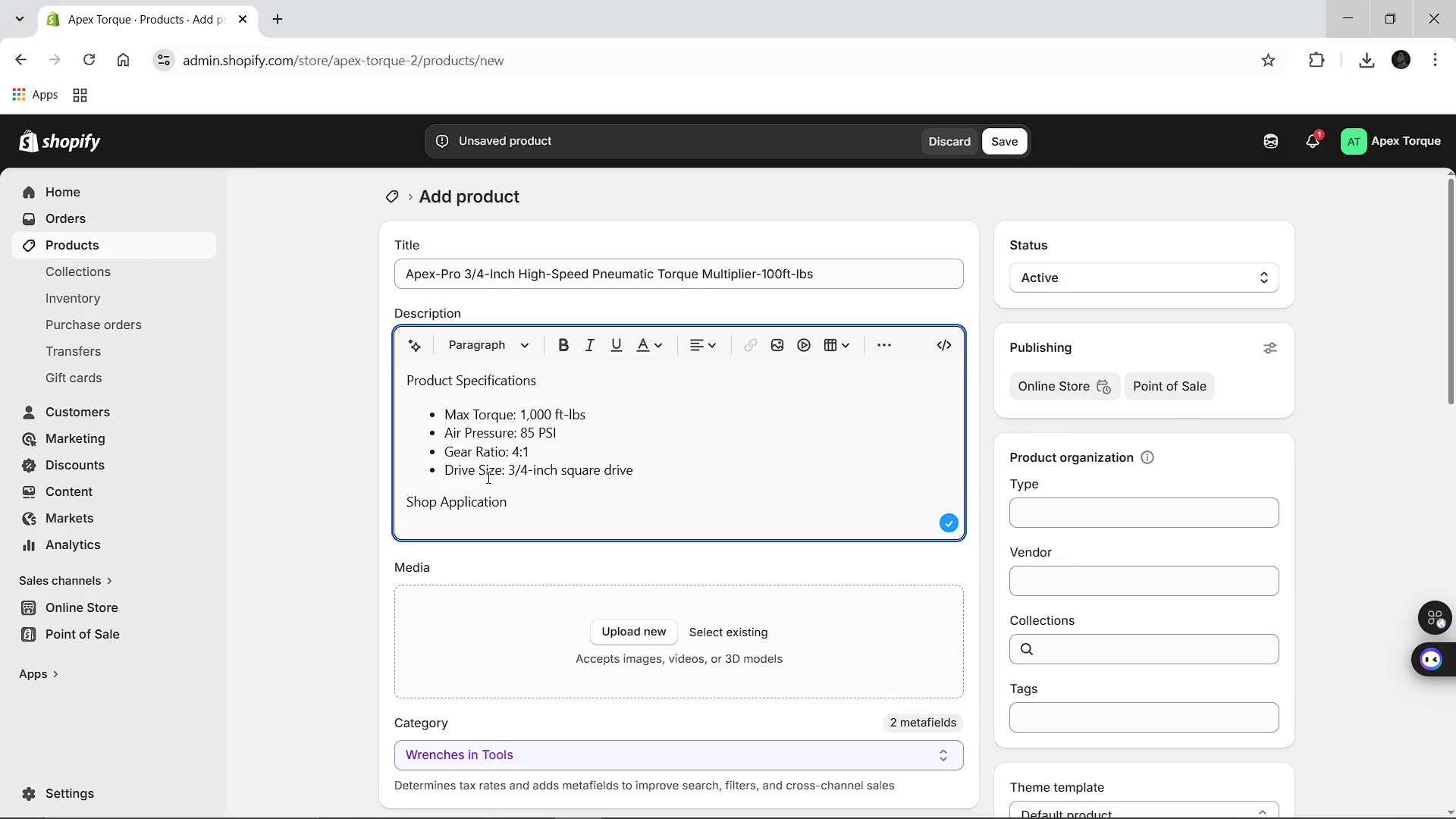 
type(Optimized for high-sppe)
key(Backspace)
key(Backspace)
type(eed disa)
key(Backspace)
type(assembly of transmission pans and mid )
key(Backspace)
type(-range industrial fastening tasks. )
 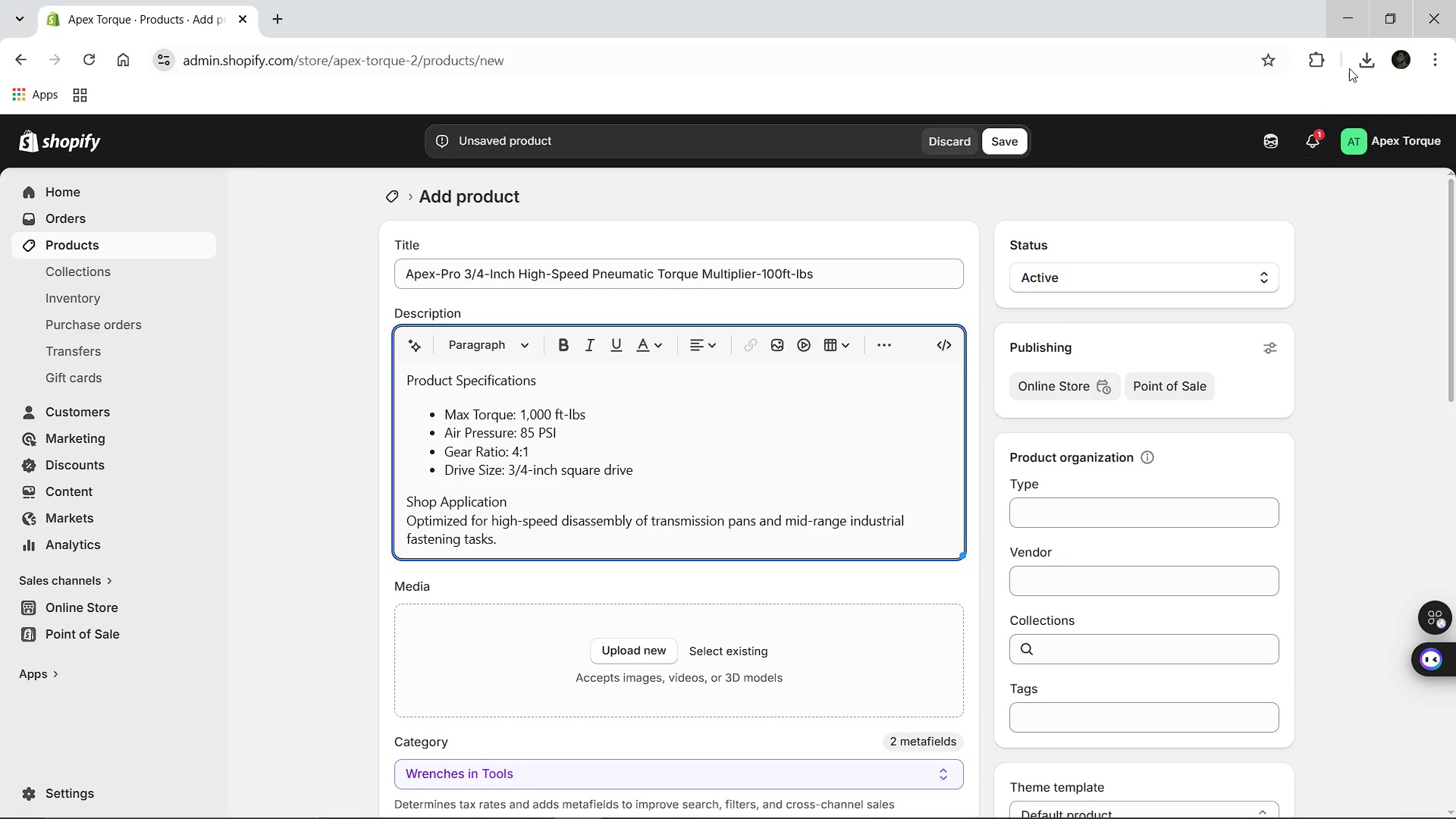 
left_click([1358, 64])
 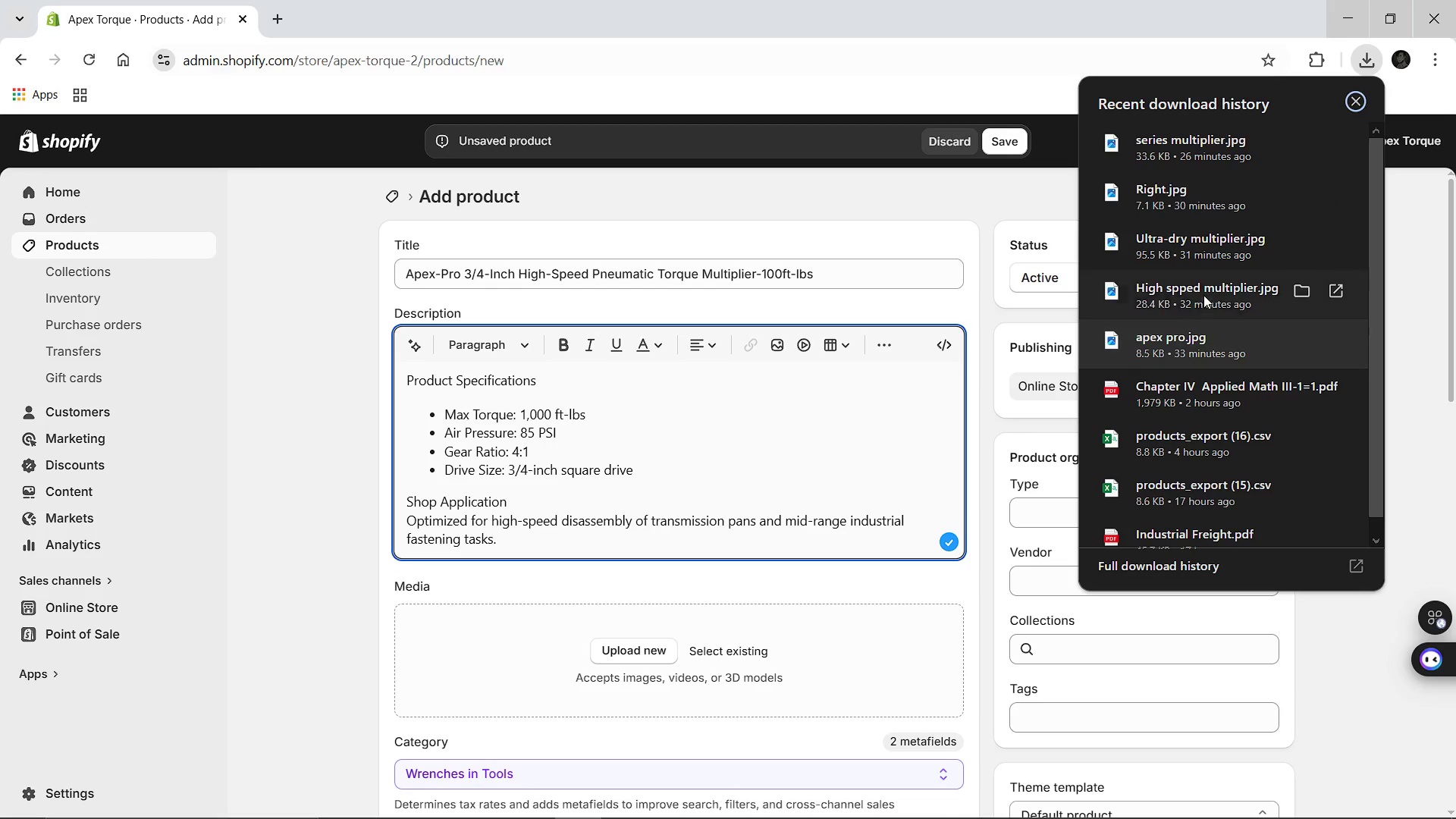 
left_click_drag(start_coordinate=[1203, 294], to_coordinate=[715, 645])
 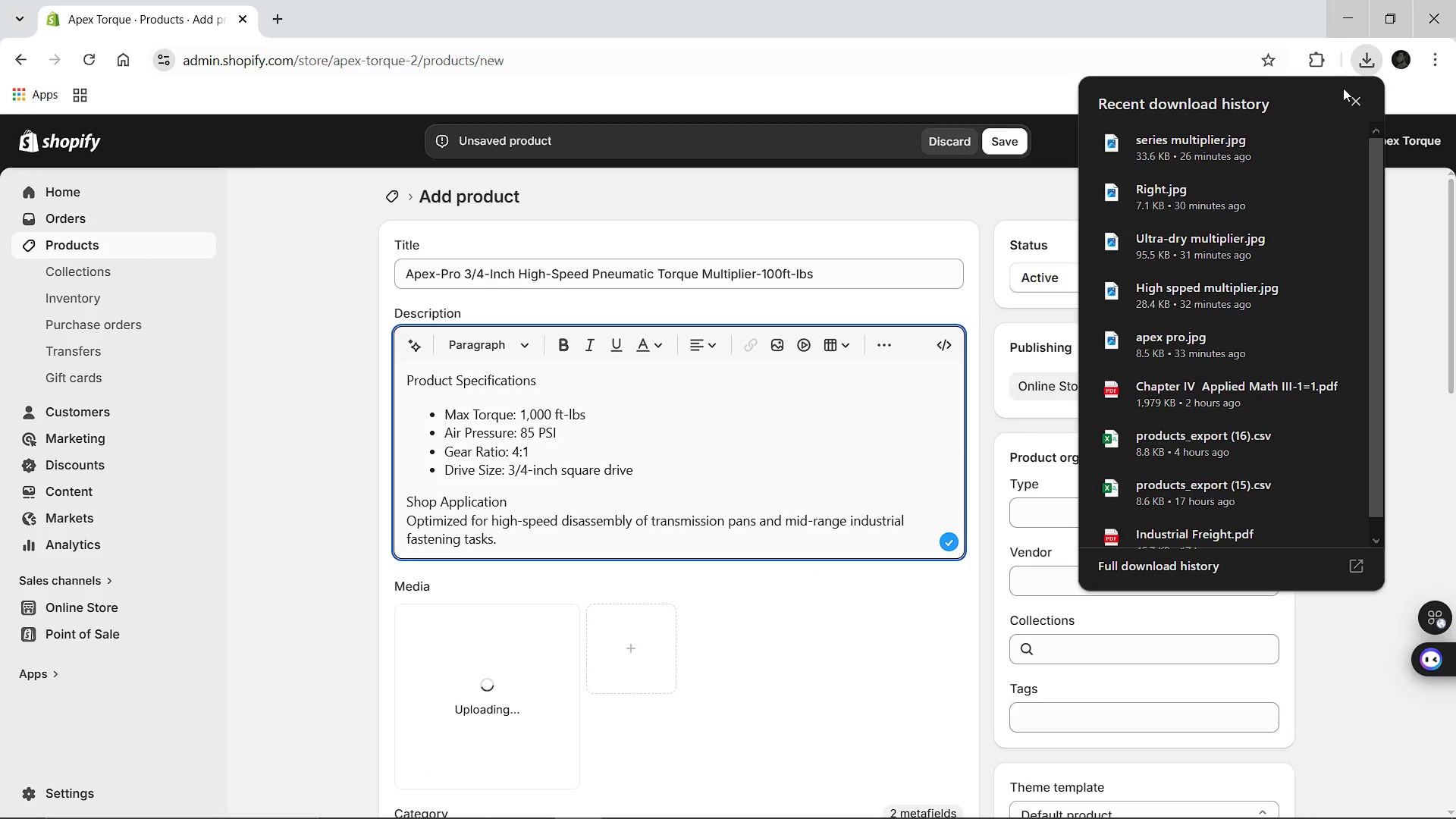 
left_click([1360, 100])
 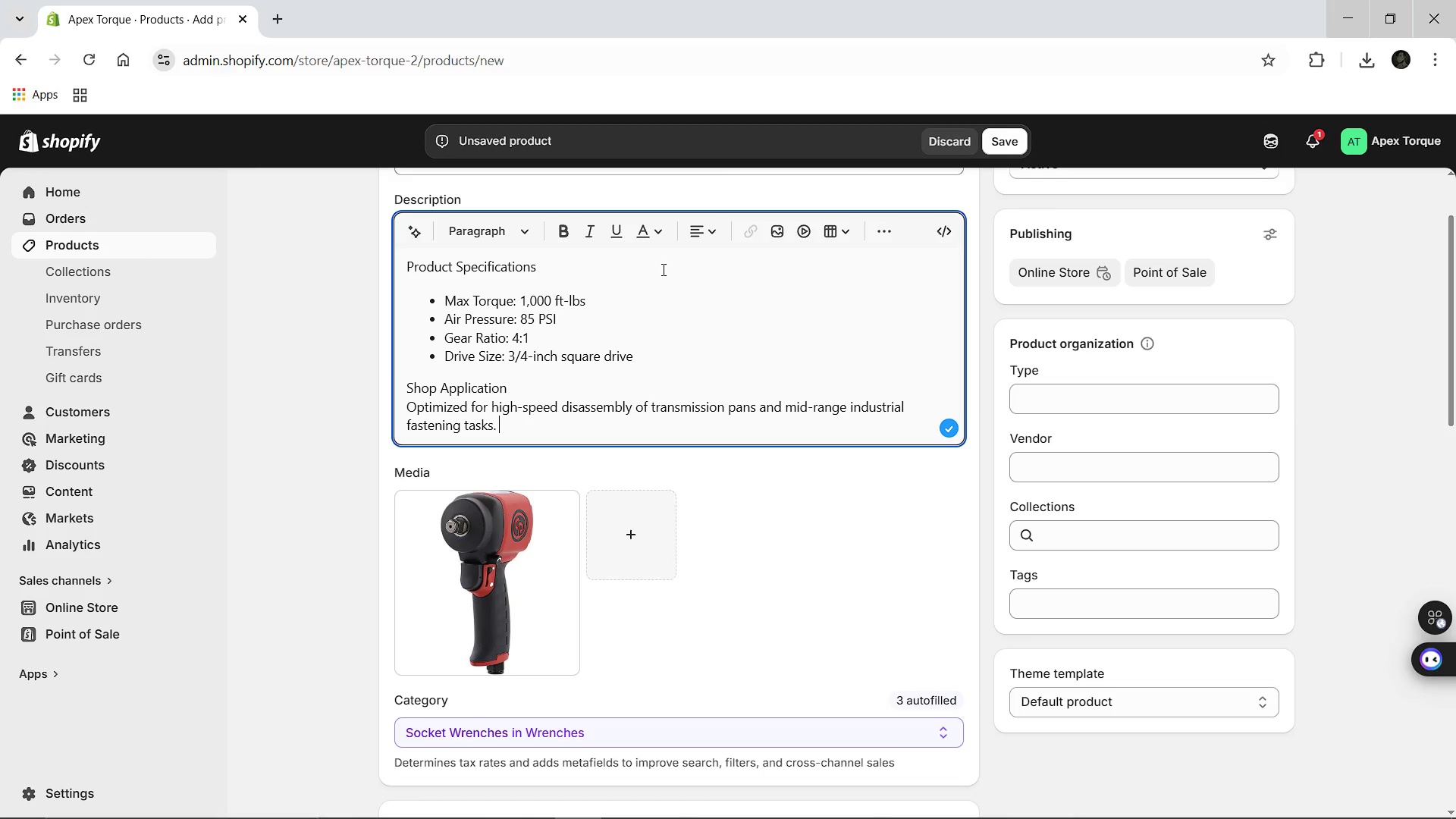 
wait(17.88)
 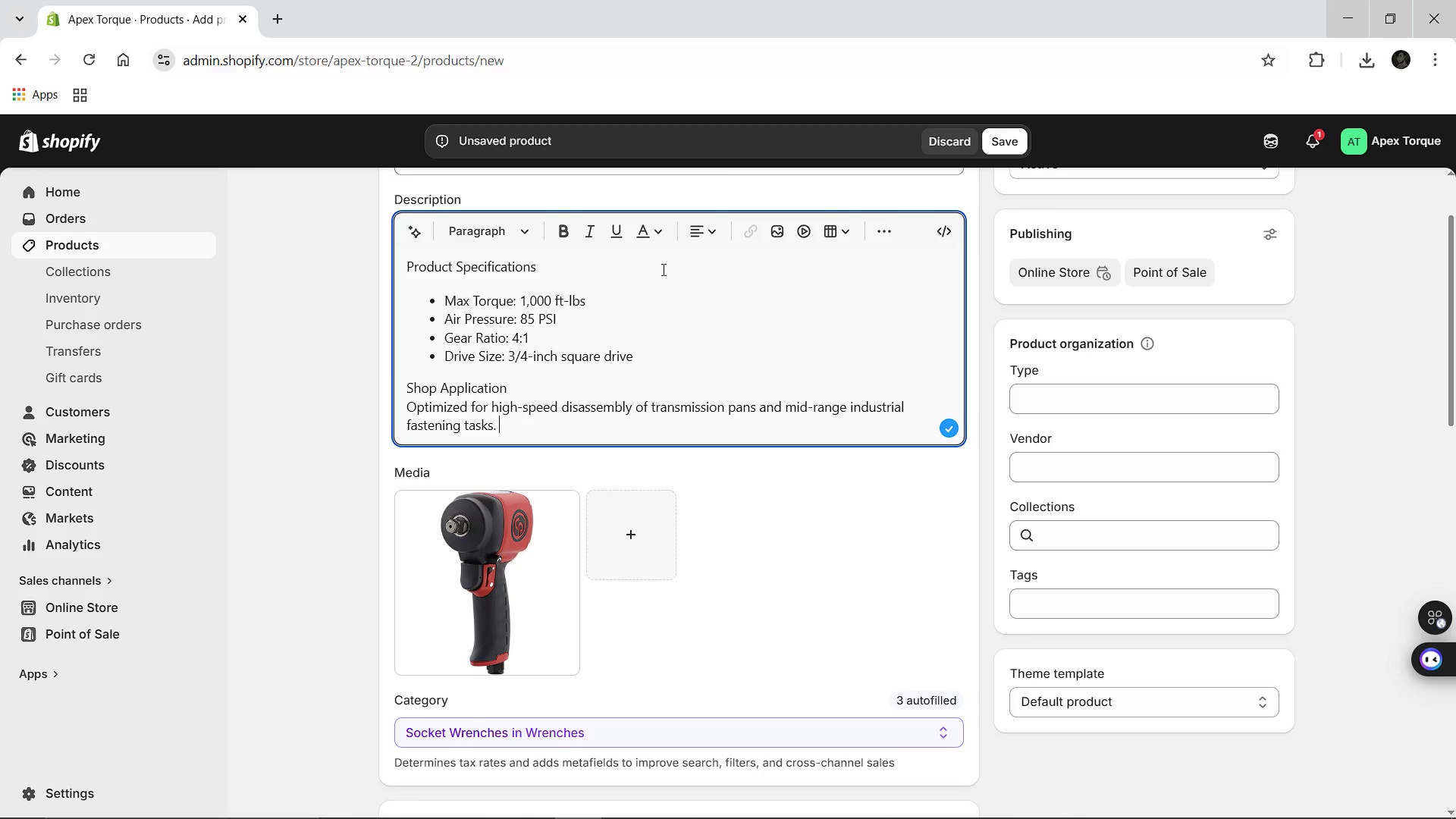 
left_click([1044, 253])
 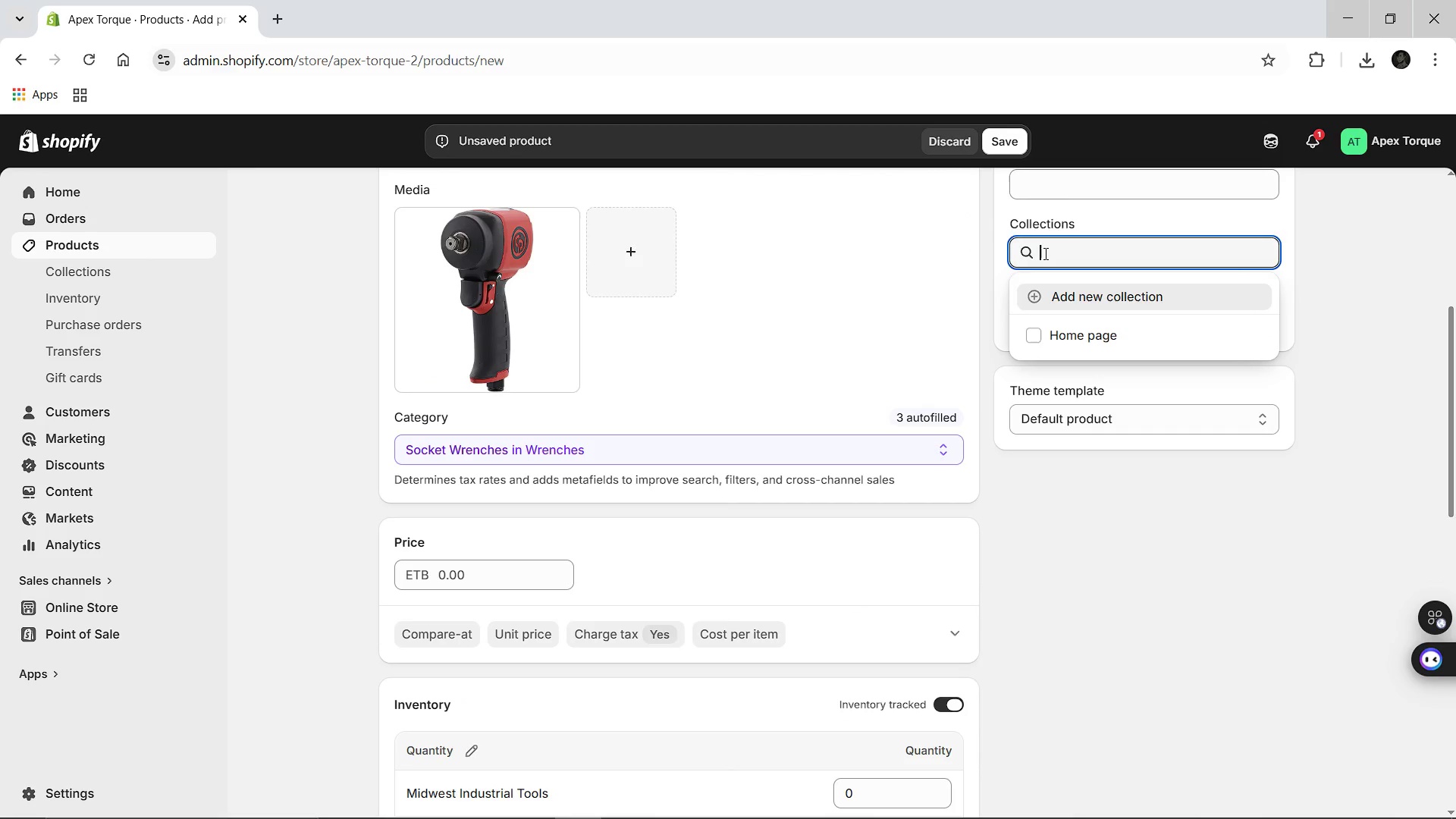 
hold_key(key=ShiftLeft, duration=0.72)
 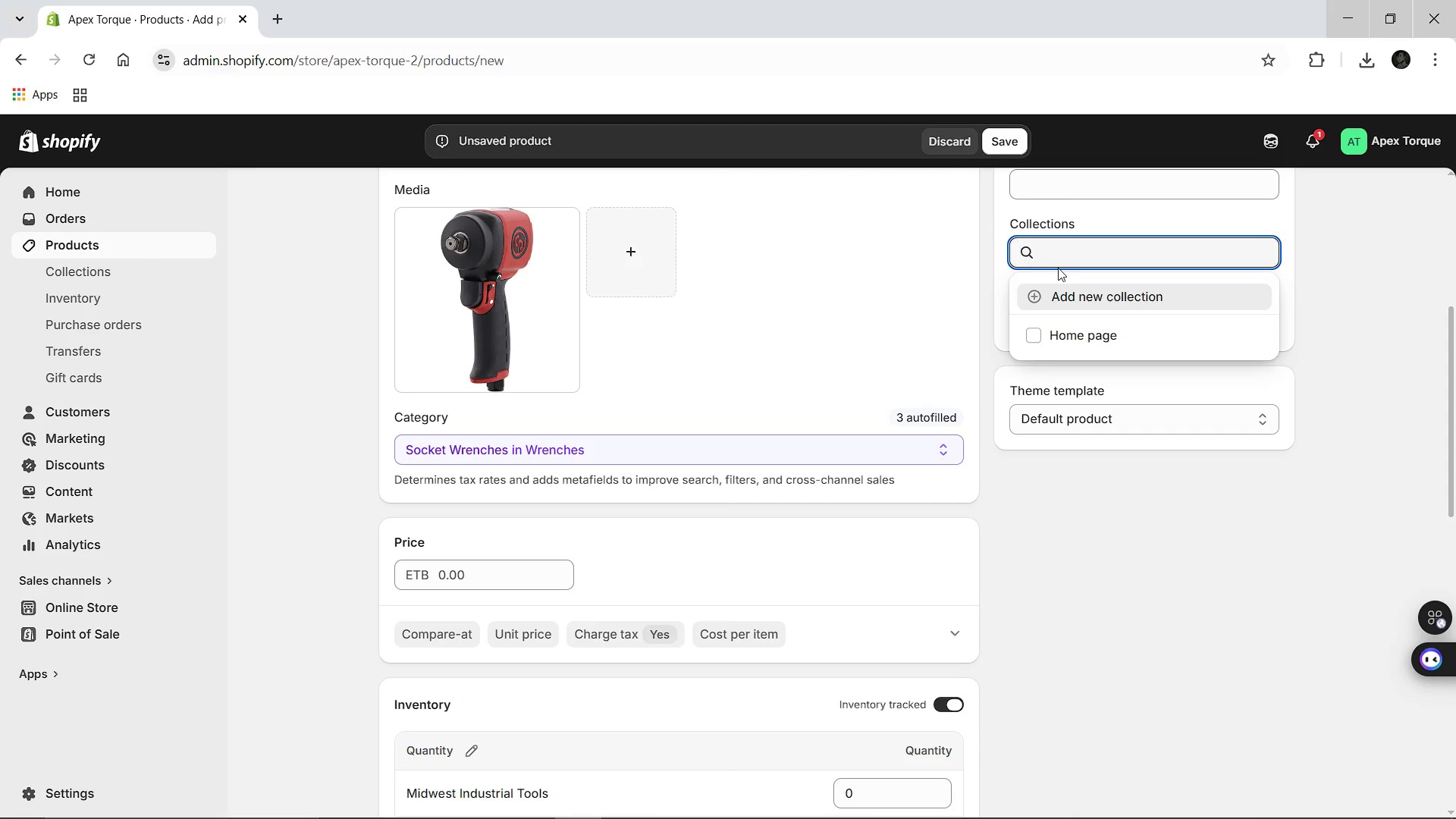 
hold_key(key=ShiftLeft, duration=0.48)
 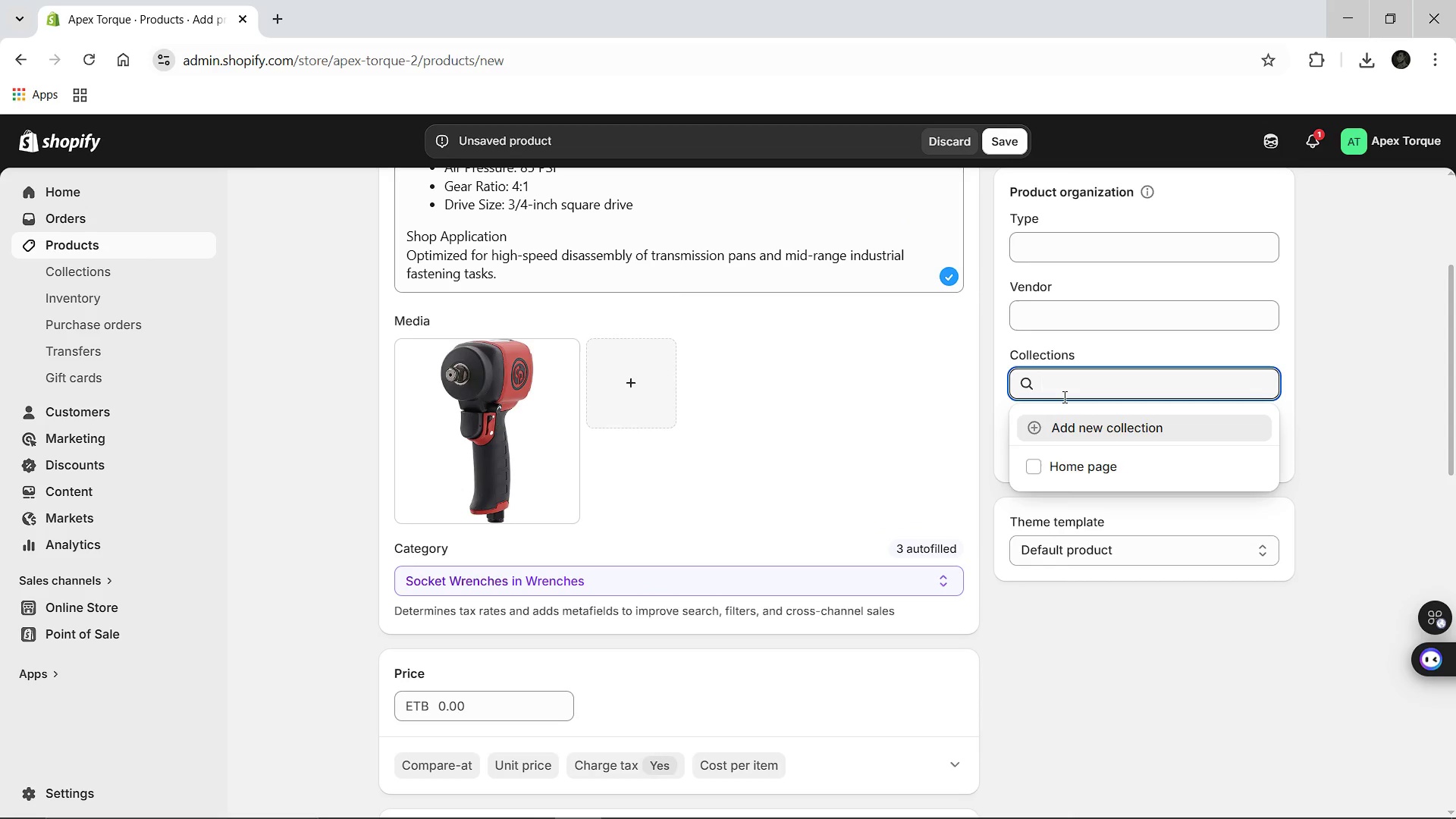 
left_click([1080, 321])
 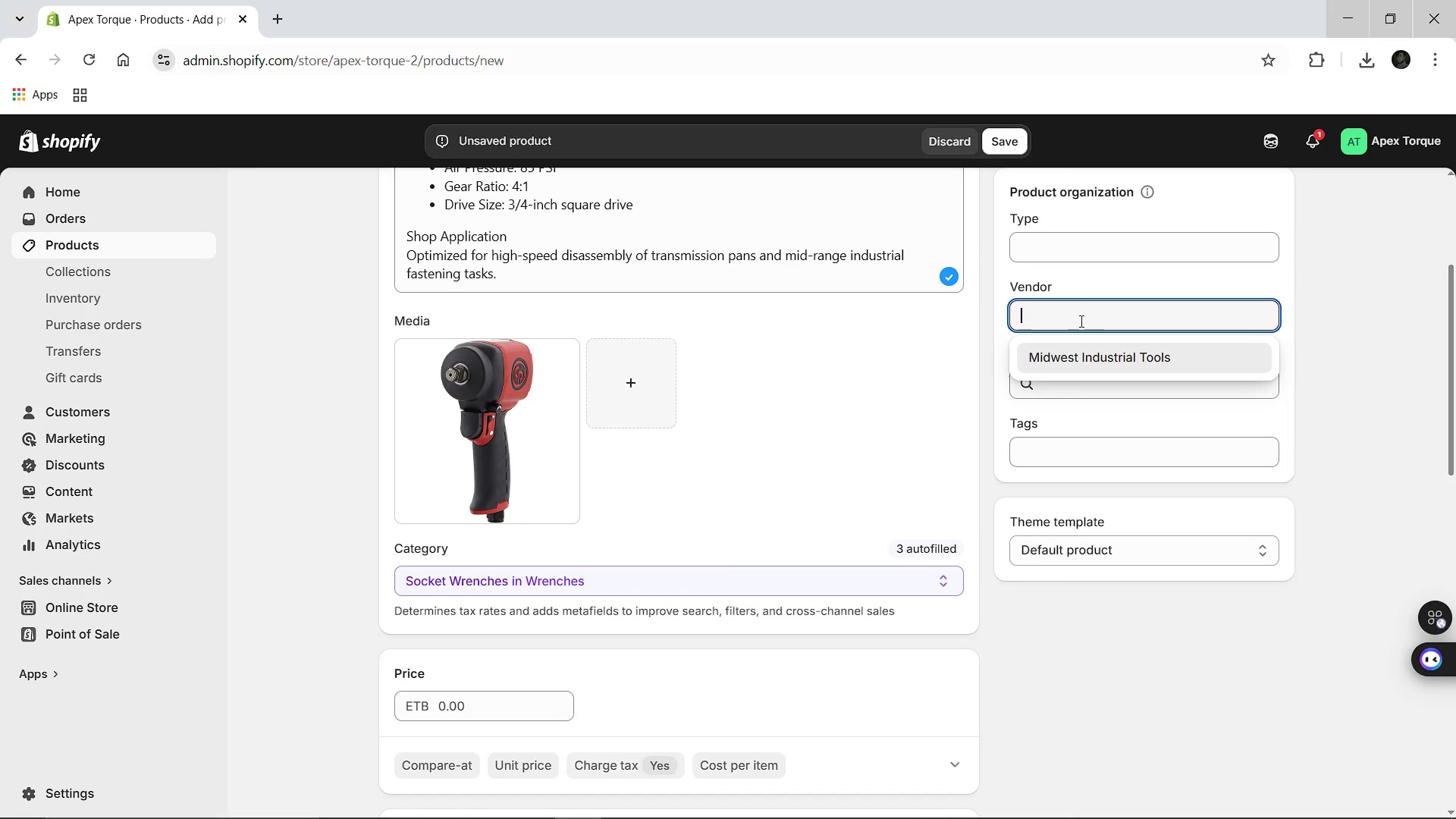 
hold_key(key=ShiftLeft, duration=0.53)
 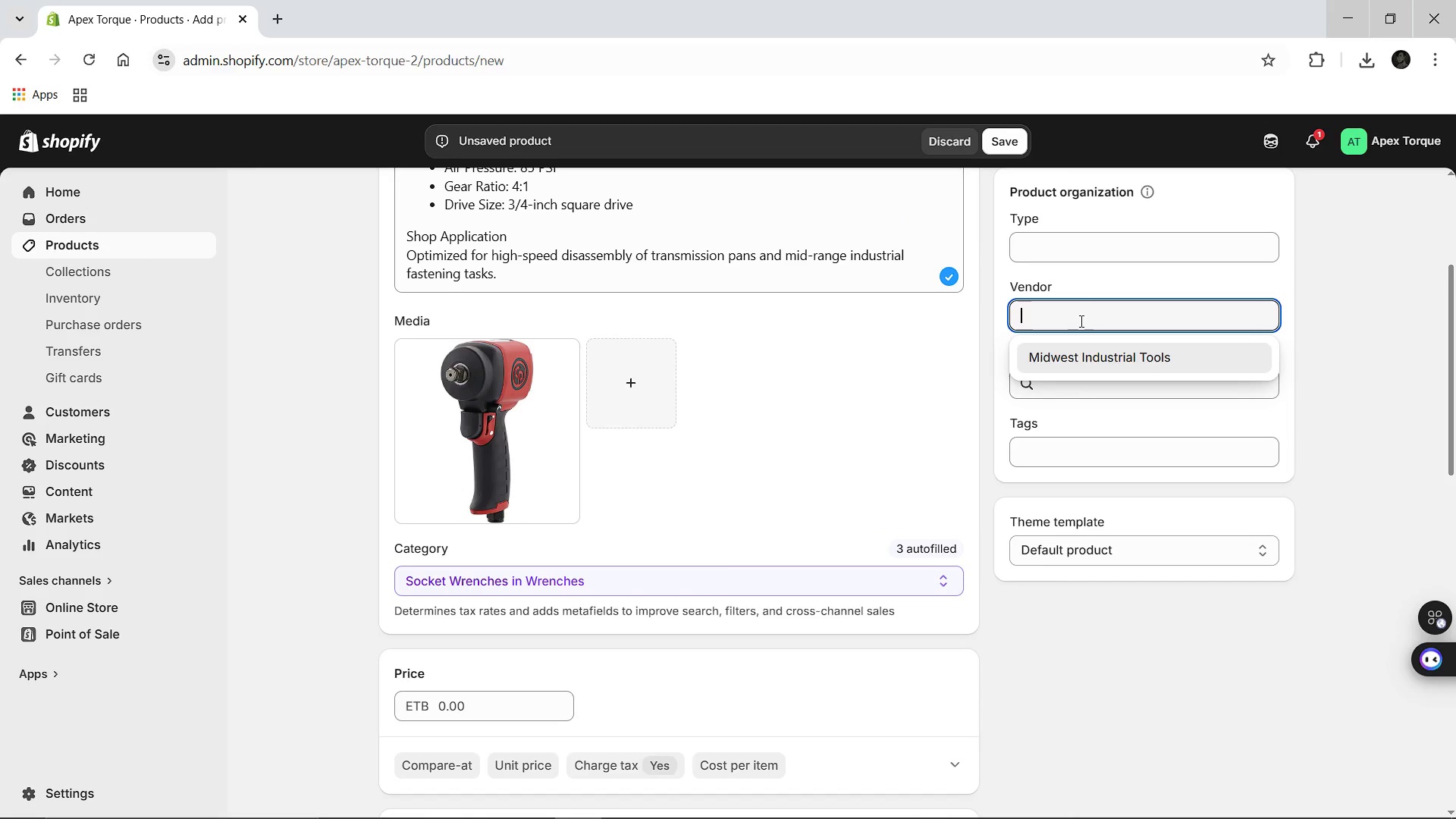 
left_click([1080, 321])
 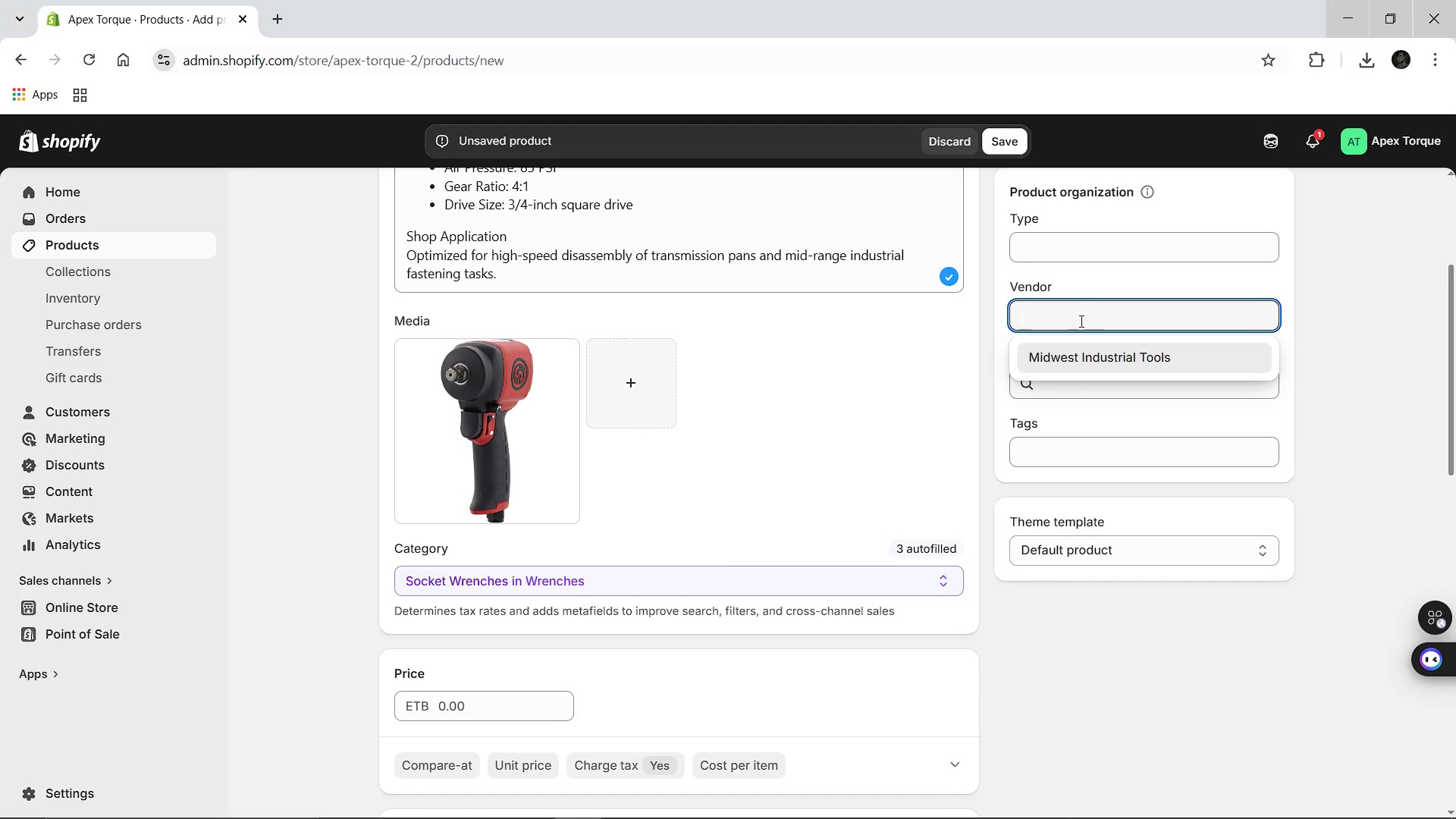 
hold_key(key=ShiftLeft, duration=0.36)
 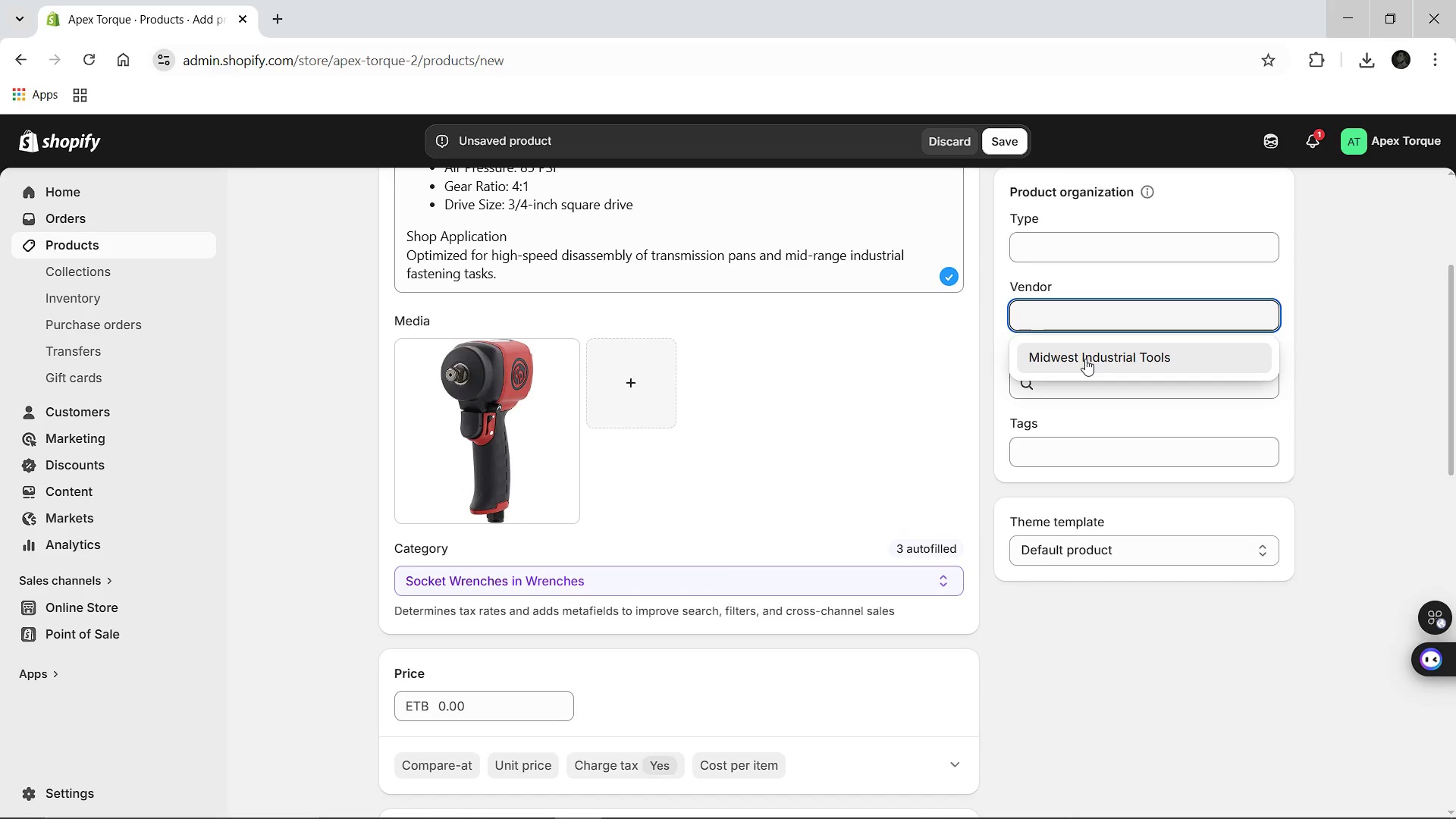 
left_click([1085, 359])
 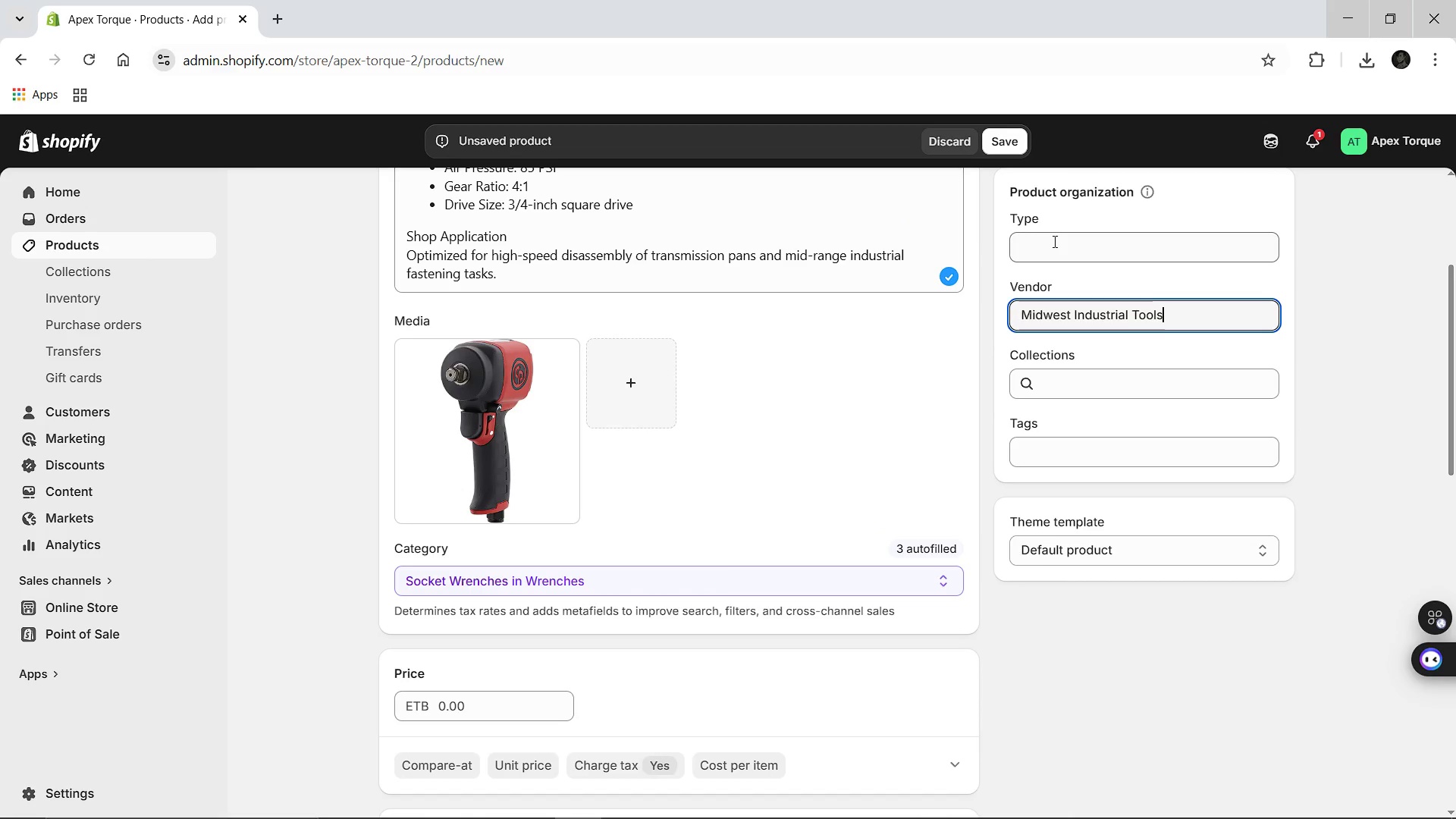 
left_click([1053, 241])
 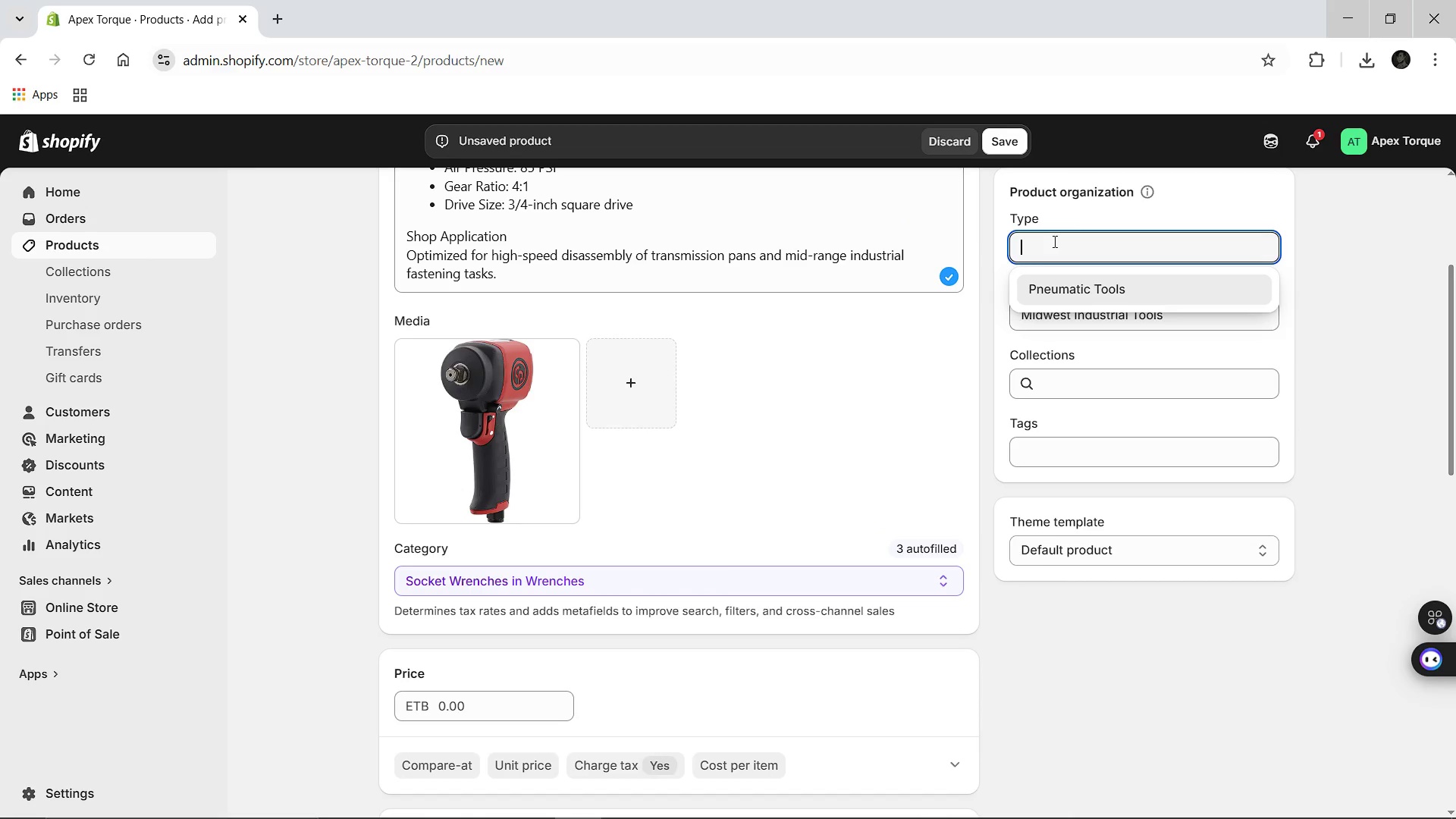 
type(Pne)
key(Backspace)
type(eu)
 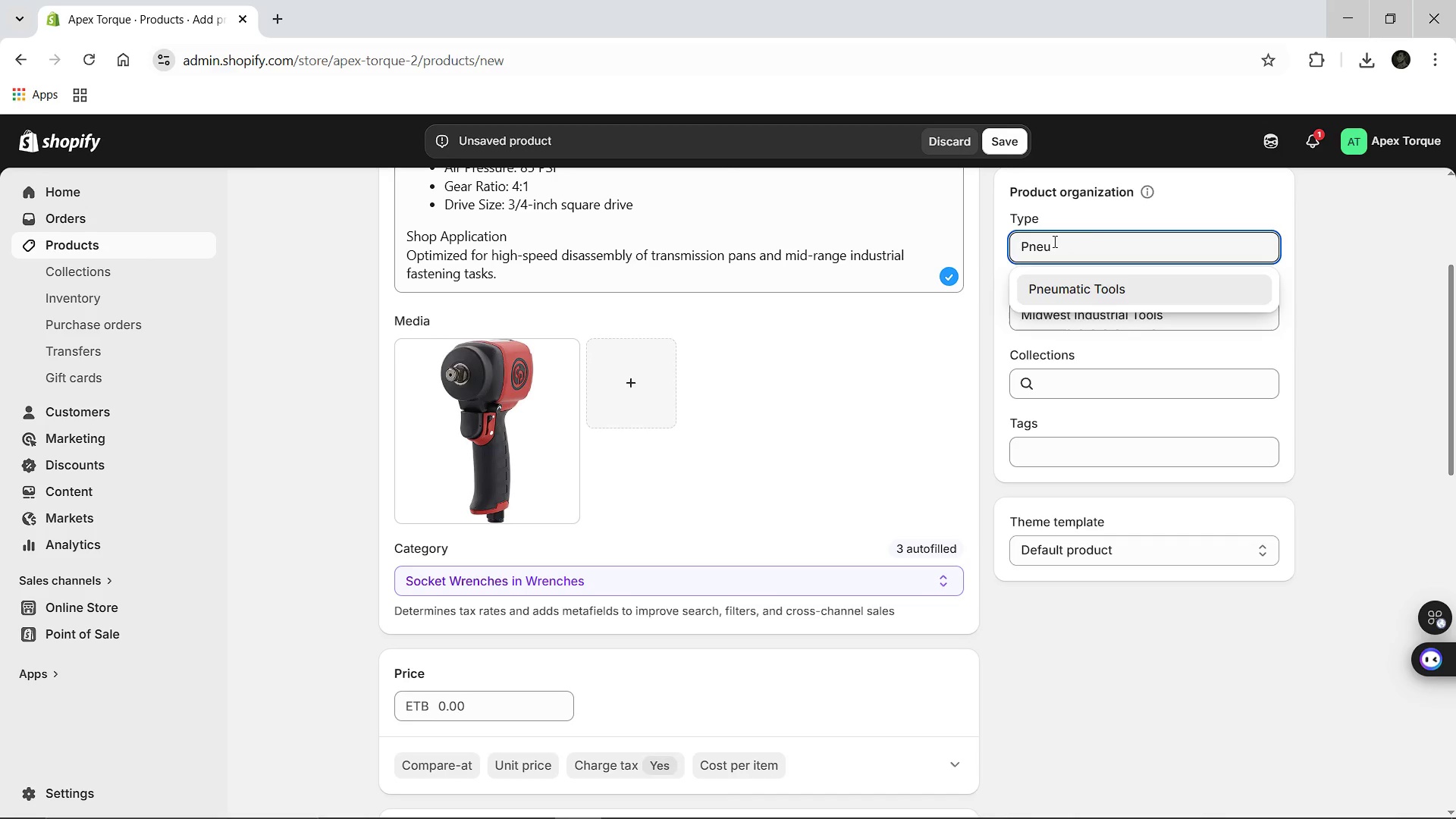 
key(Enter)
 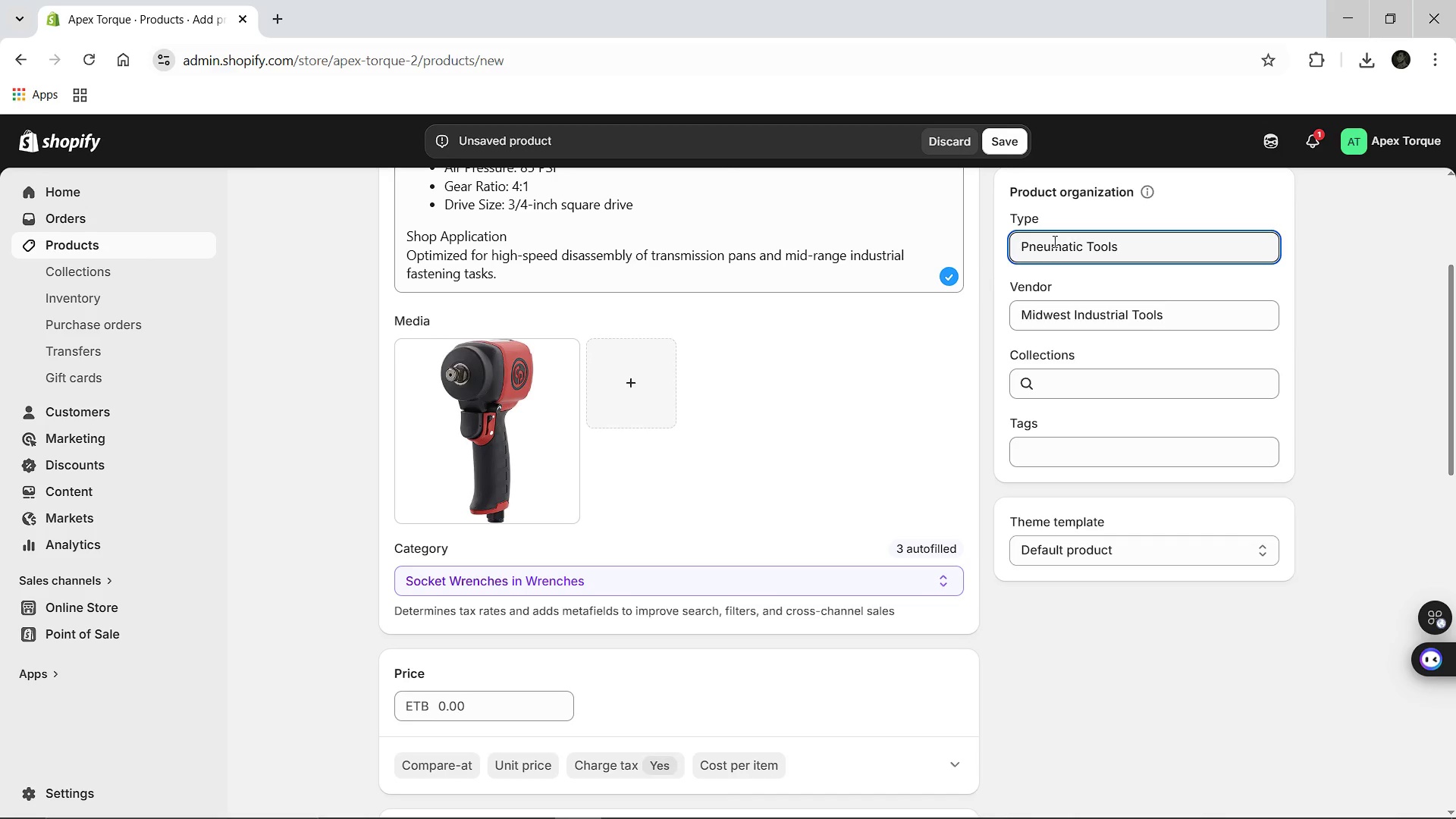 
key(Enter)
 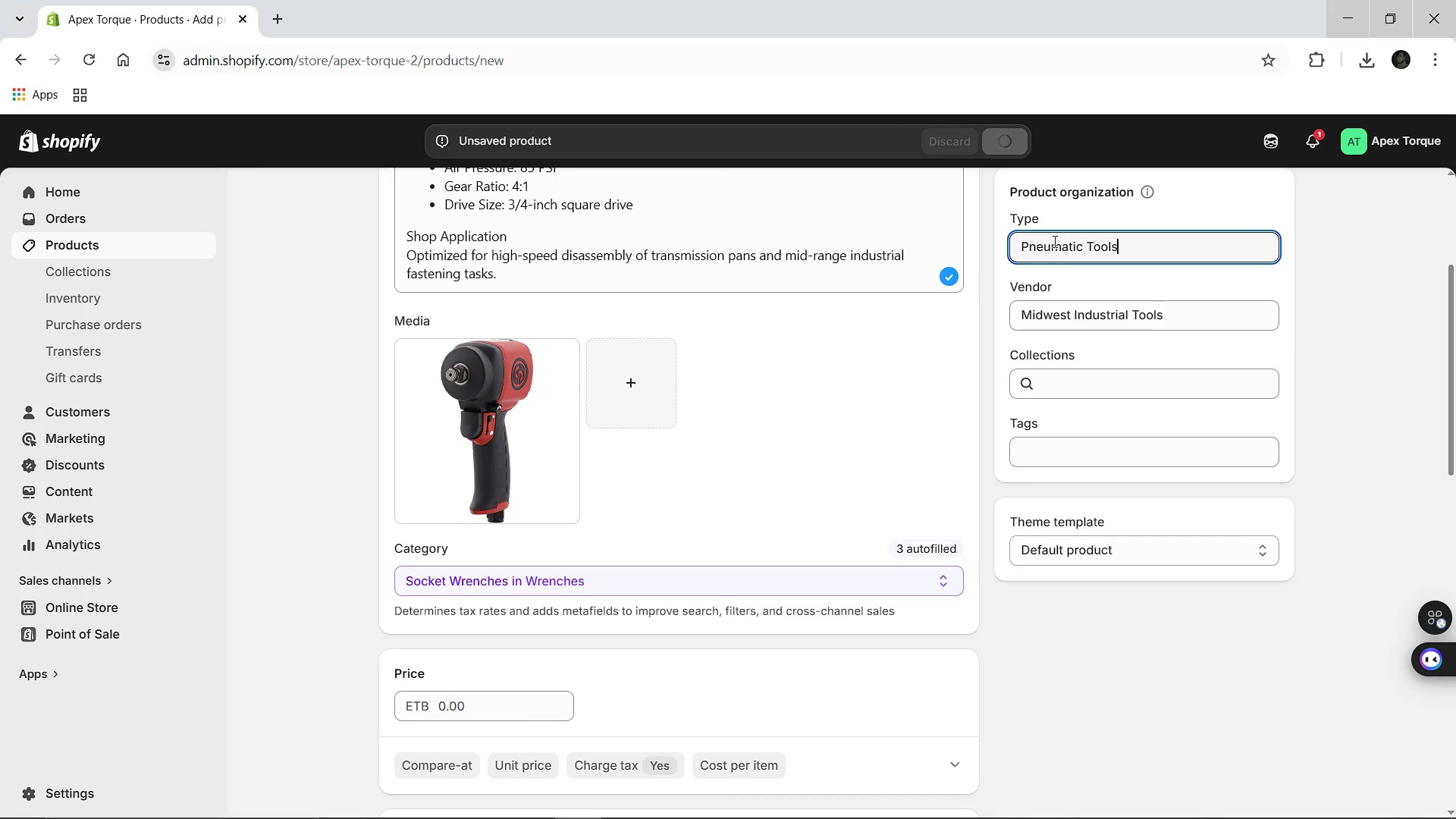 
wait(7.72)
 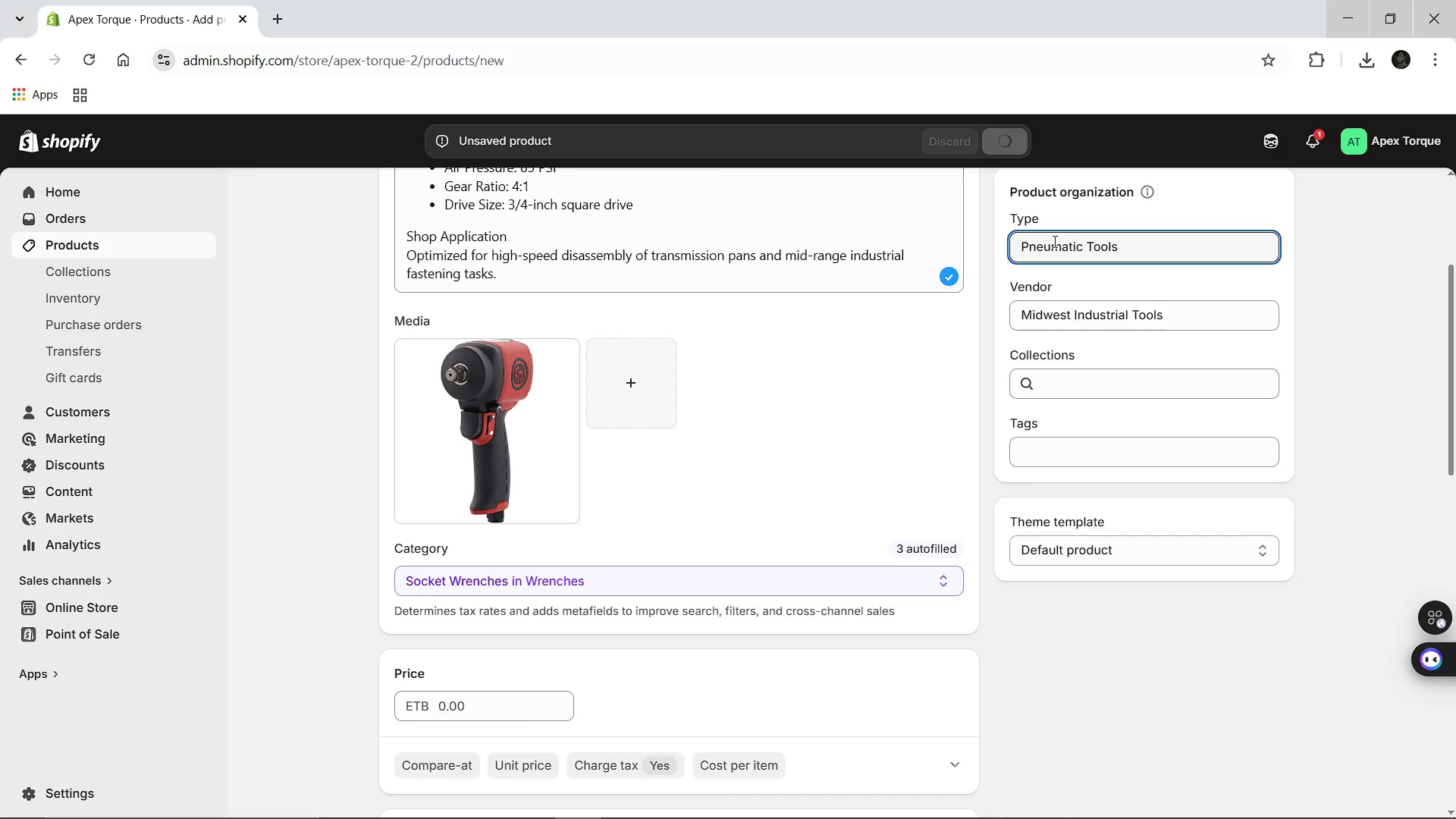 
left_click([1038, 435])
 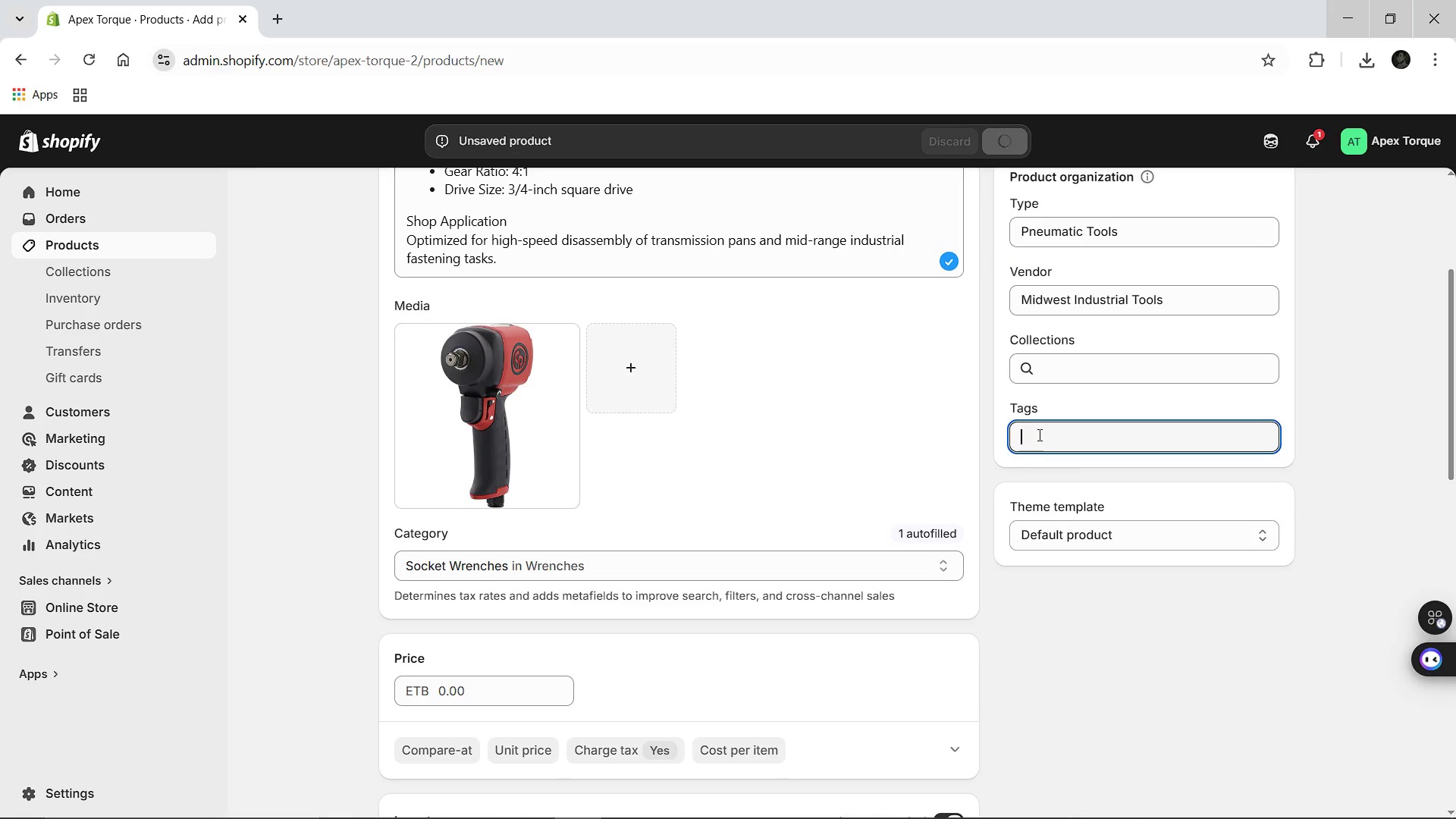 
type(Pneumatic)
 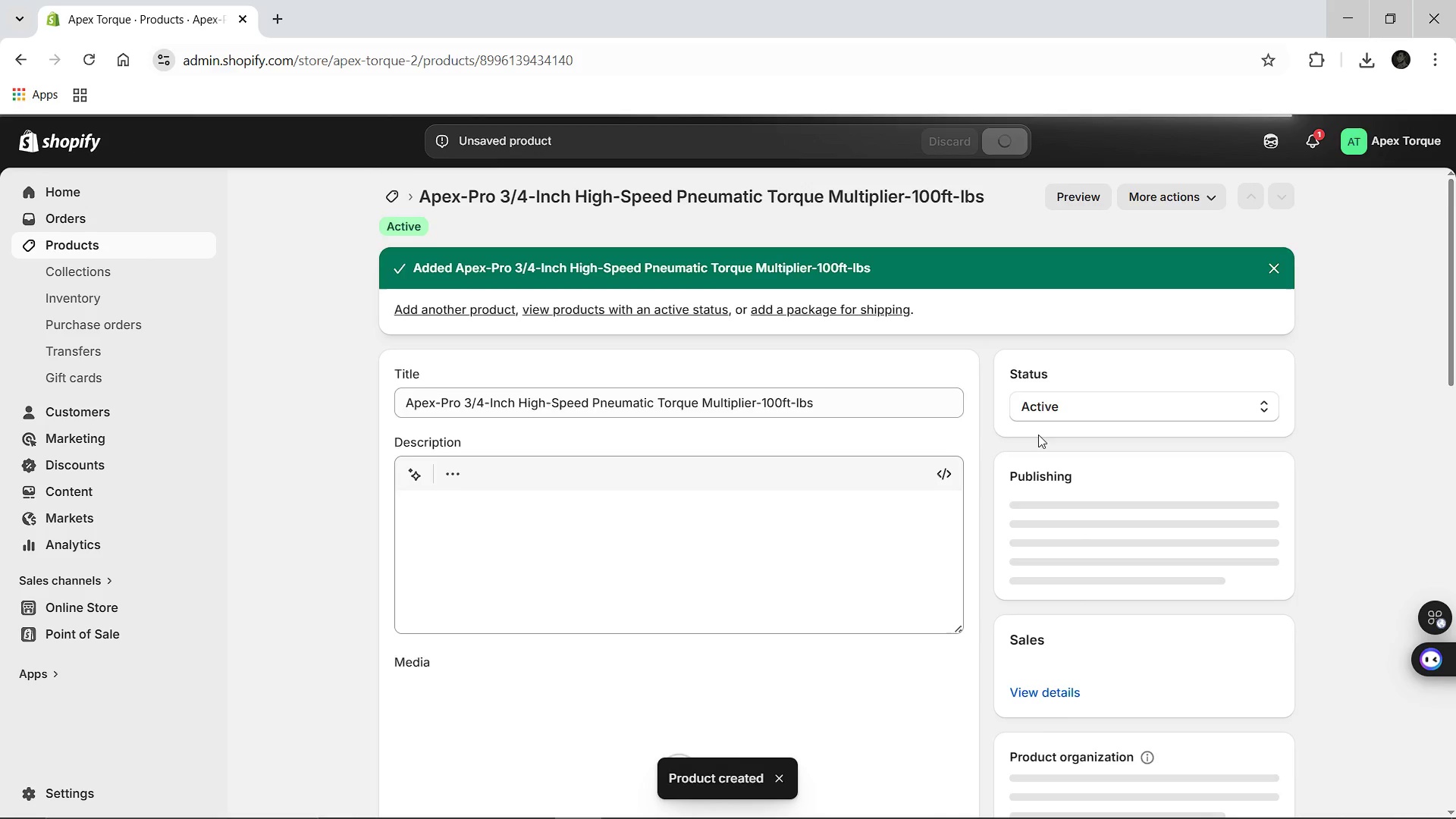 
mouse_move([1011, 514])
 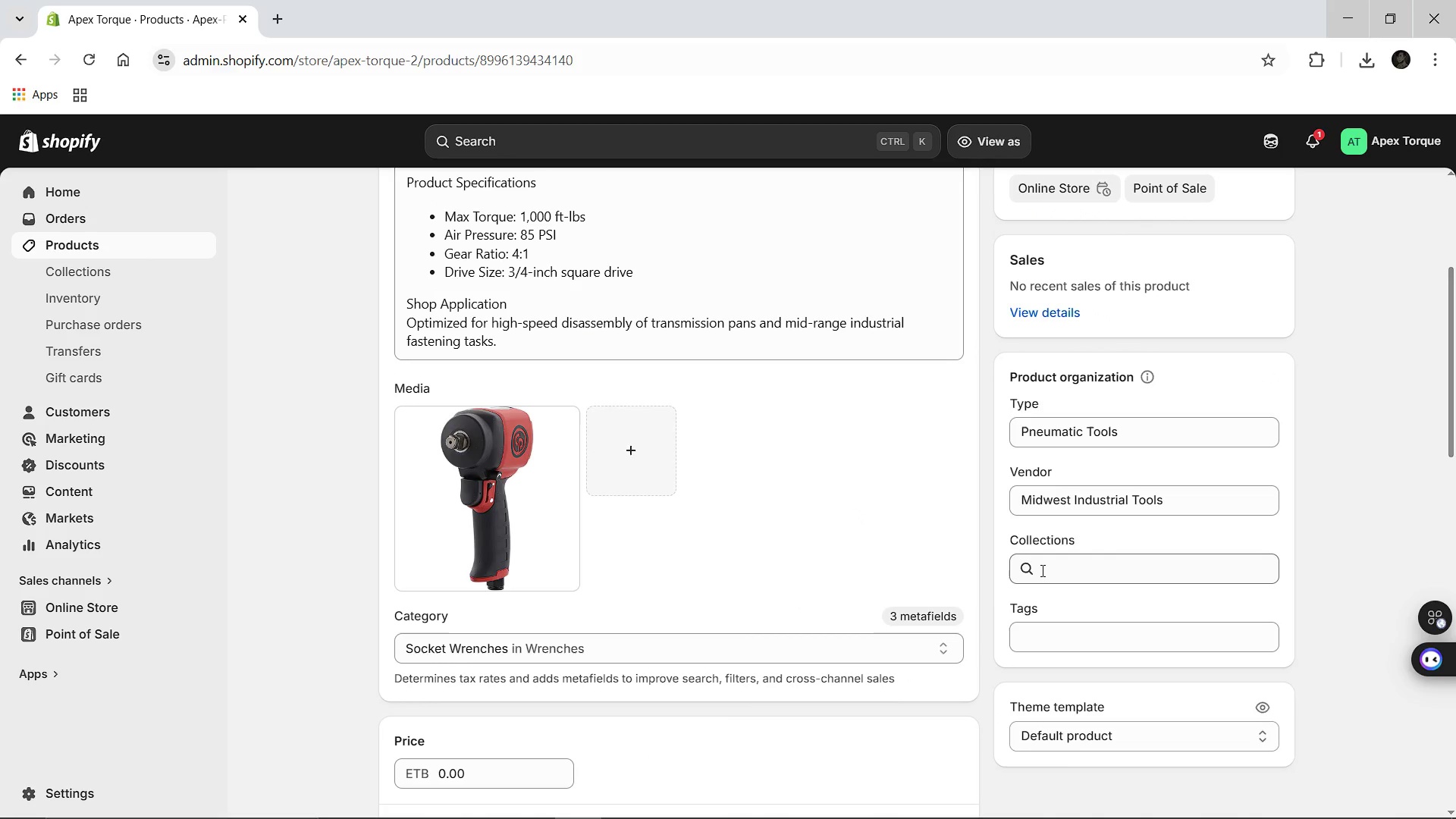 
left_click([1052, 566])
 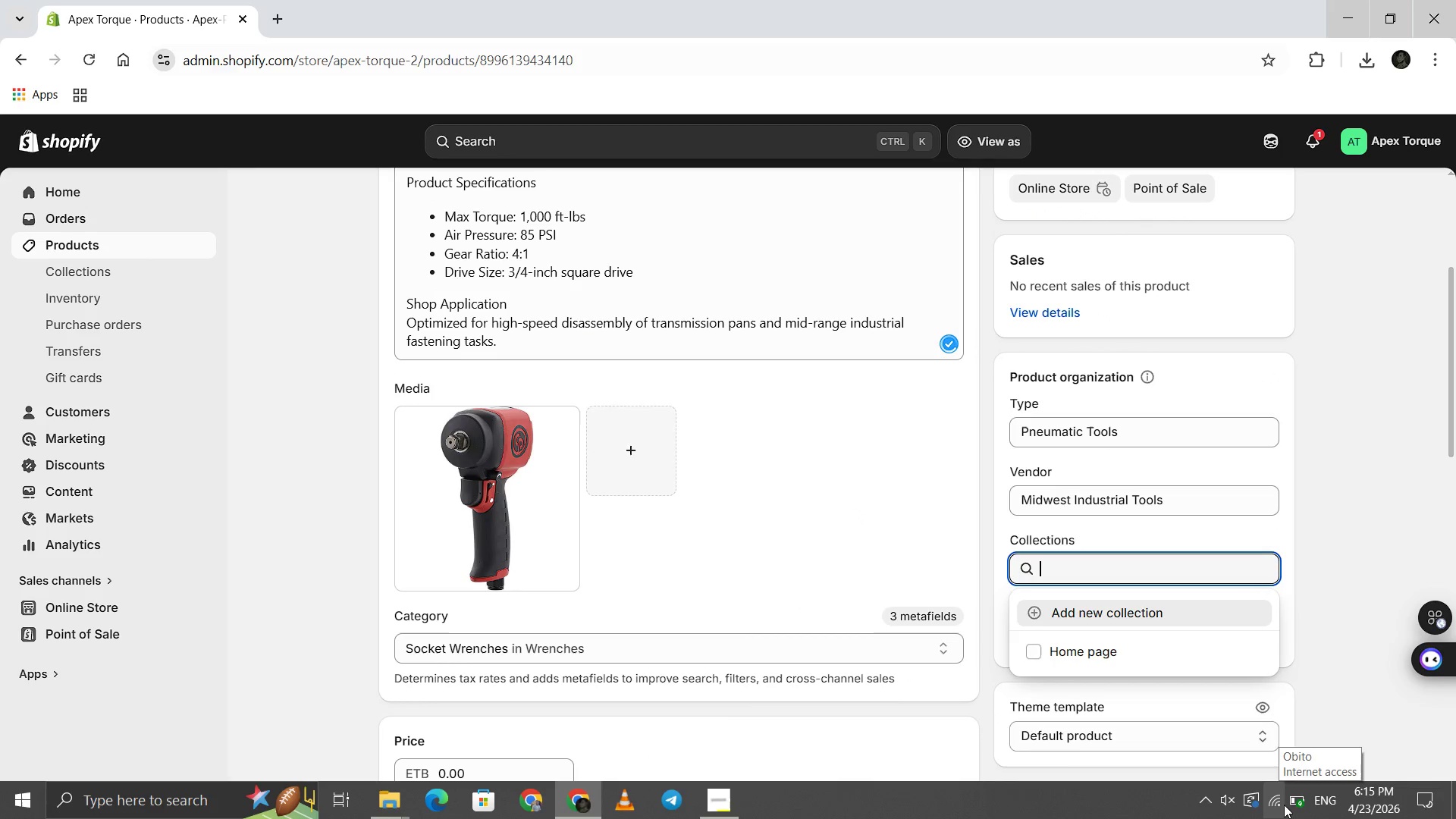 
left_click([1295, 804])
 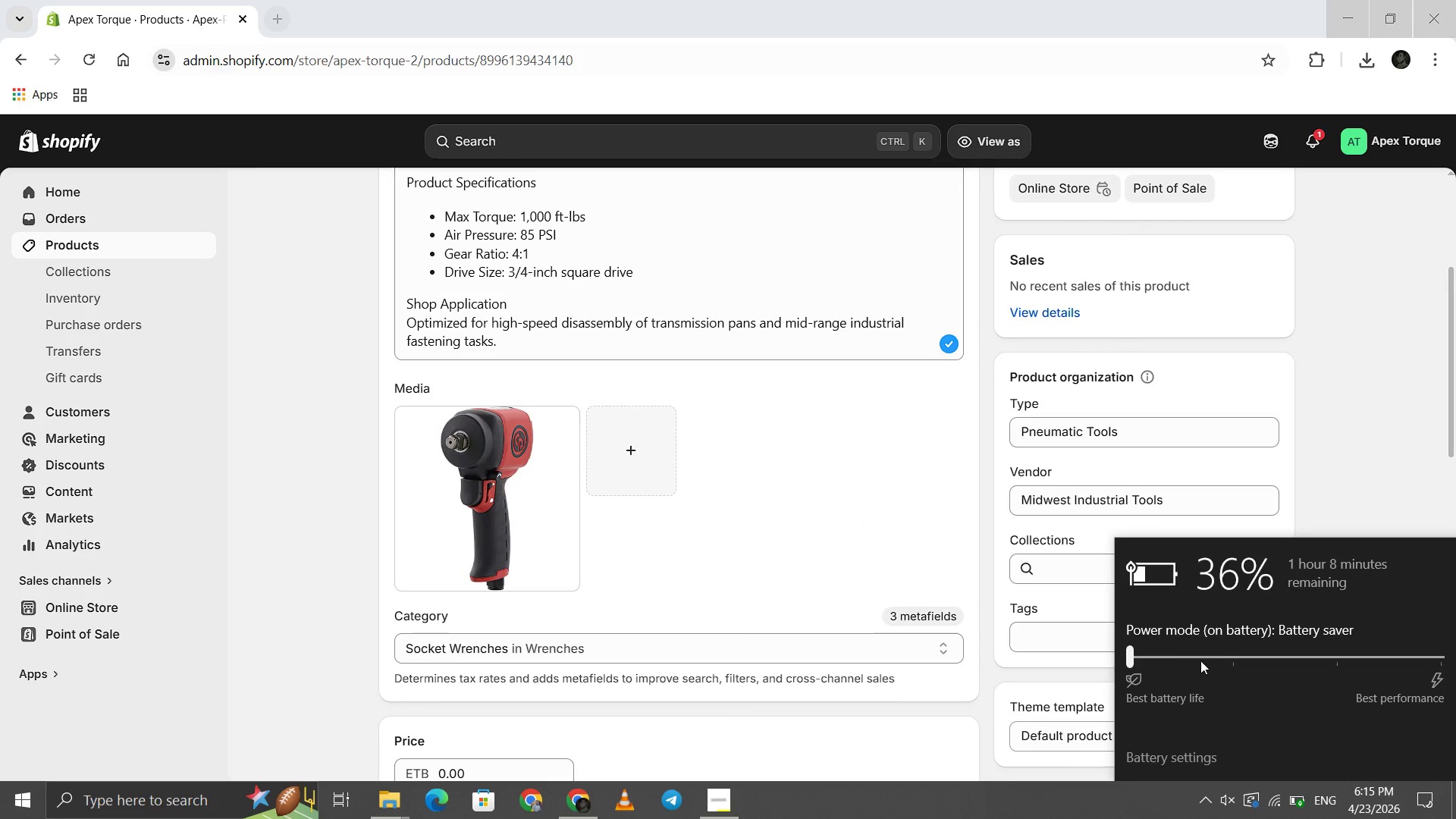 
left_click([1232, 654])
 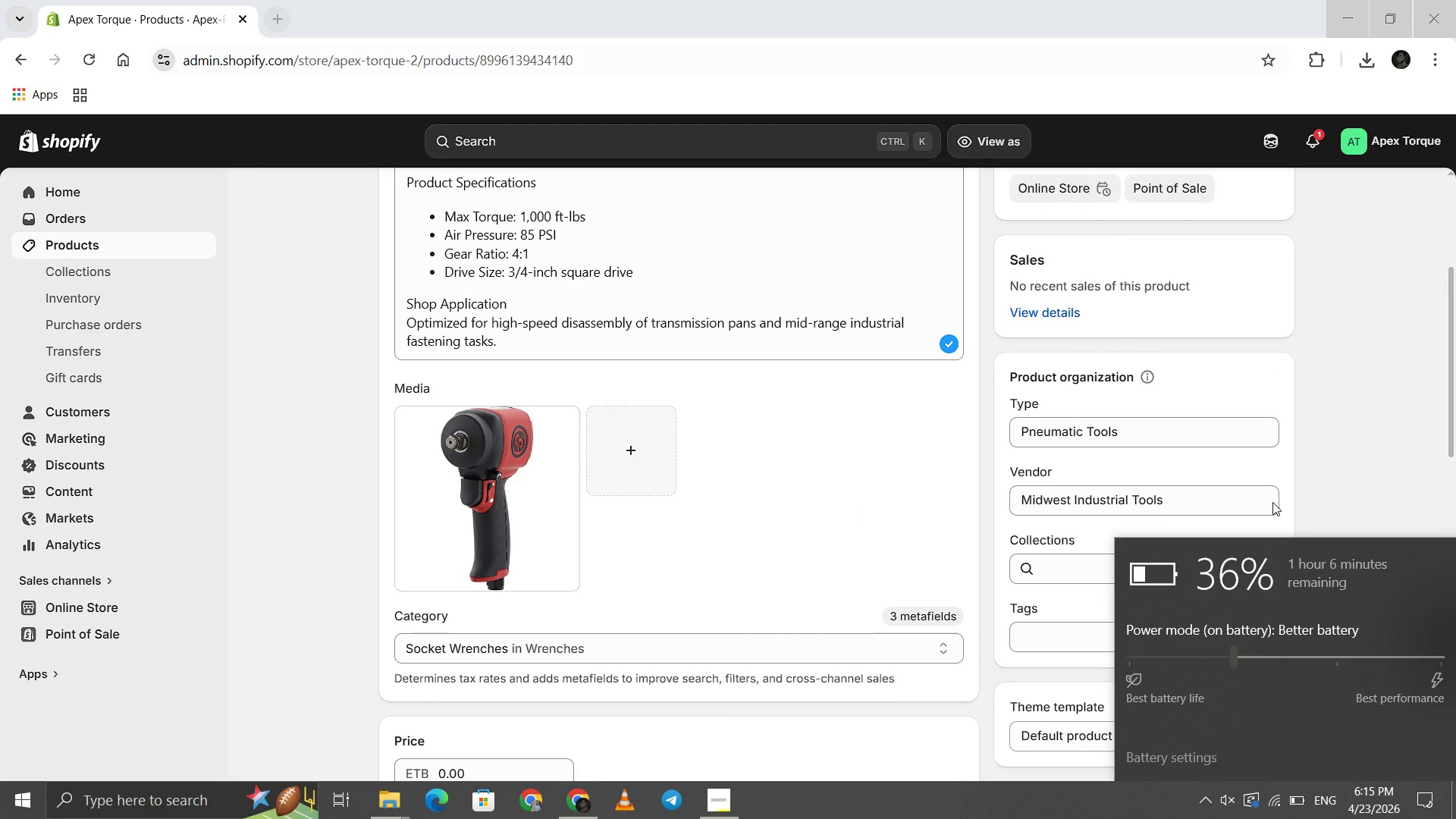 
left_click([1282, 475])
 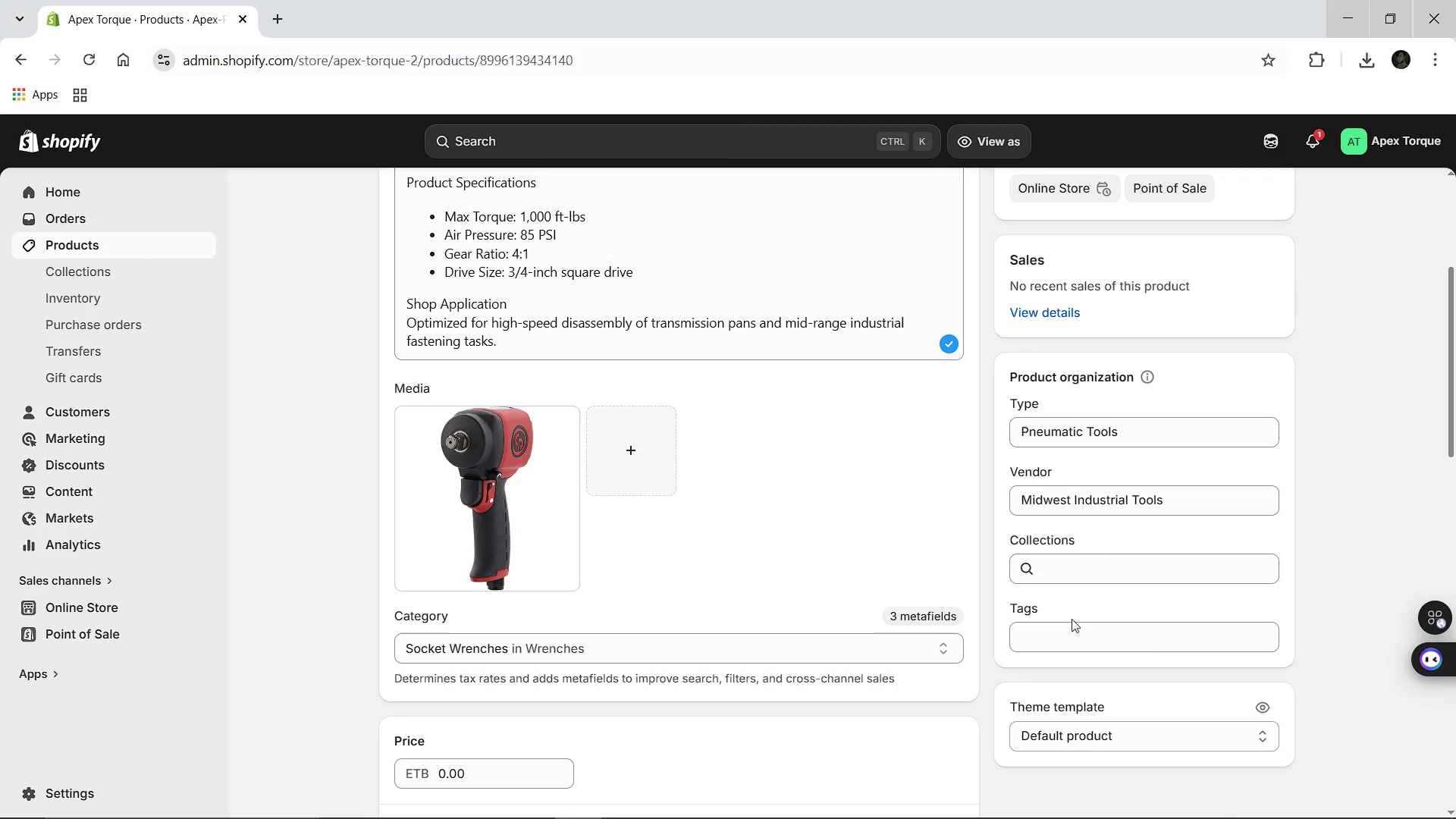 
left_click([1072, 619])
 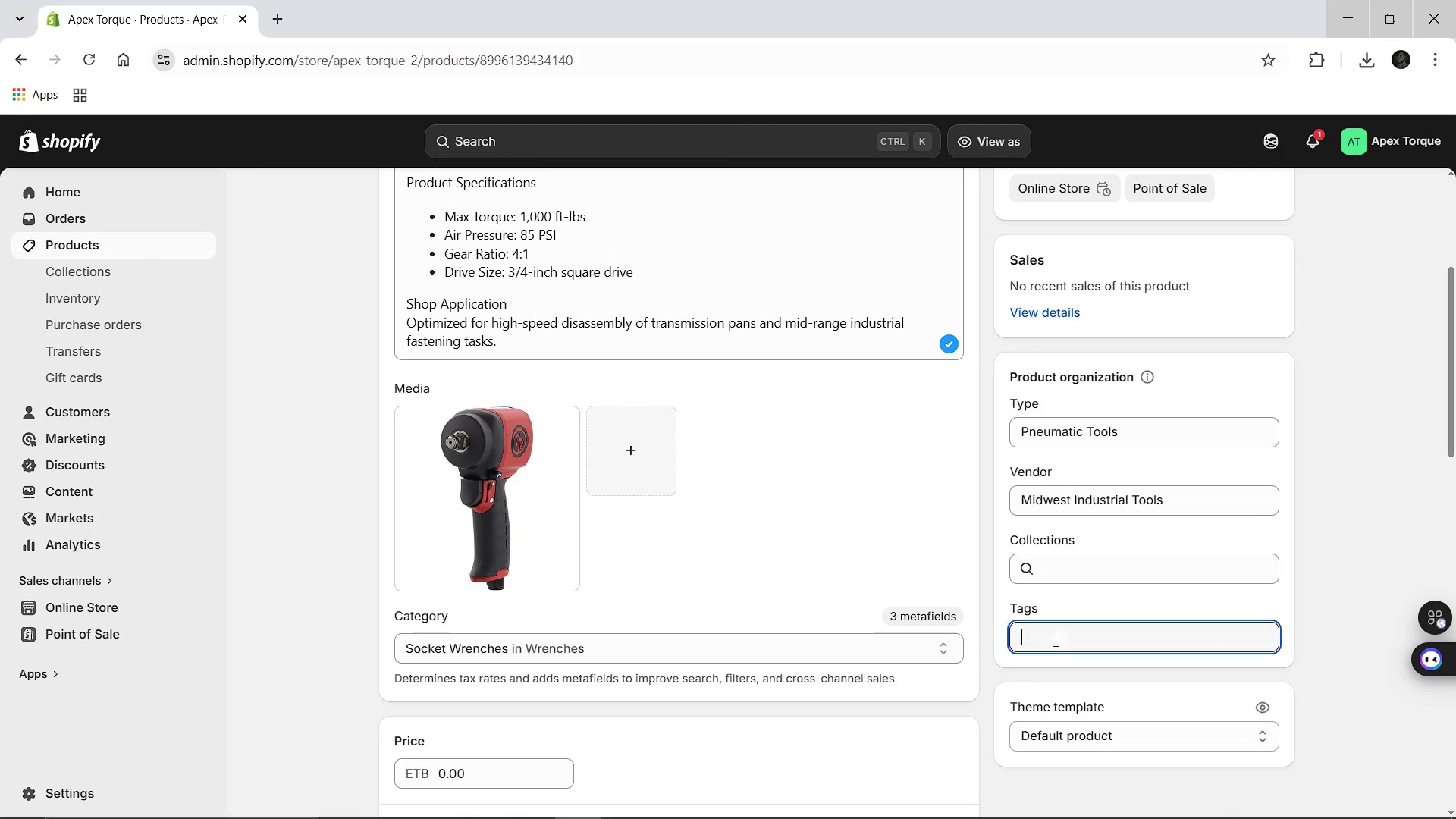 
left_click([1054, 640])
 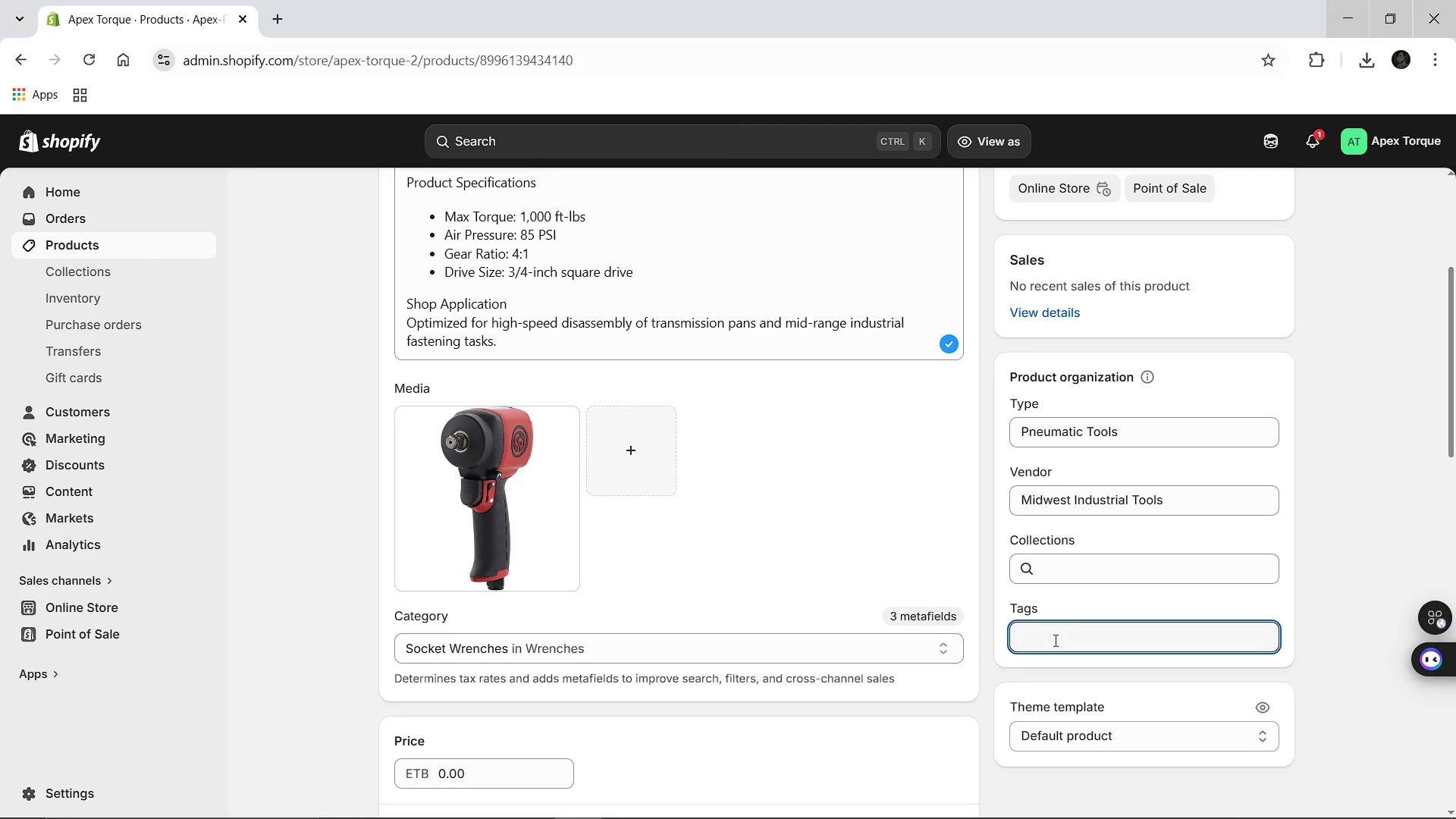 
type(Pneumatic)
 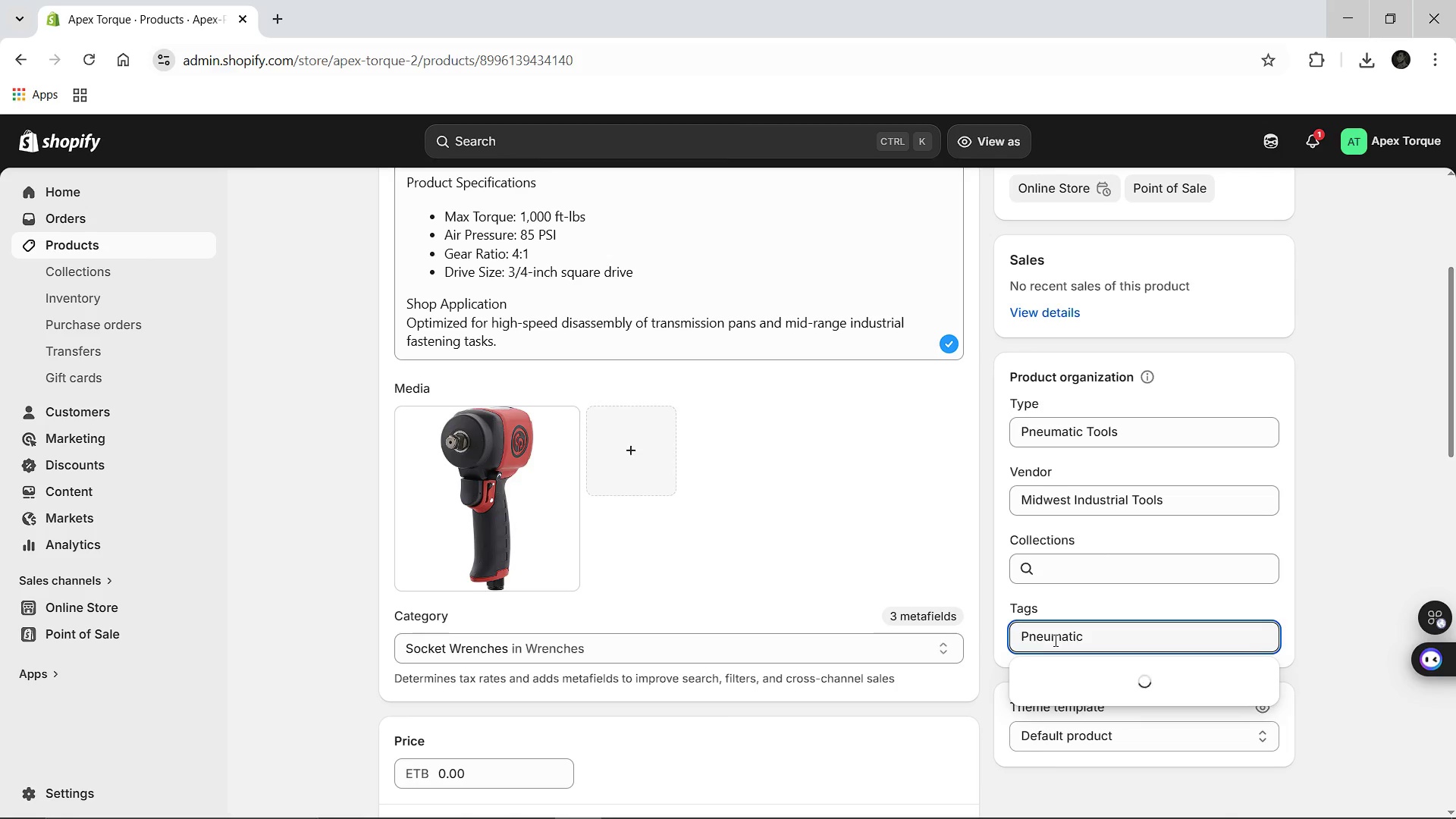 
key(Enter)
 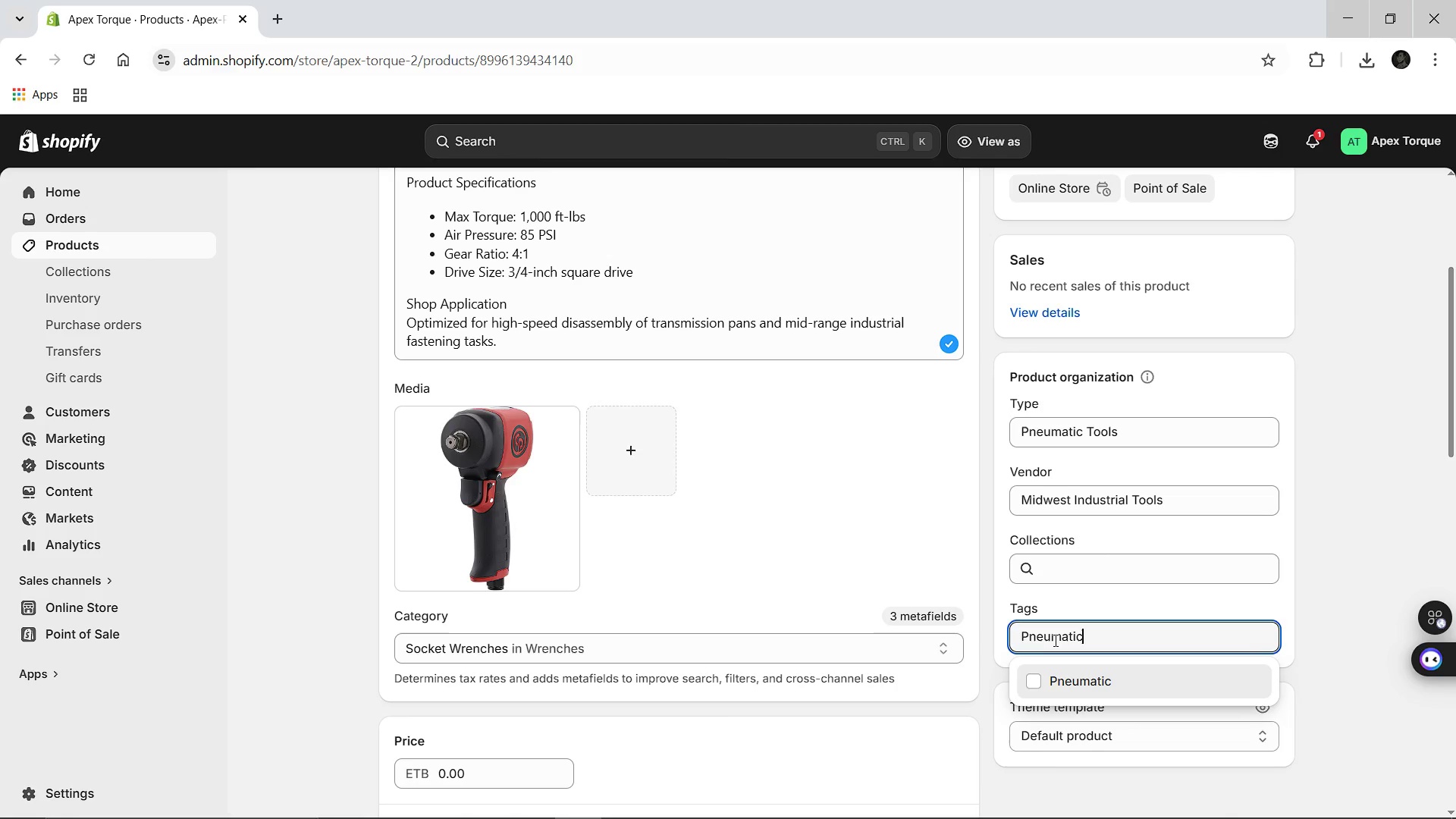 
key(Enter)
 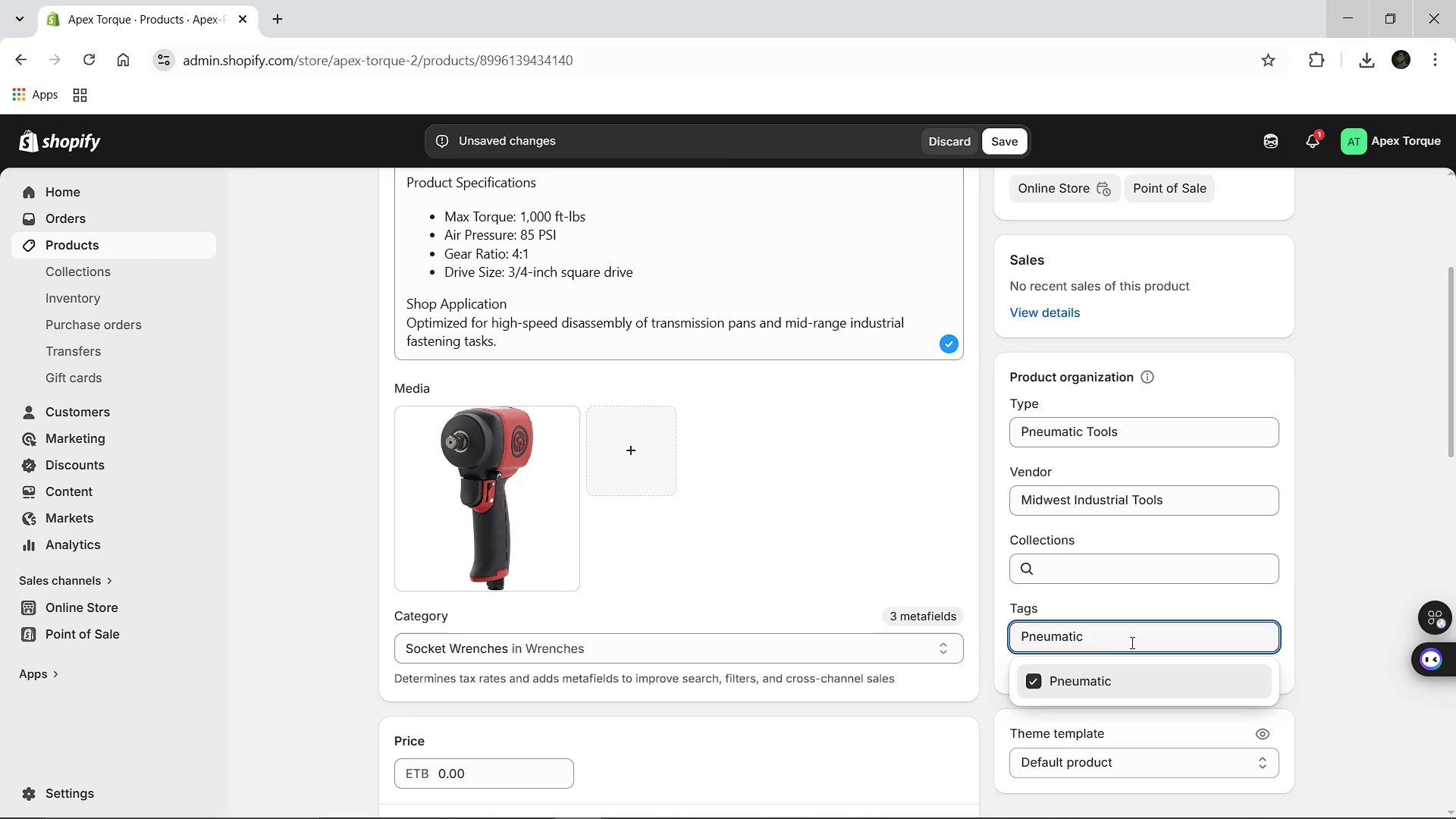 
left_click([1112, 635])
 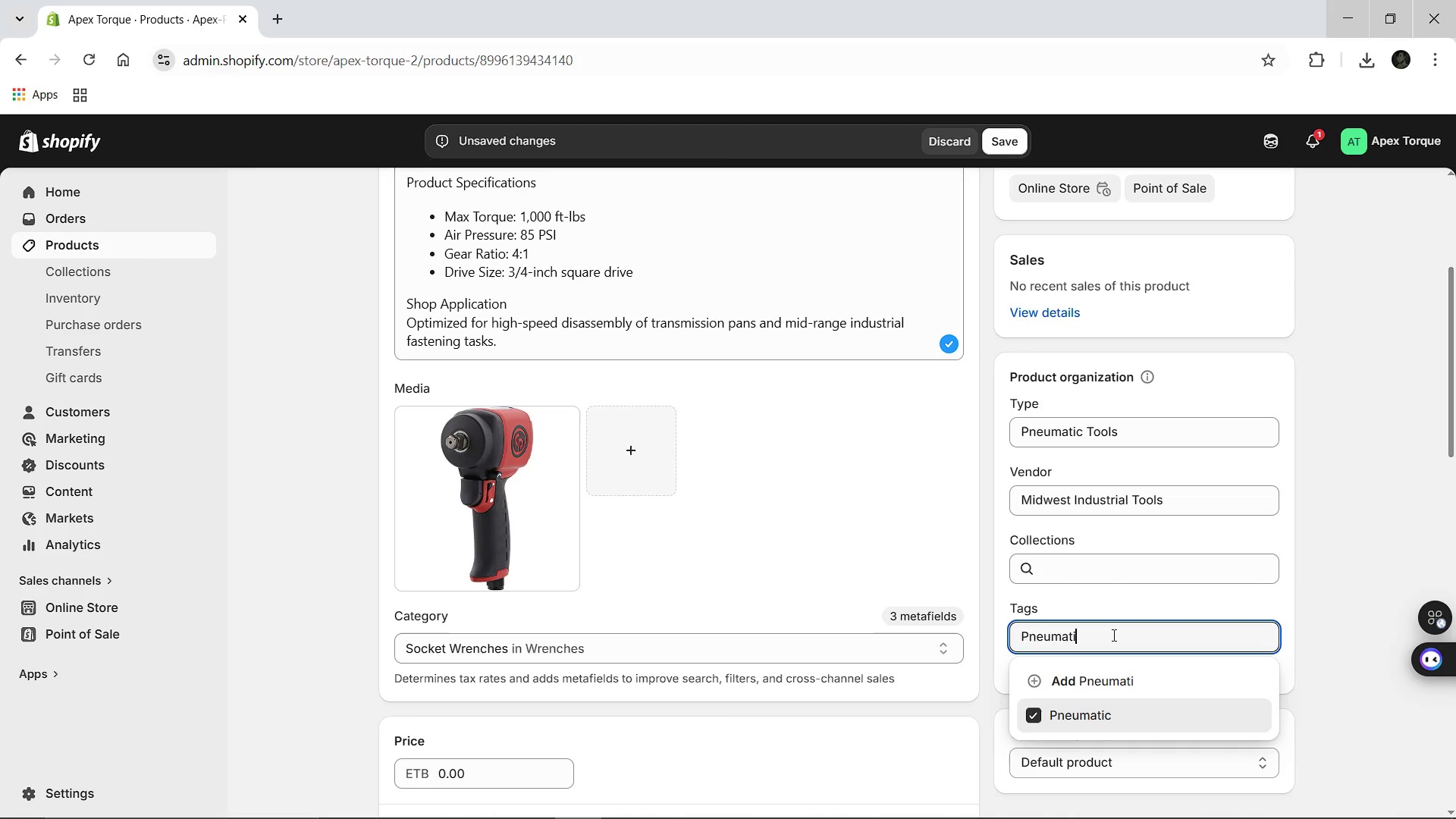 
hold_key(key=Backspace, duration=1.09)
 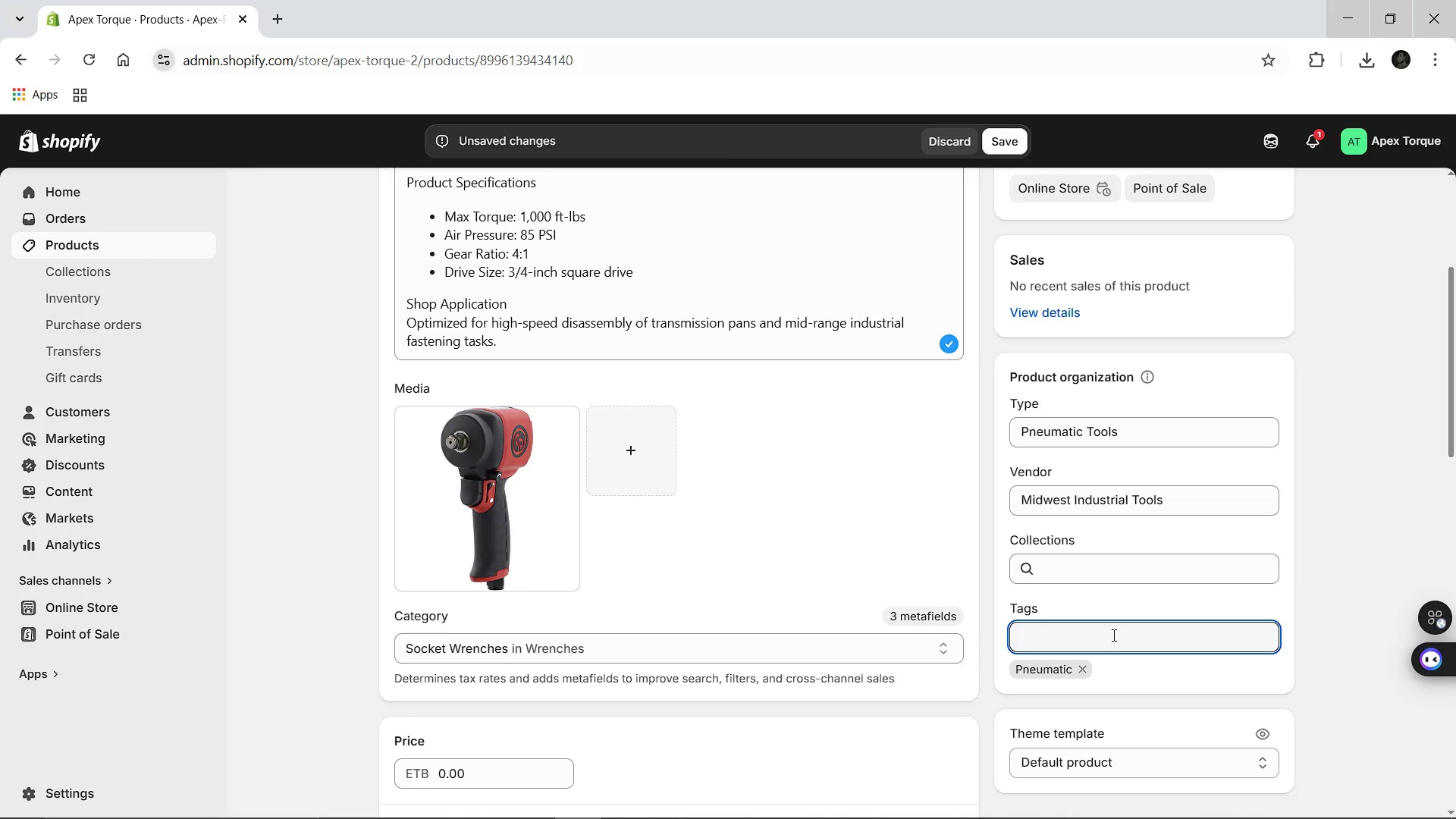 
hold_key(key=Backspace, duration=14.73)
 